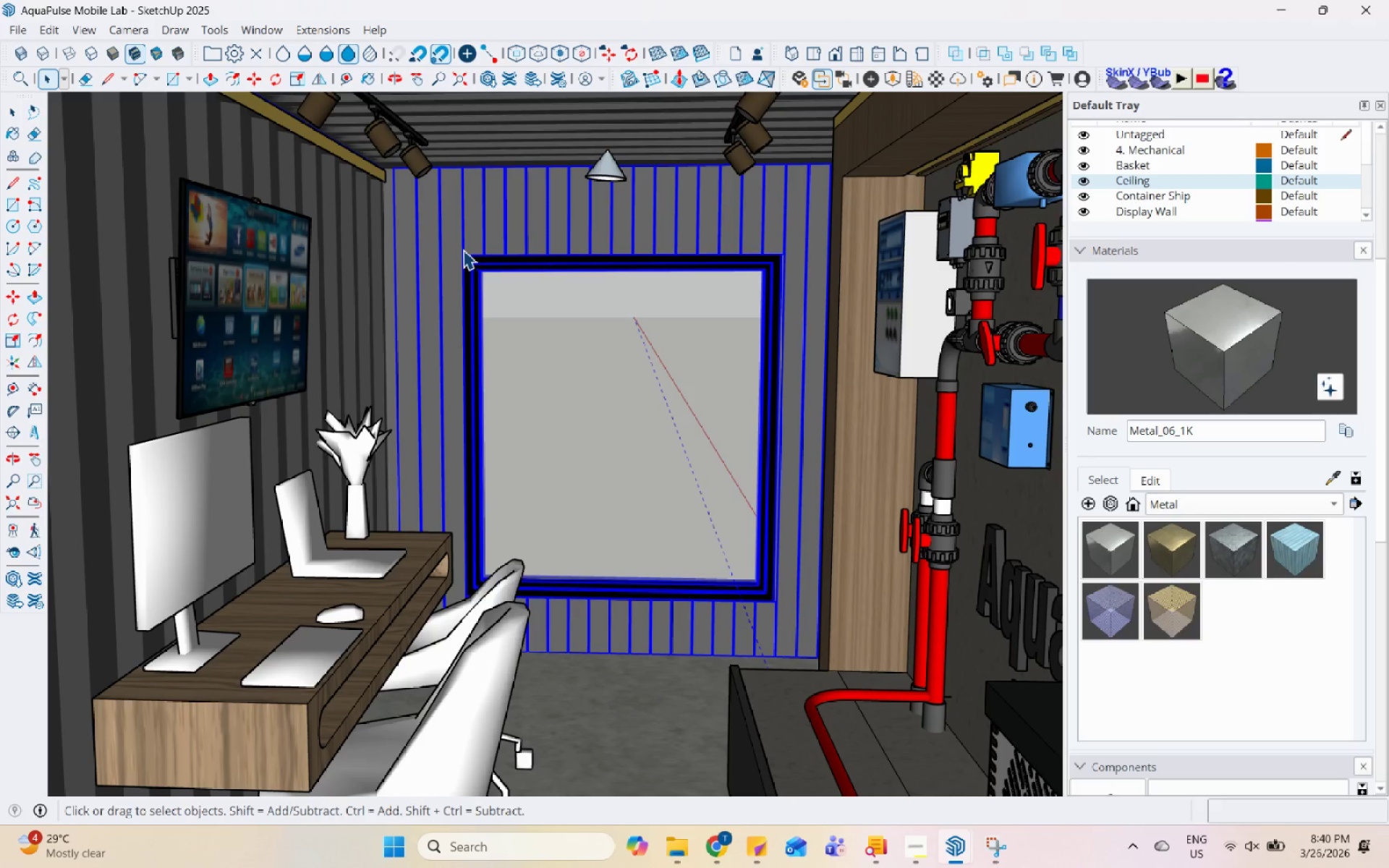 
hold_key(key=Space, duration=1.52)
 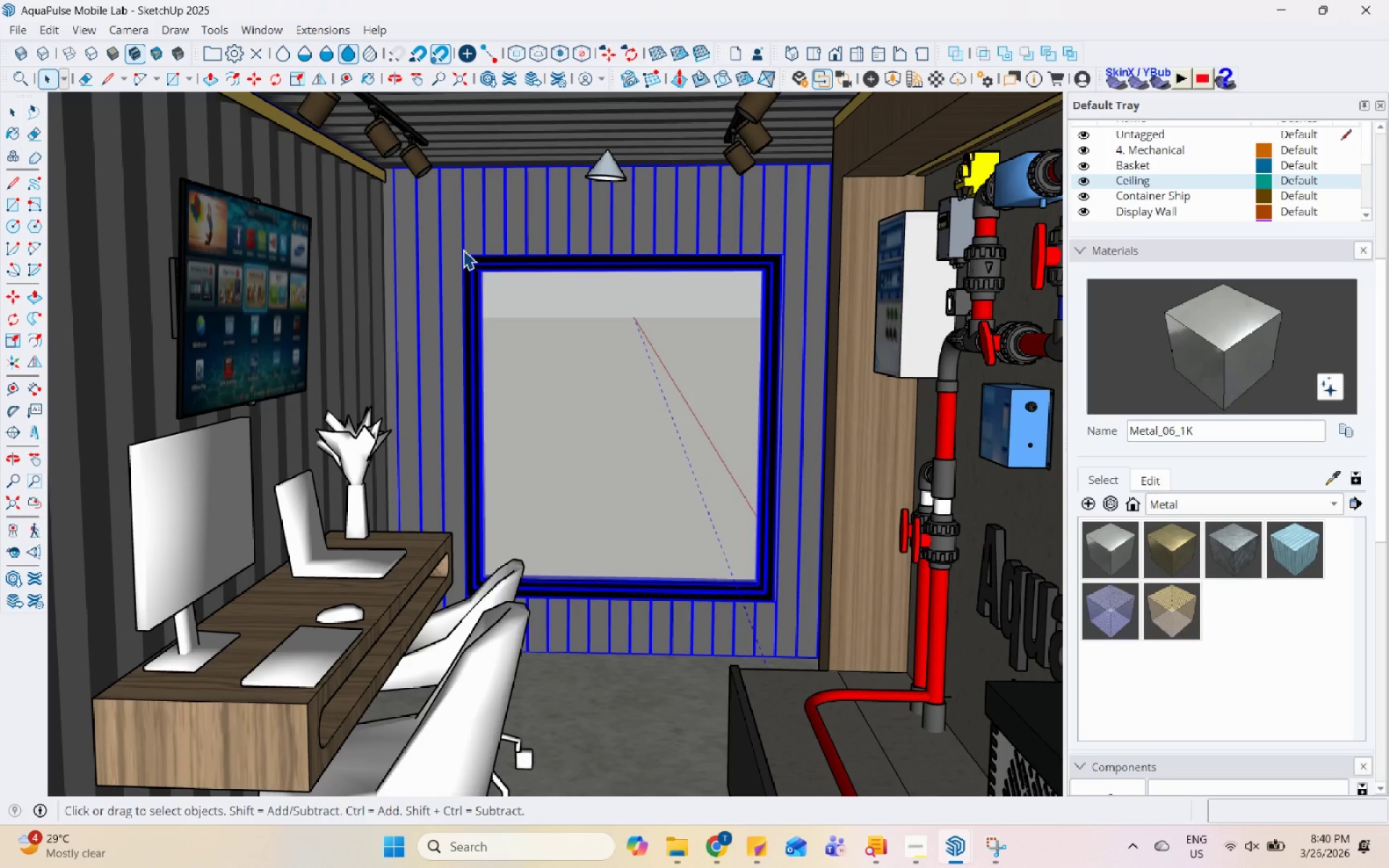 
hold_key(key=Space, duration=1.53)
 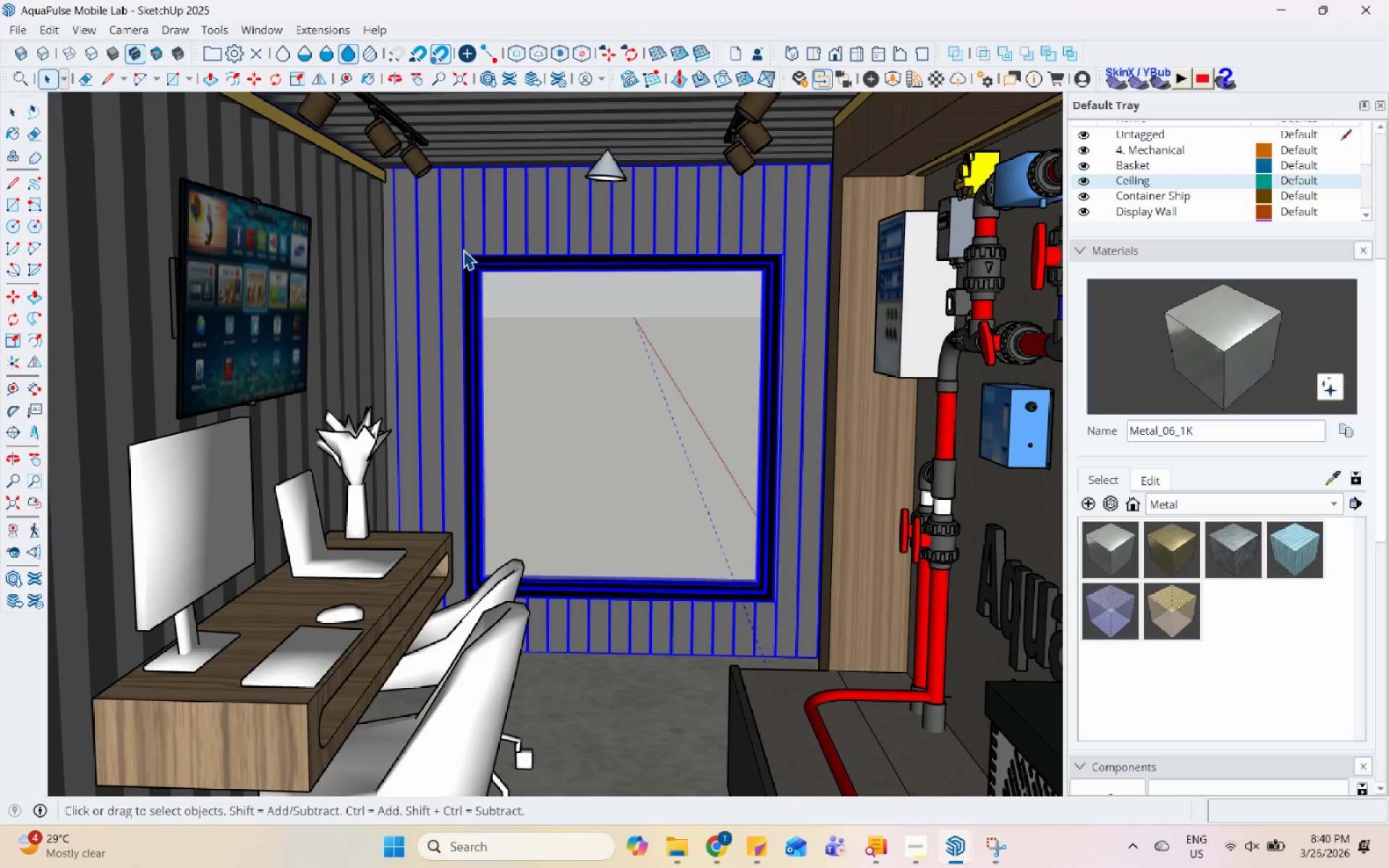 
hold_key(key=Space, duration=1.52)
 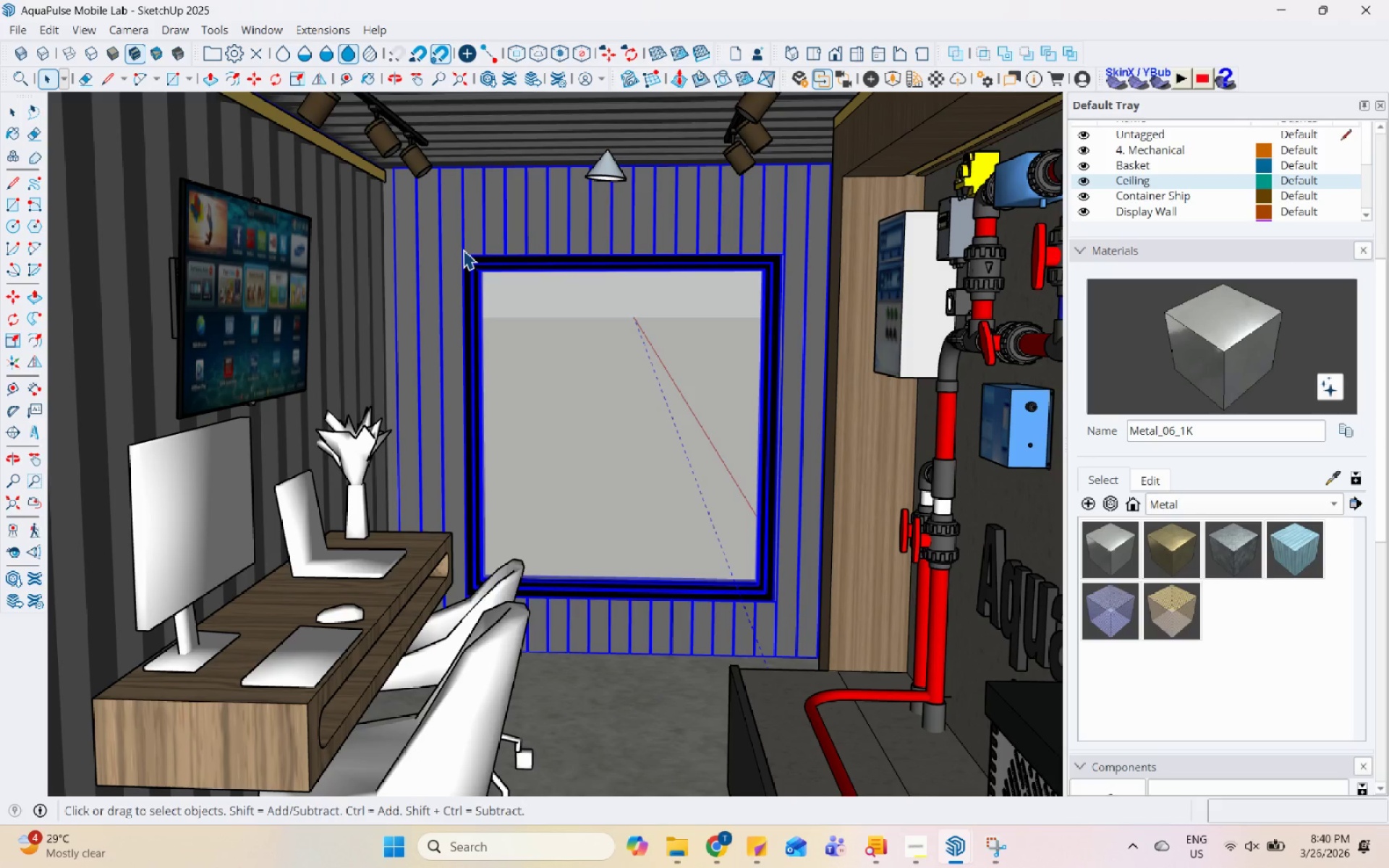 
hold_key(key=Space, duration=1.51)
 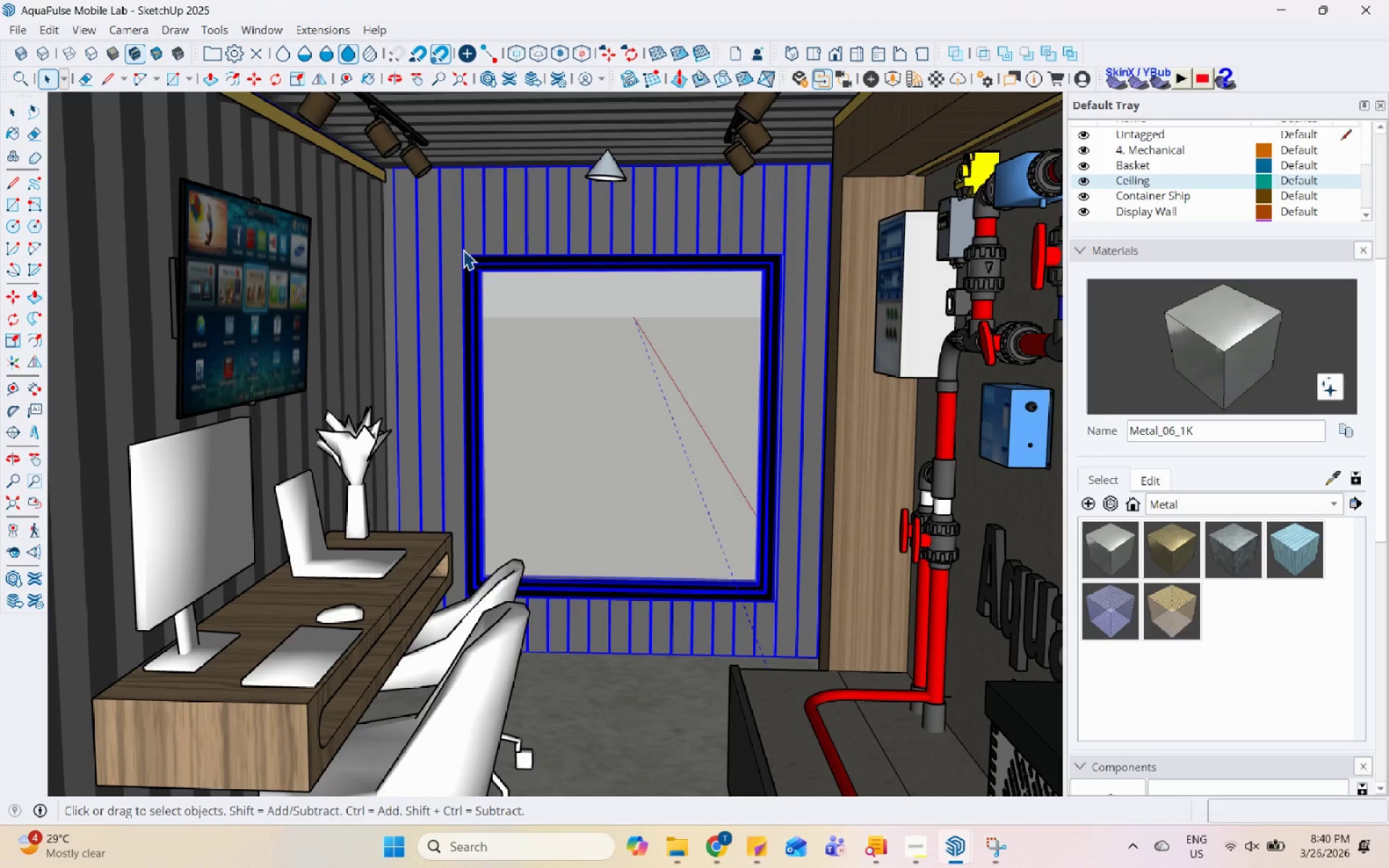 
hold_key(key=Space, duration=1.52)
 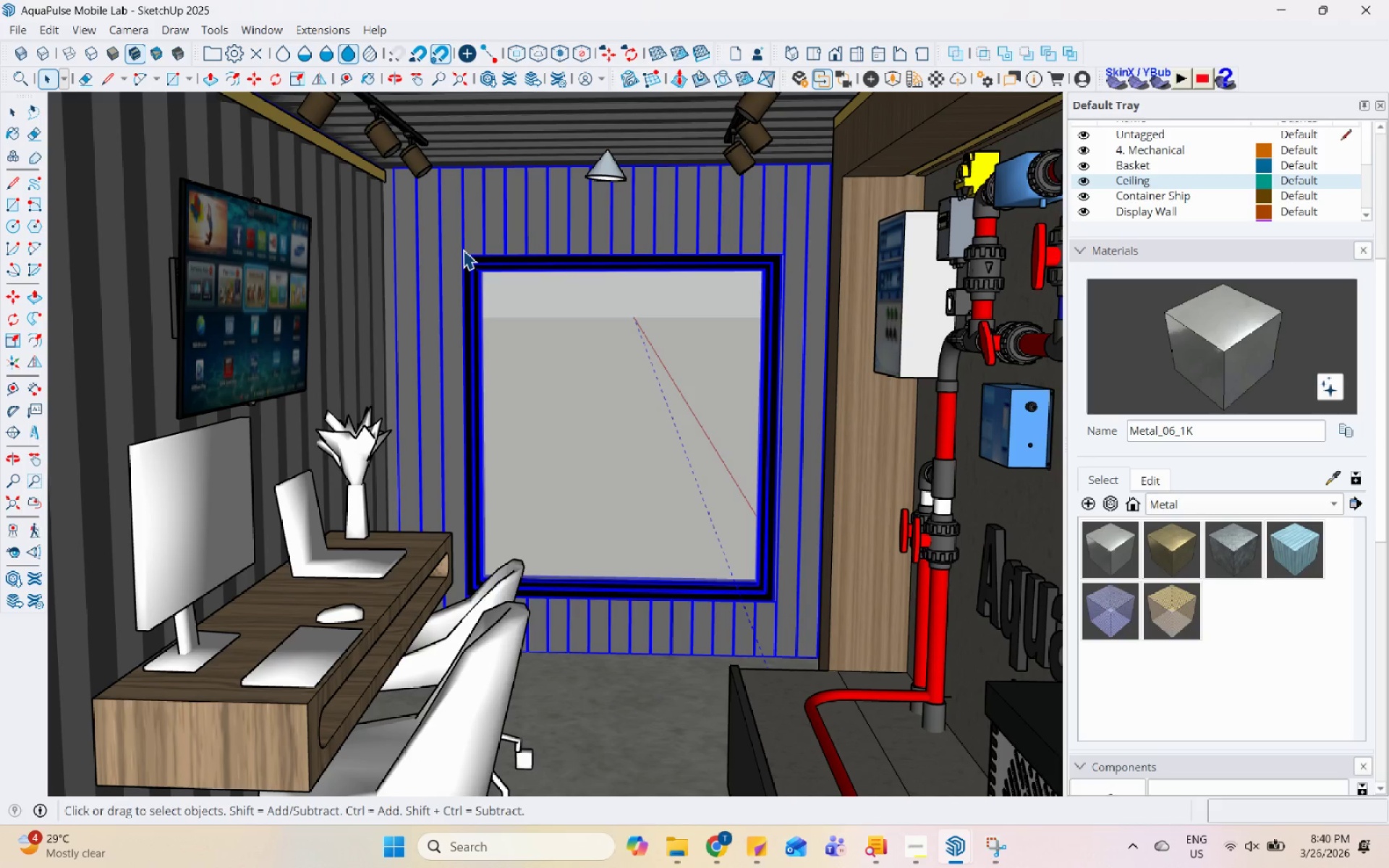 
hold_key(key=Space, duration=1.53)
 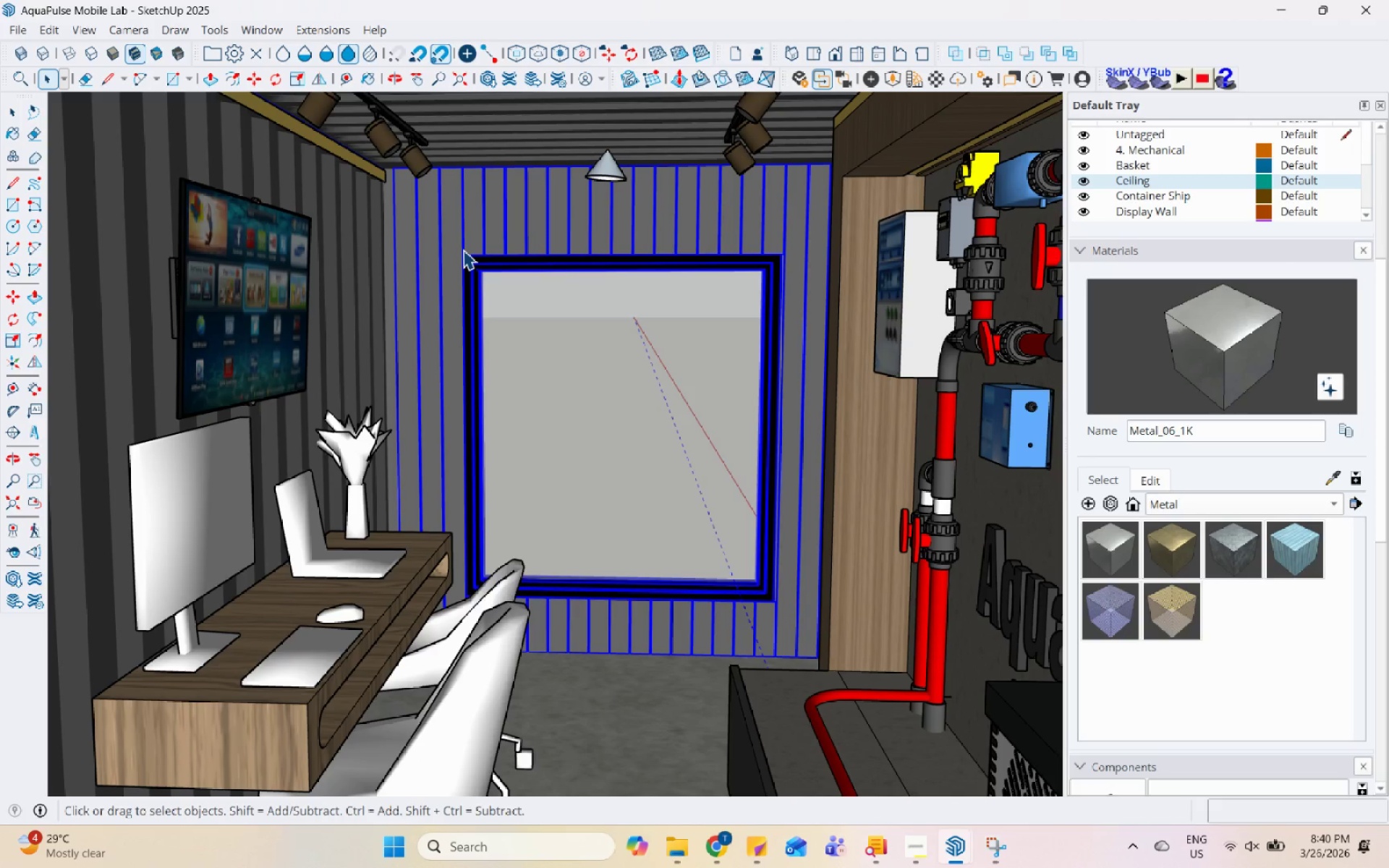 
hold_key(key=Space, duration=1.52)
 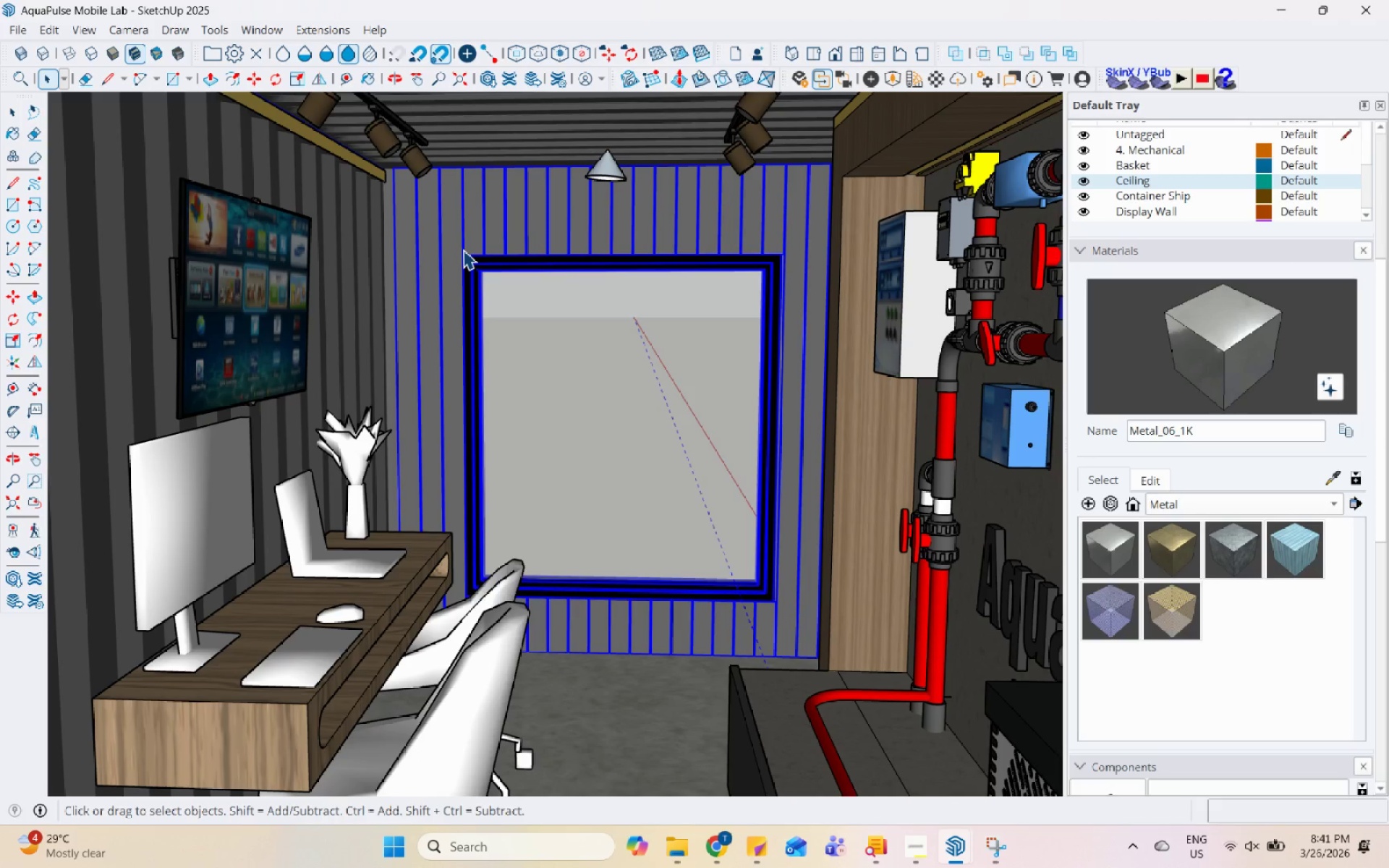 
hold_key(key=Space, duration=1.52)
 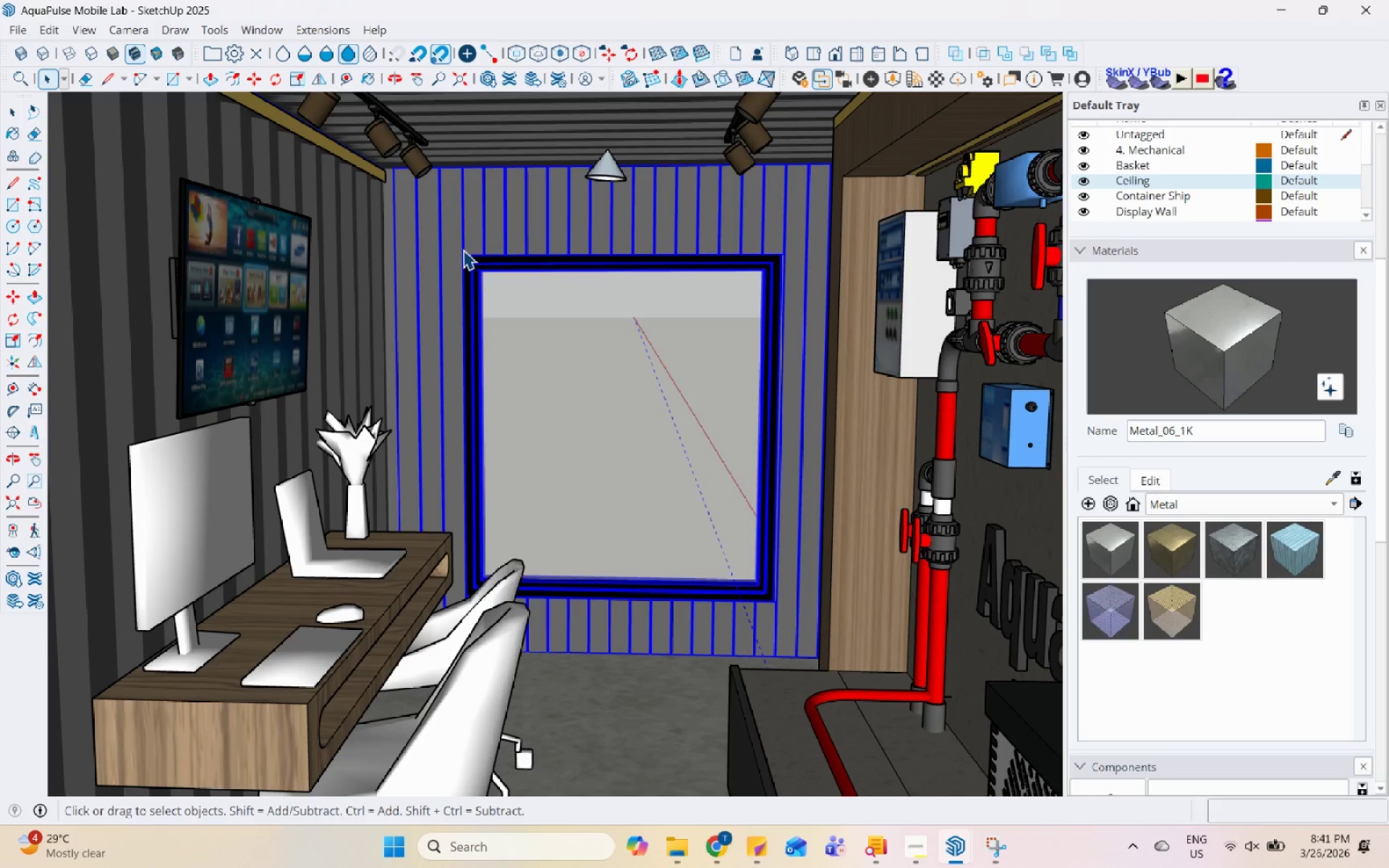 
hold_key(key=Space, duration=1.5)
 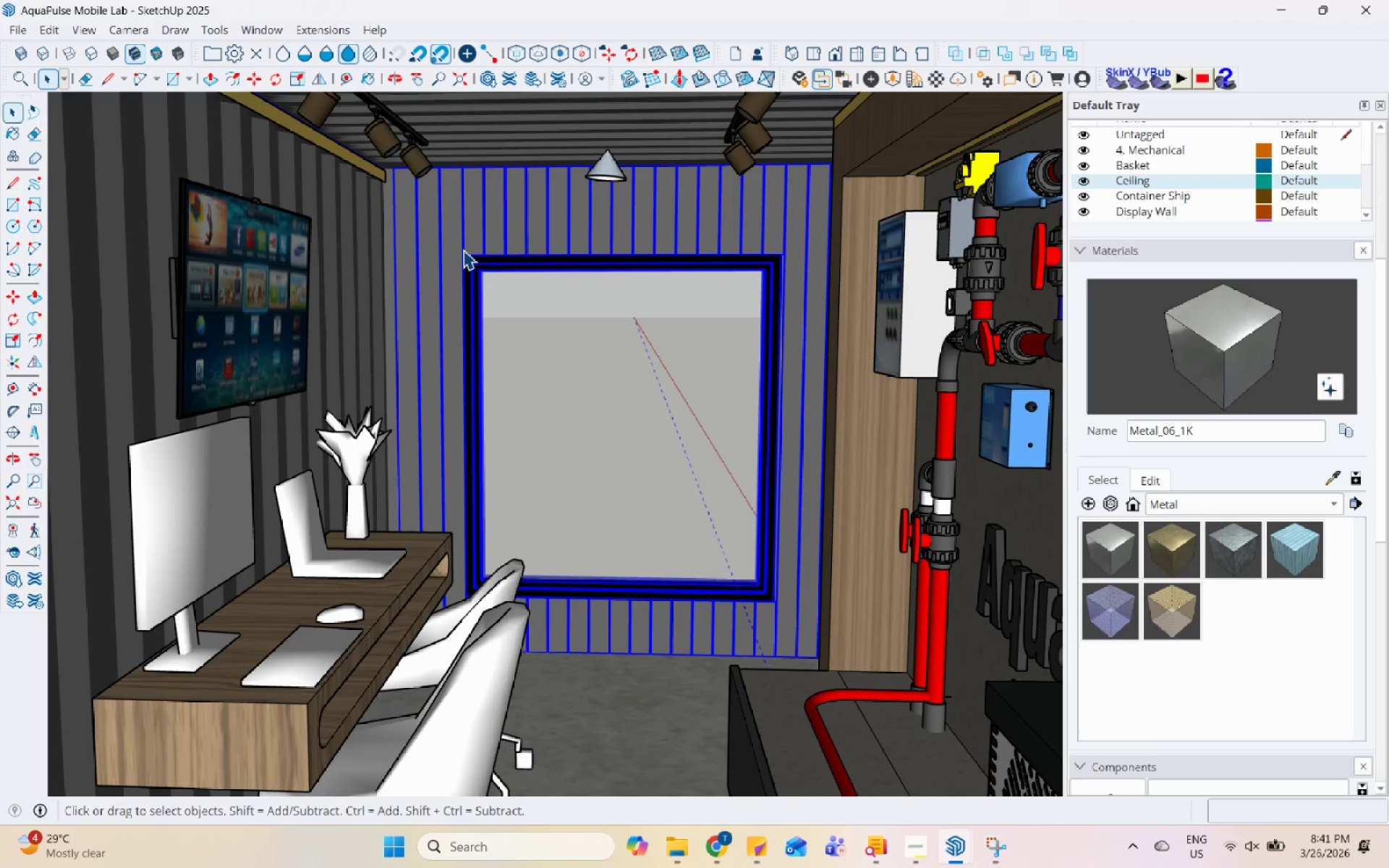 
hold_key(key=Space, duration=1.52)
 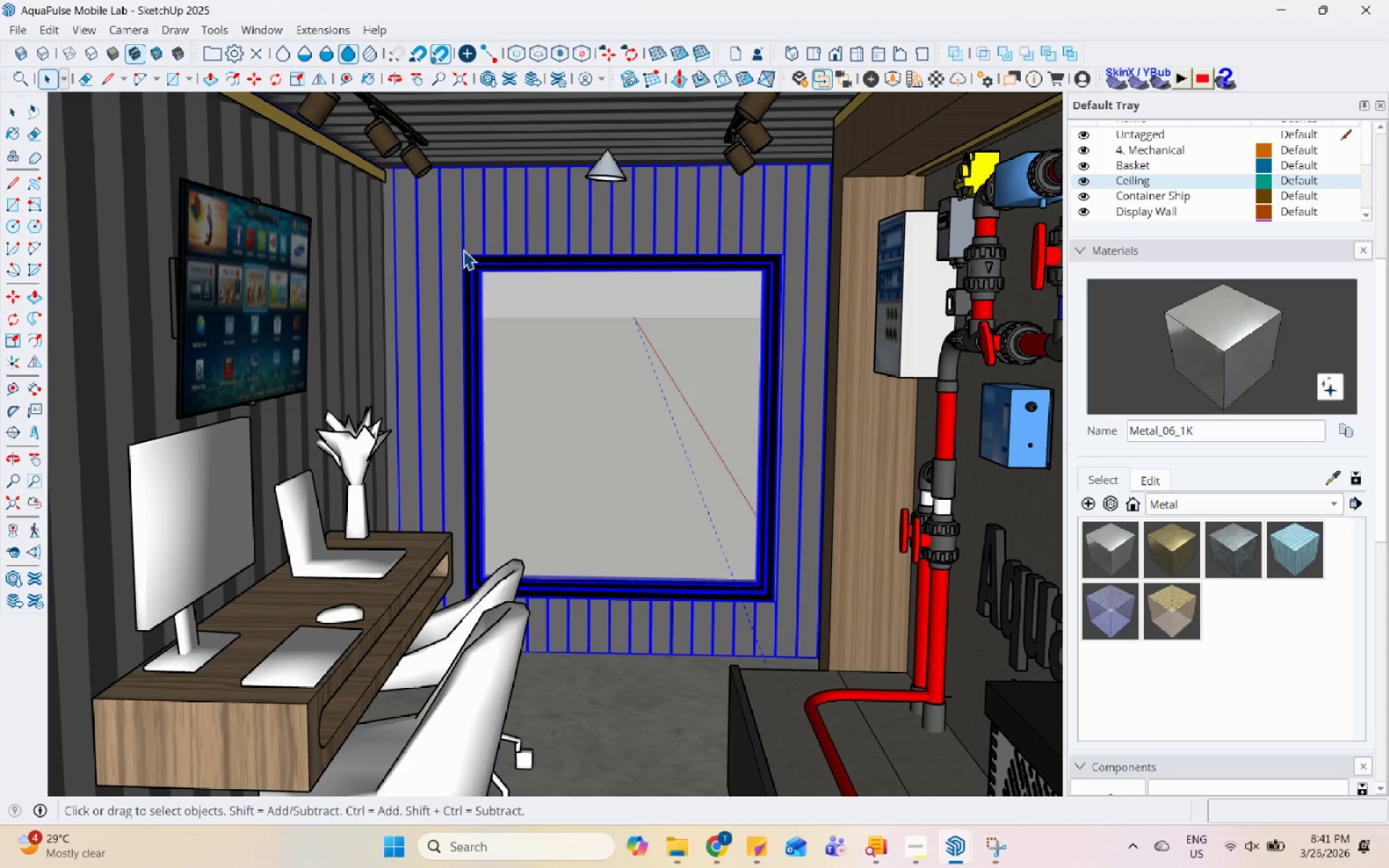 
hold_key(key=Space, duration=1.52)
 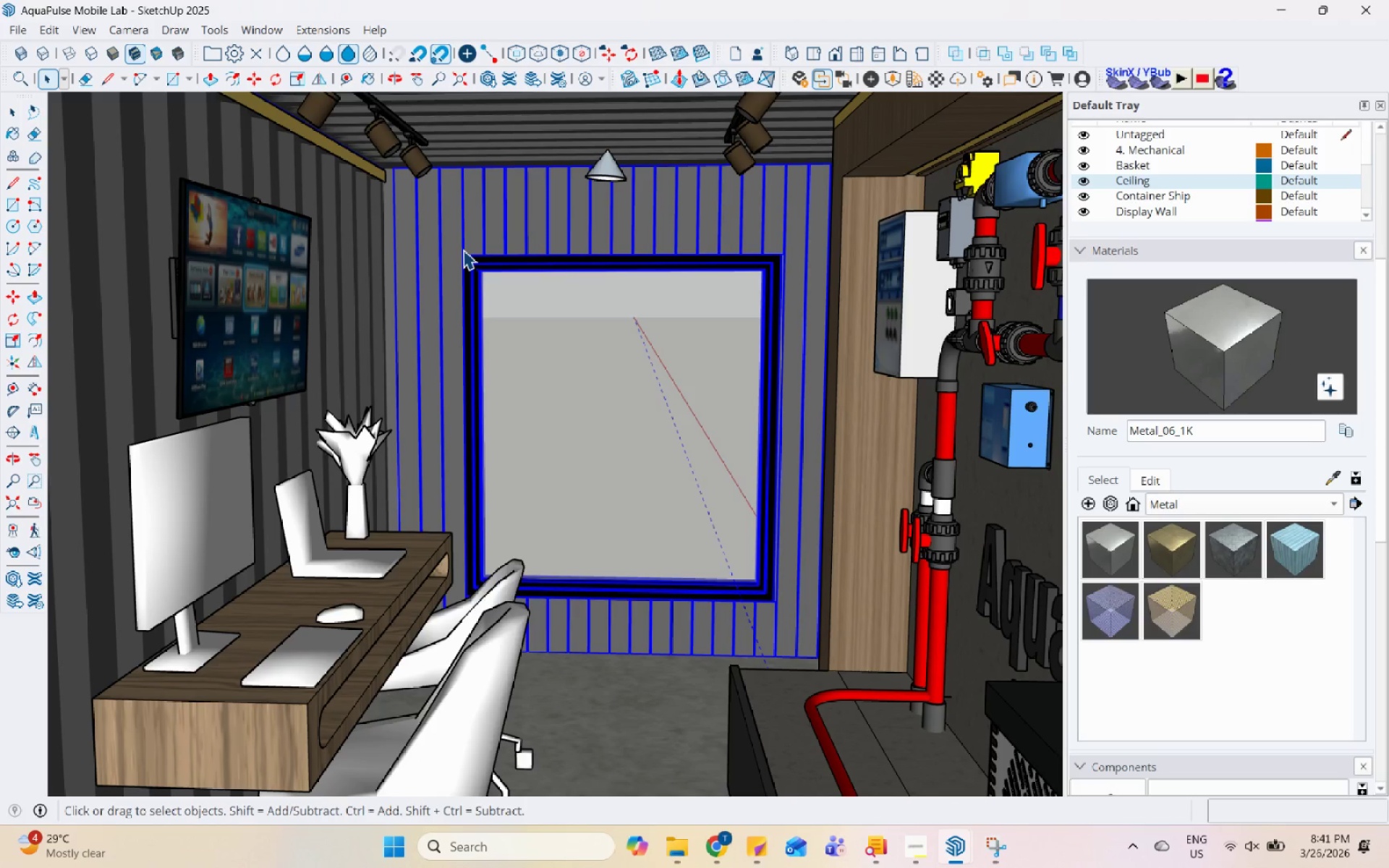 
hold_key(key=Space, duration=1.52)
 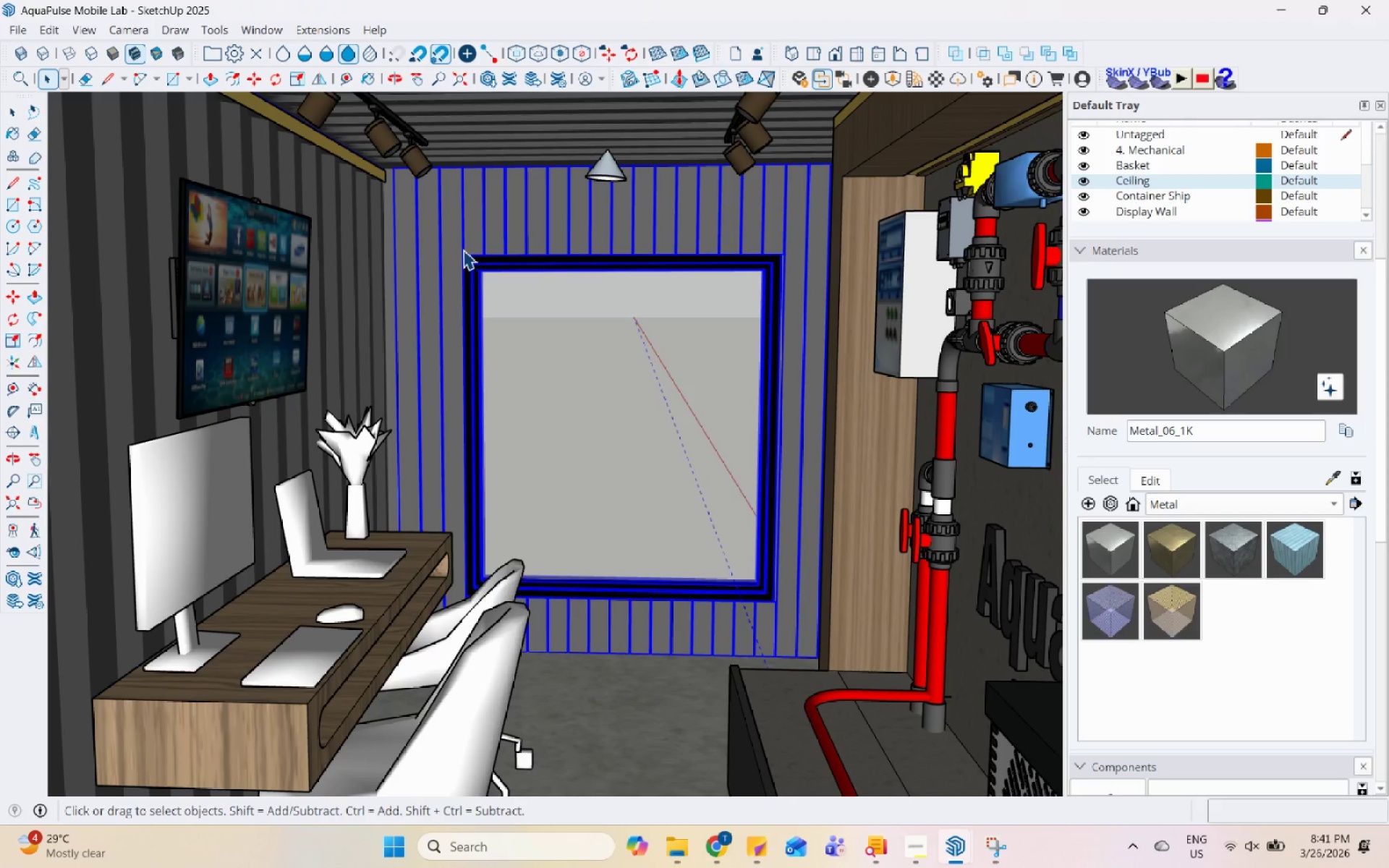 
hold_key(key=Space, duration=1.52)
 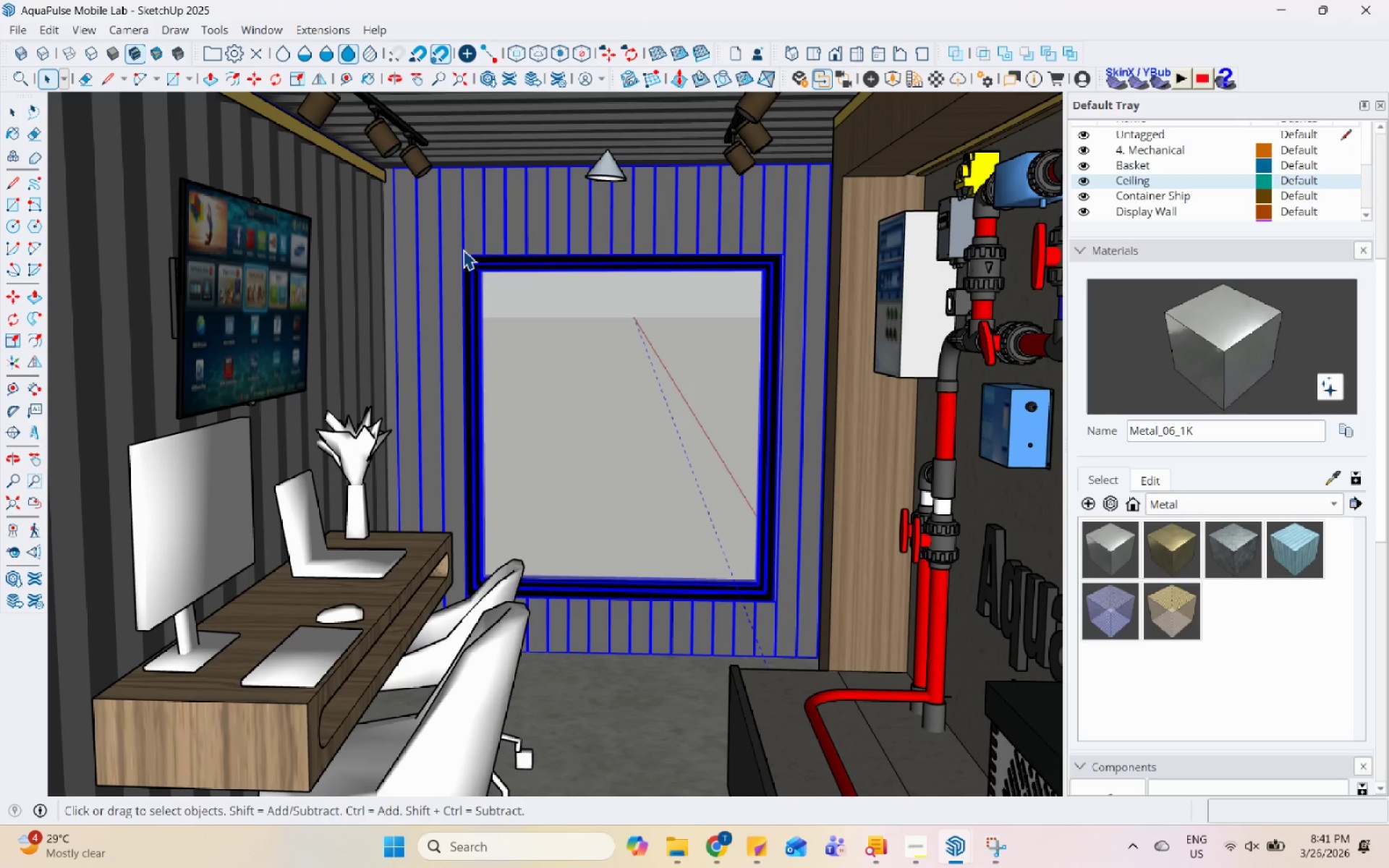 
hold_key(key=Space, duration=1.52)
 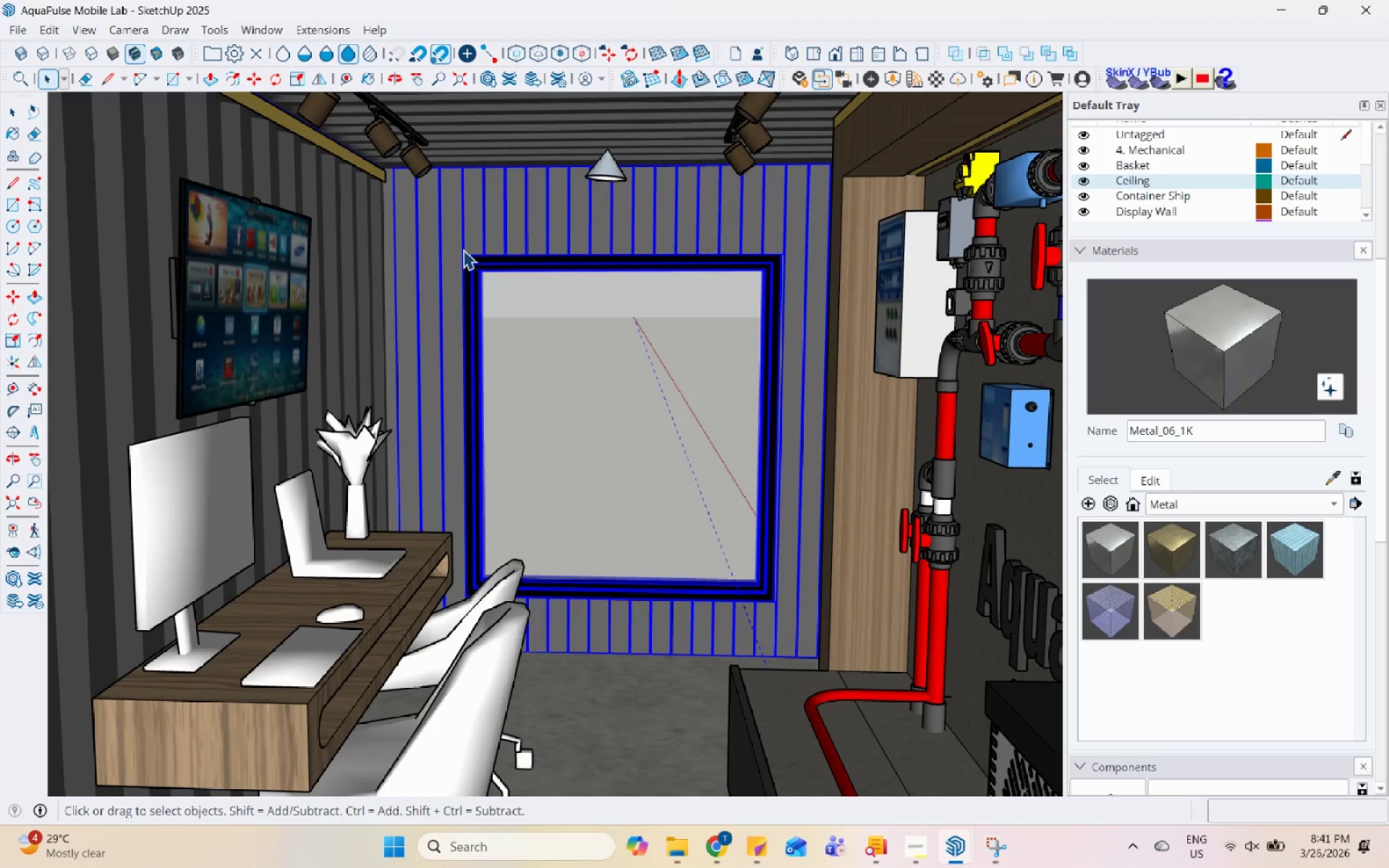 
hold_key(key=Space, duration=1.51)
 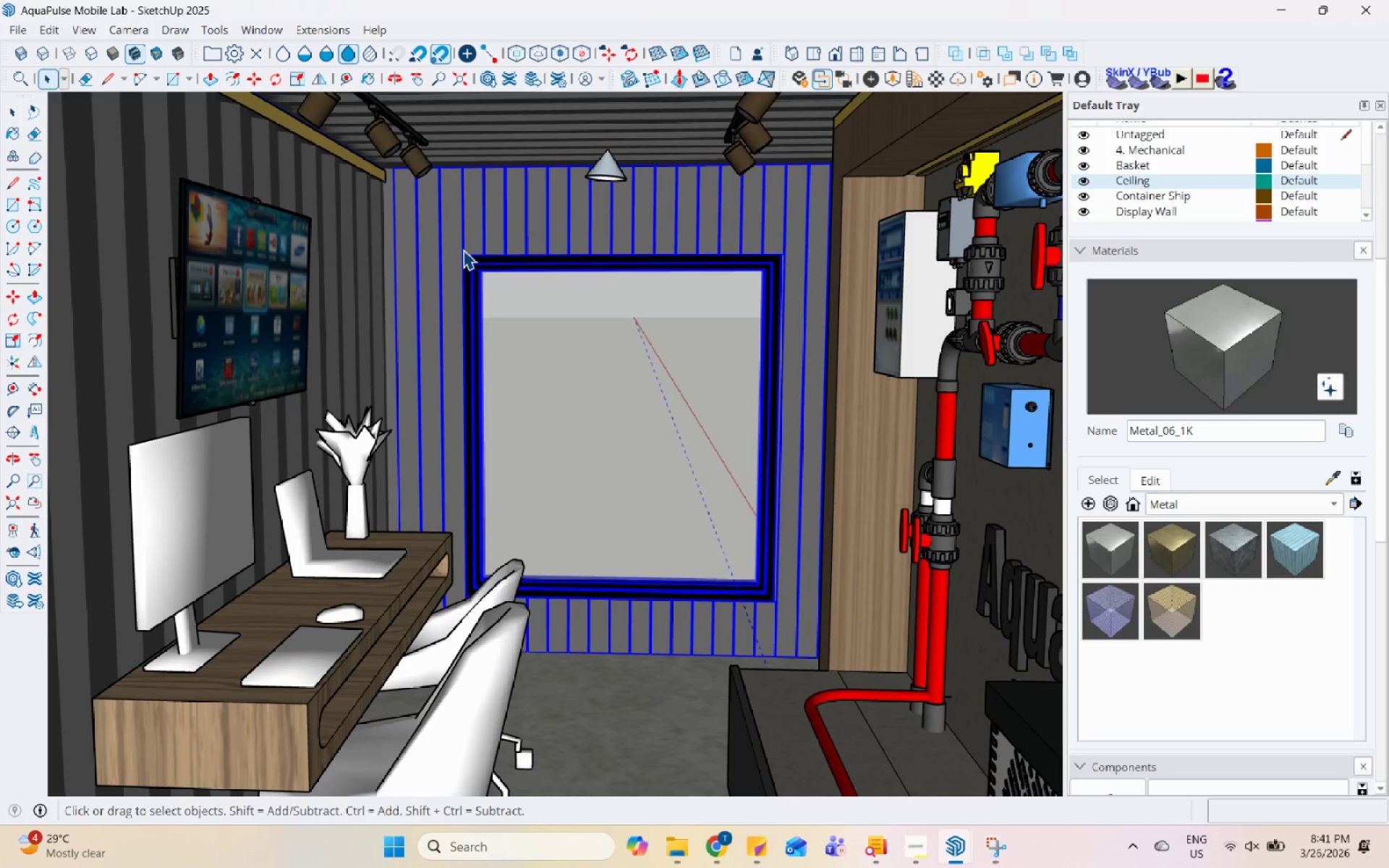 
hold_key(key=Space, duration=1.52)
 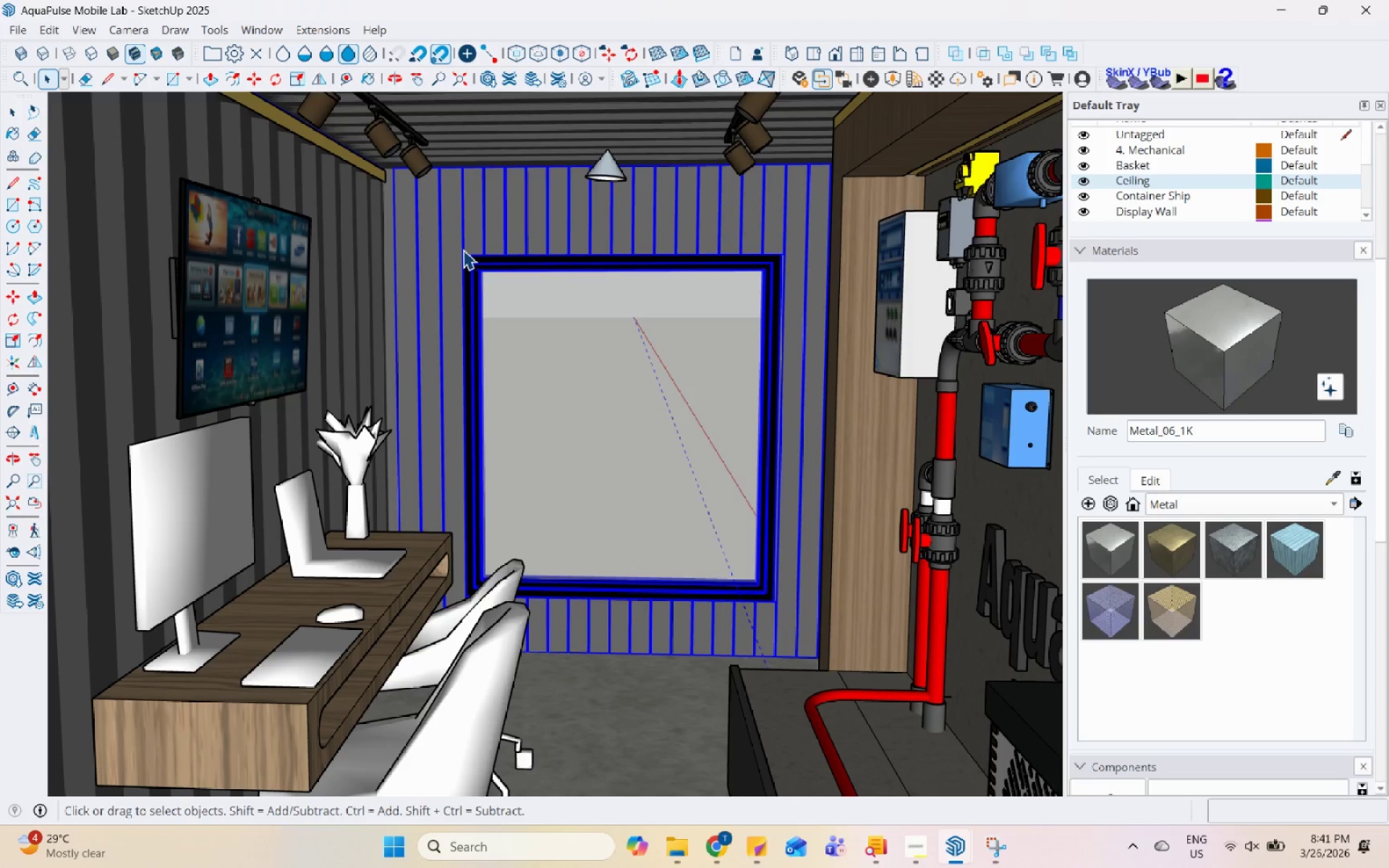 
hold_key(key=Space, duration=1.52)
 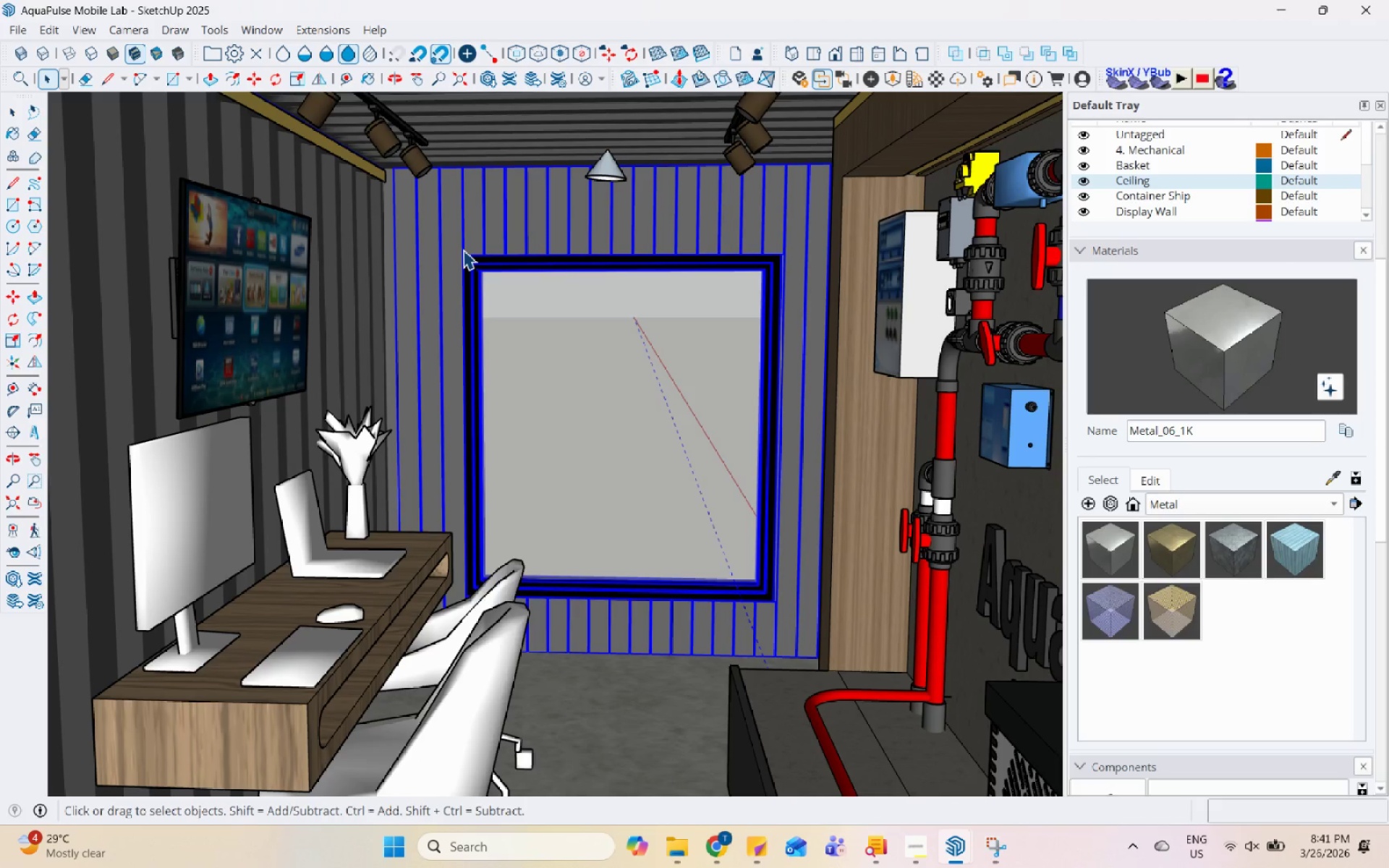 
hold_key(key=Space, duration=1.52)
 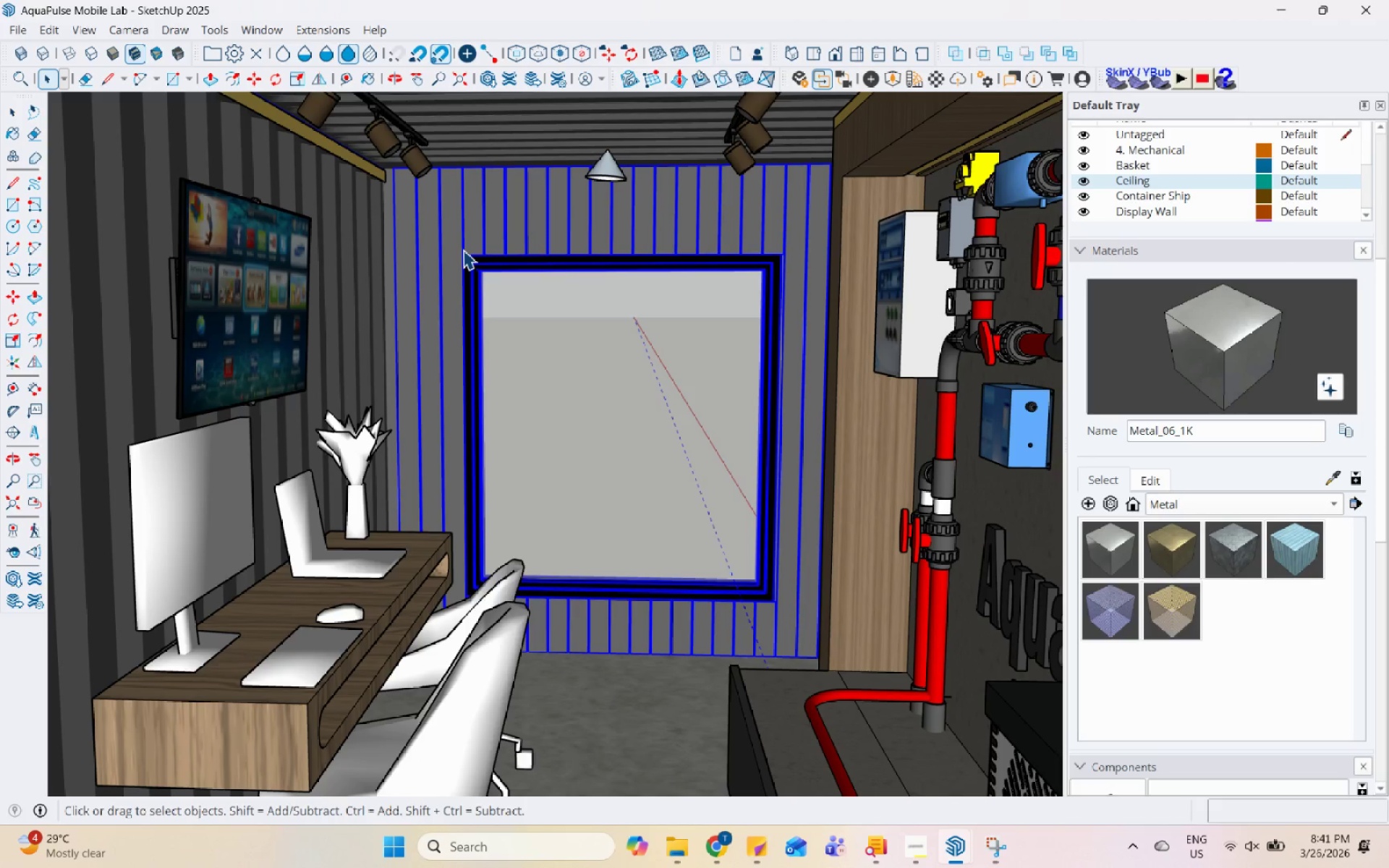 
hold_key(key=Space, duration=1.51)
 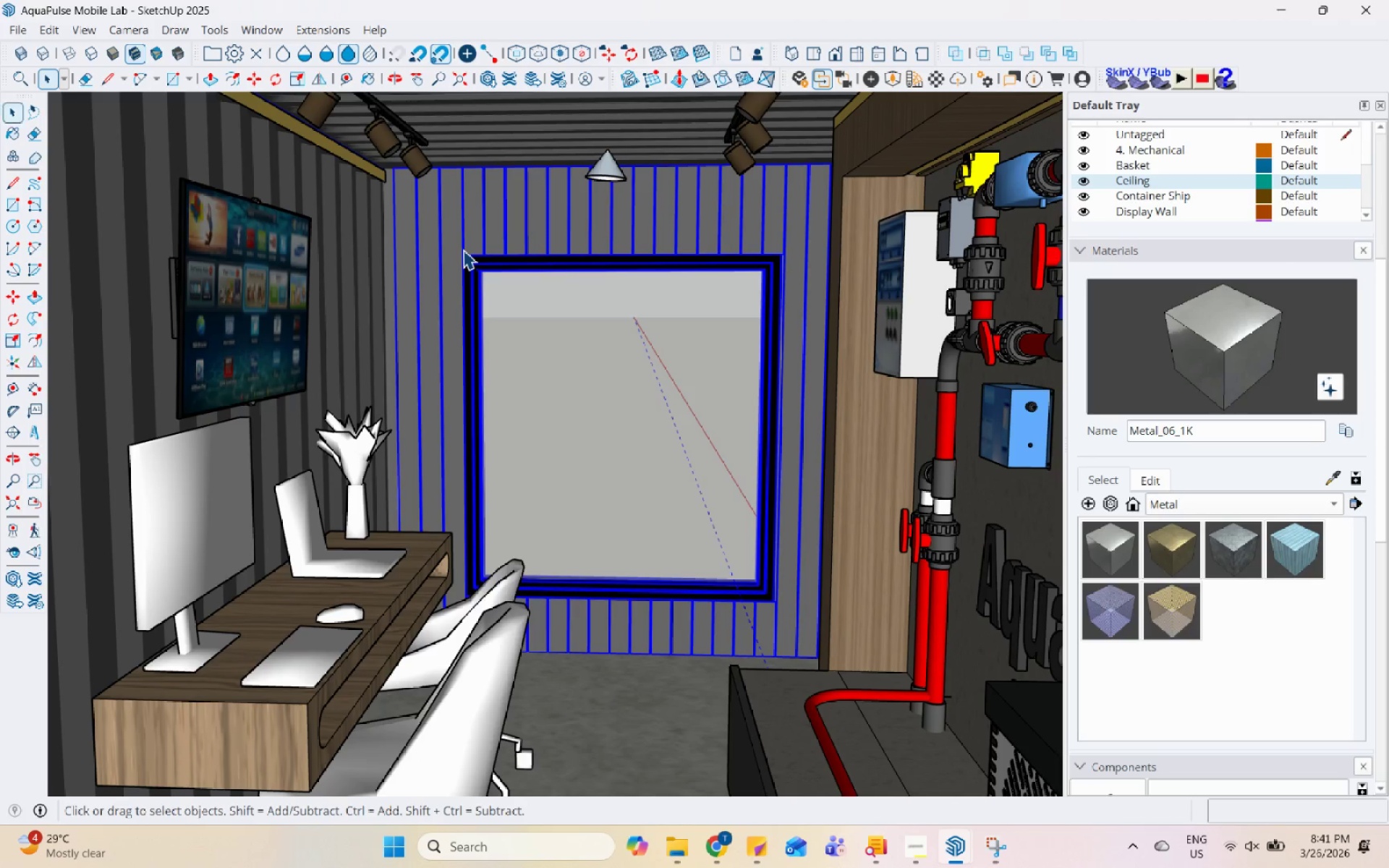 
hold_key(key=Space, duration=1.52)
 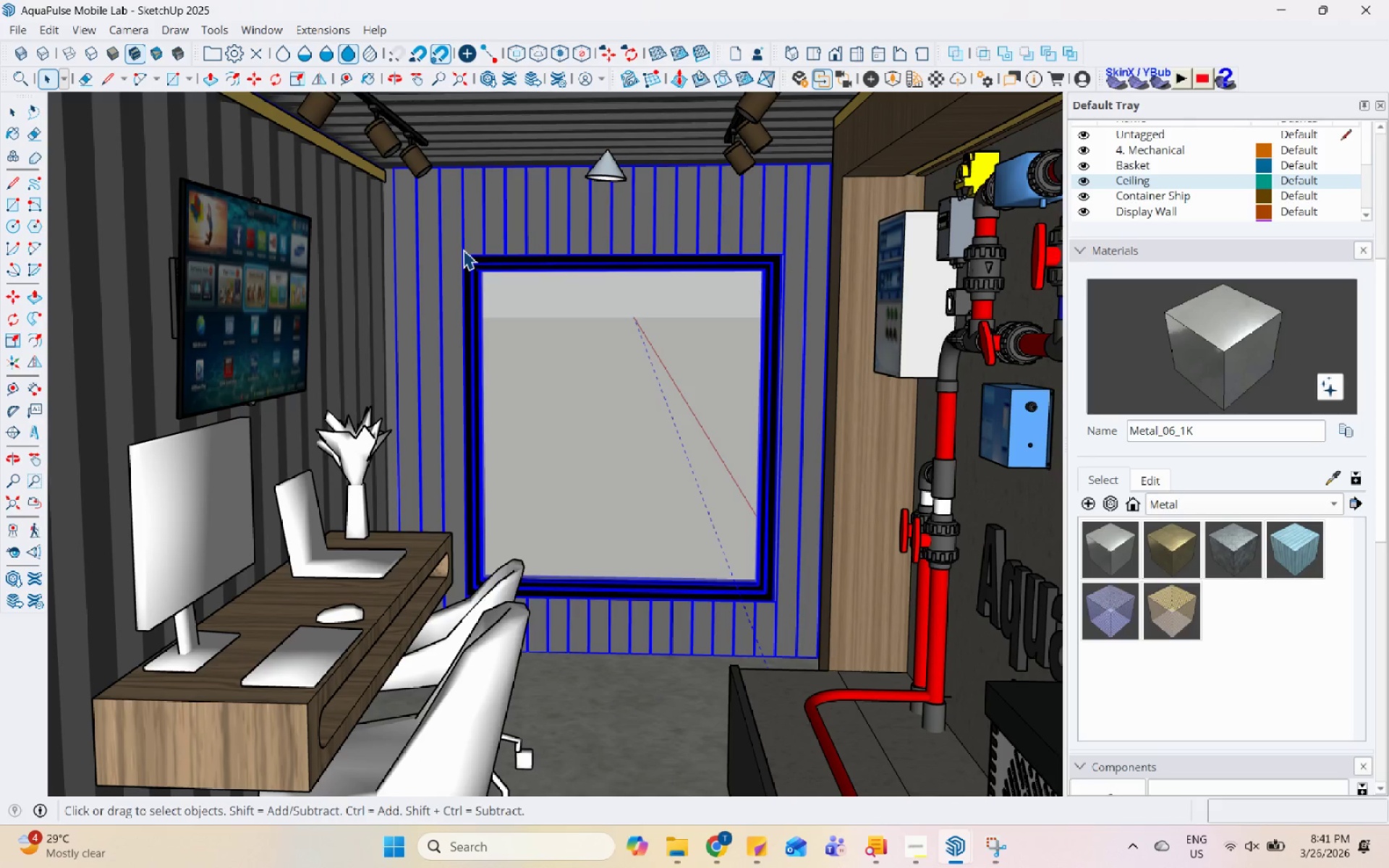 
hold_key(key=Space, duration=1.52)
 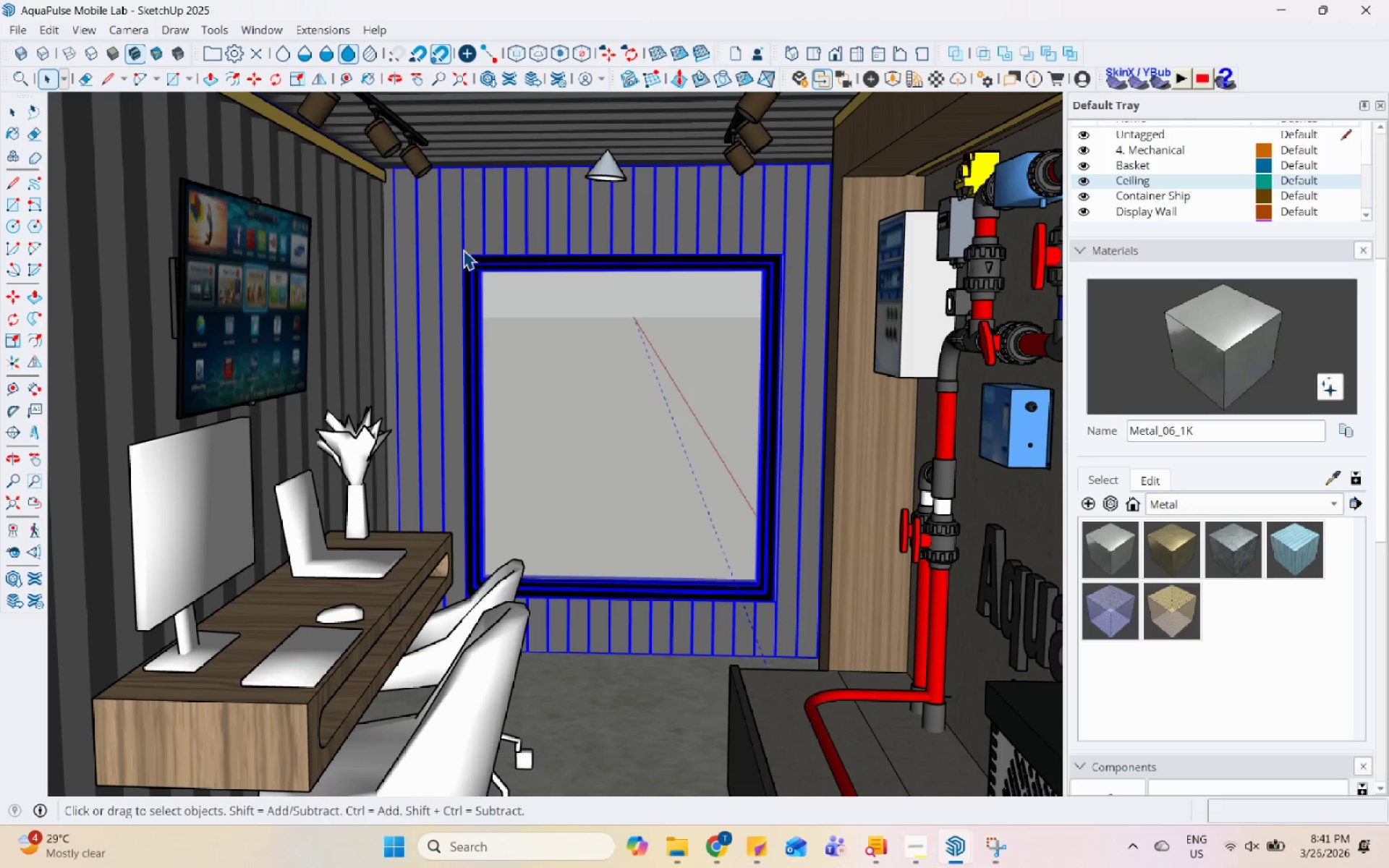 
hold_key(key=Space, duration=1.52)
 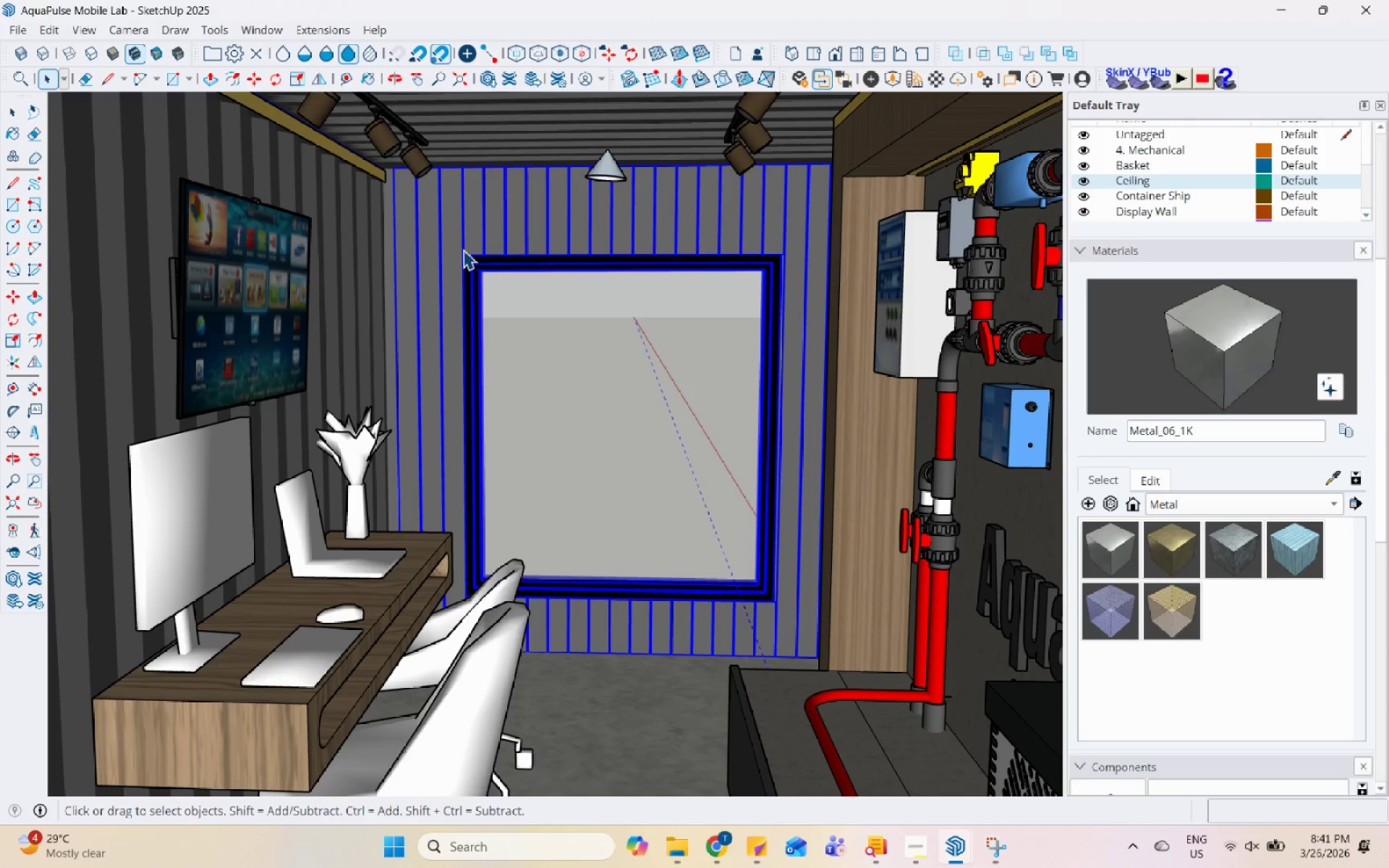 
hold_key(key=Space, duration=1.52)
 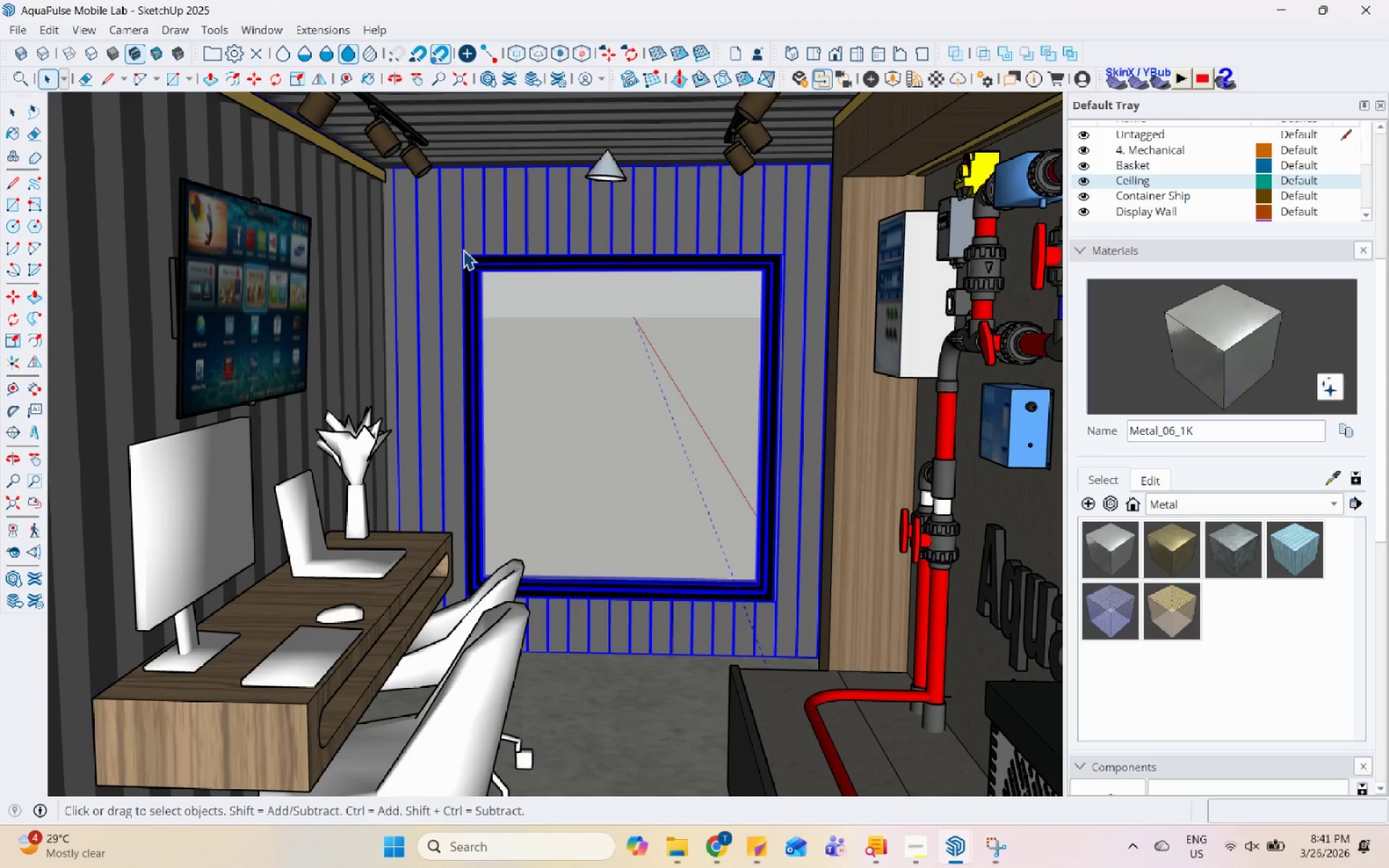 
hold_key(key=Space, duration=1.52)
 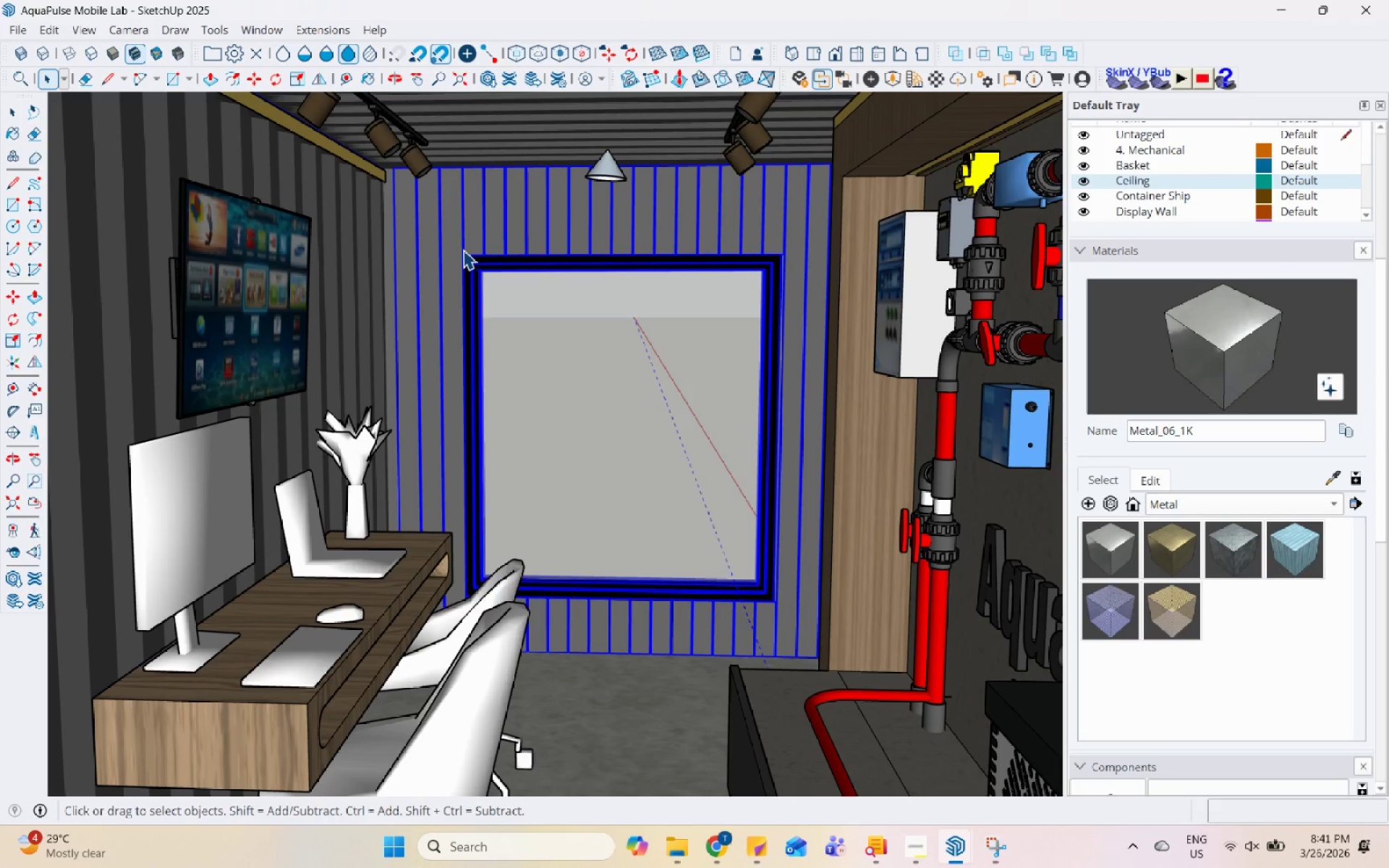 
hold_key(key=Space, duration=1.51)
 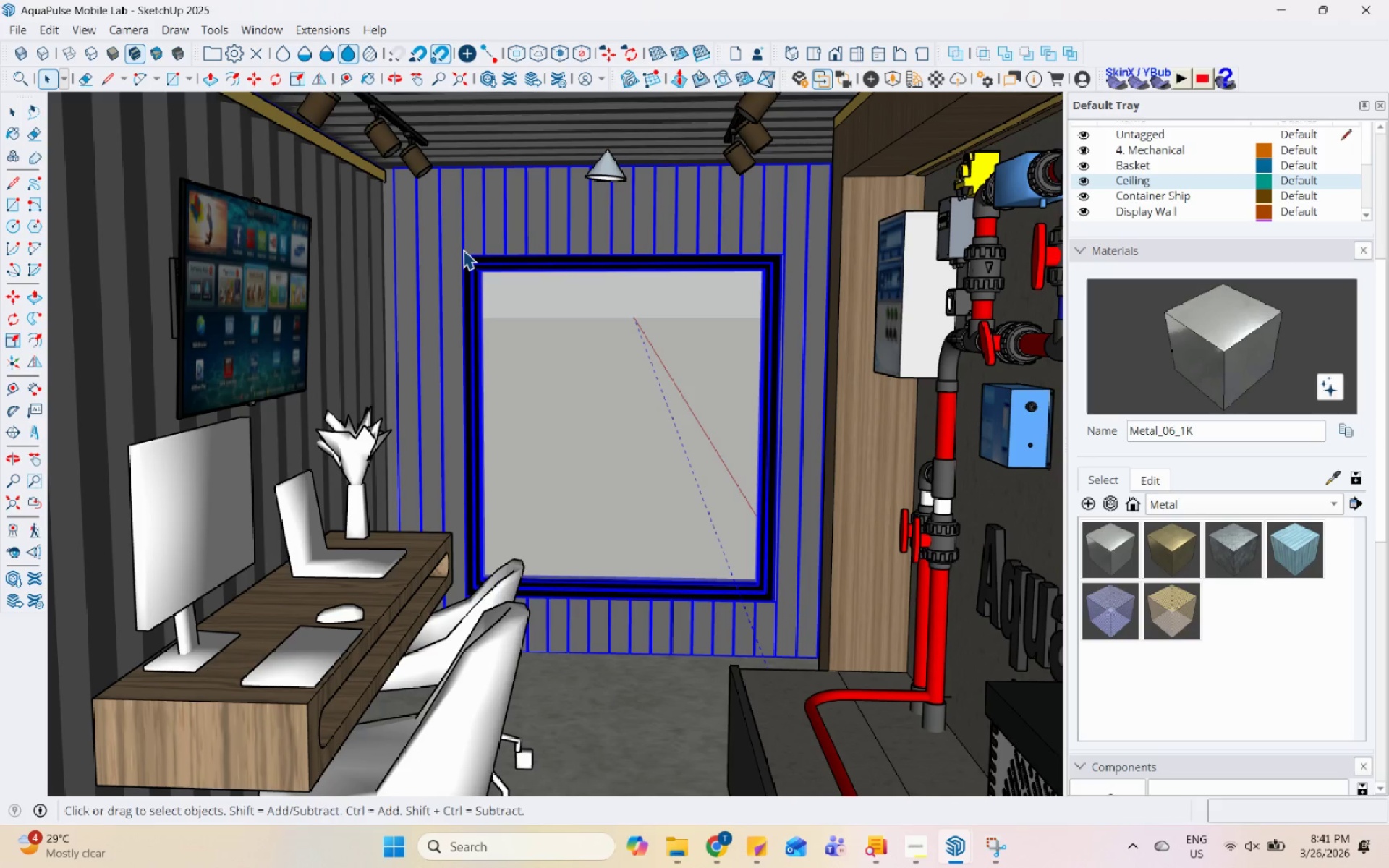 
hold_key(key=Space, duration=1.52)
 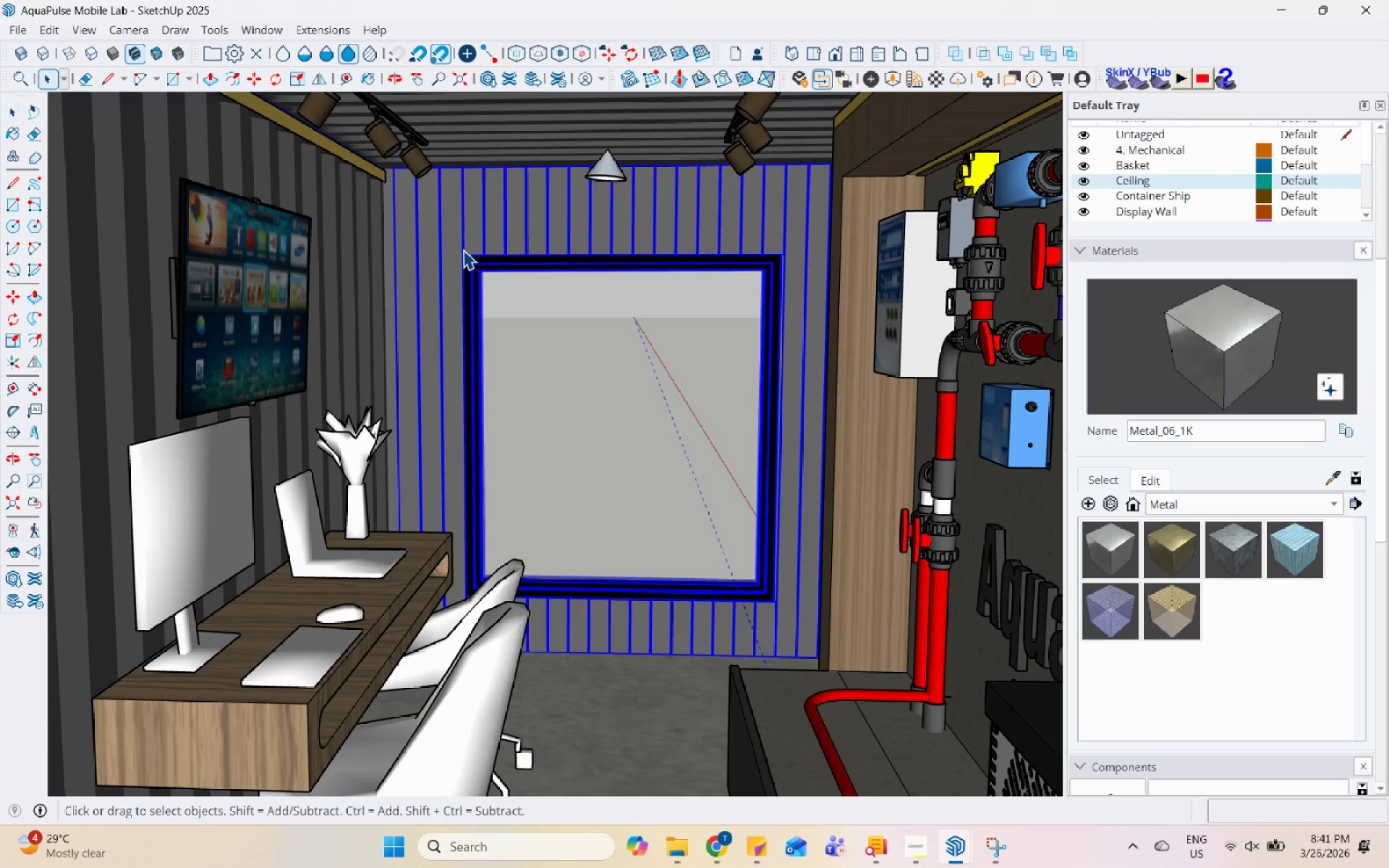 
hold_key(key=Space, duration=1.52)
 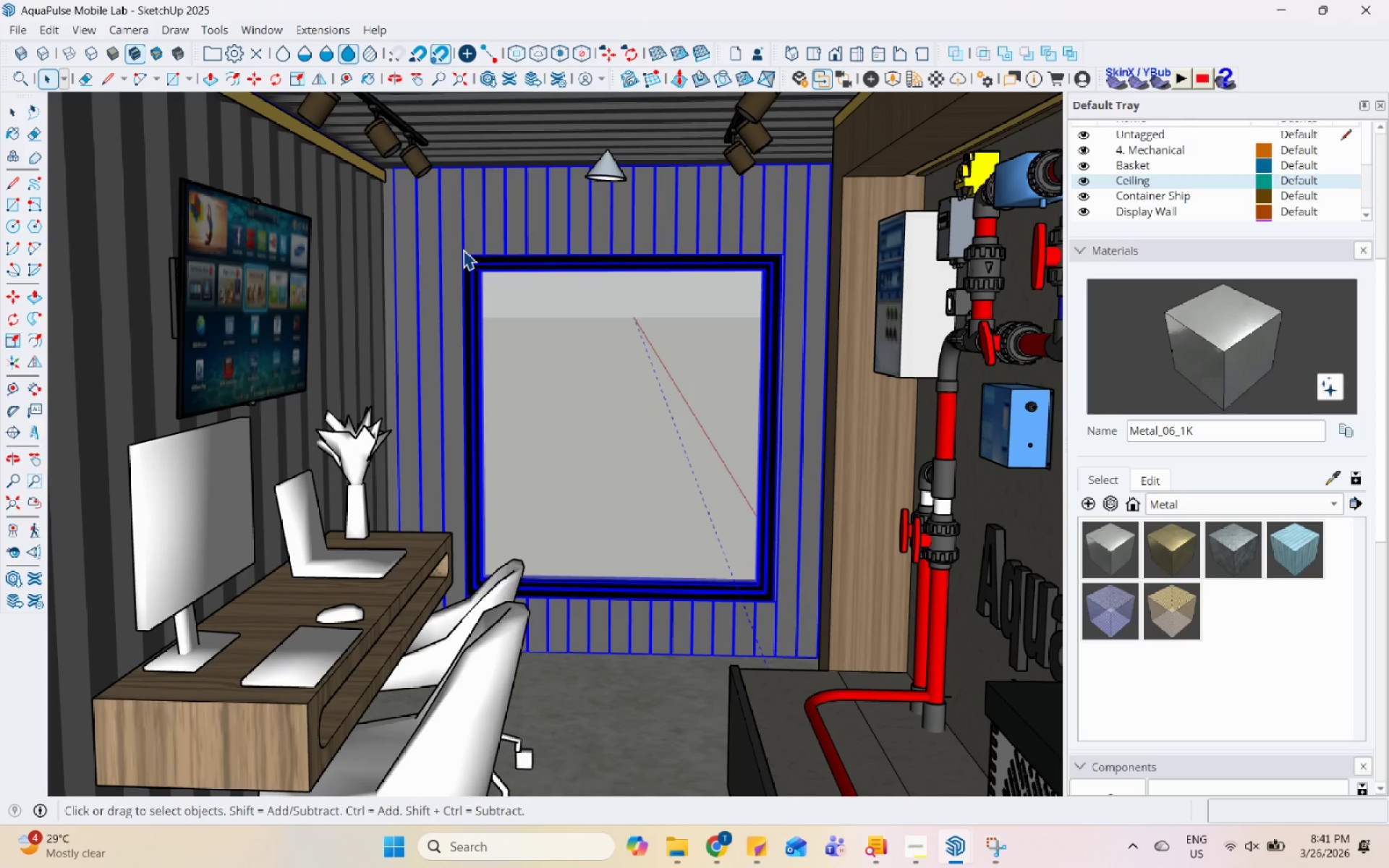 
hold_key(key=Space, duration=1.51)
 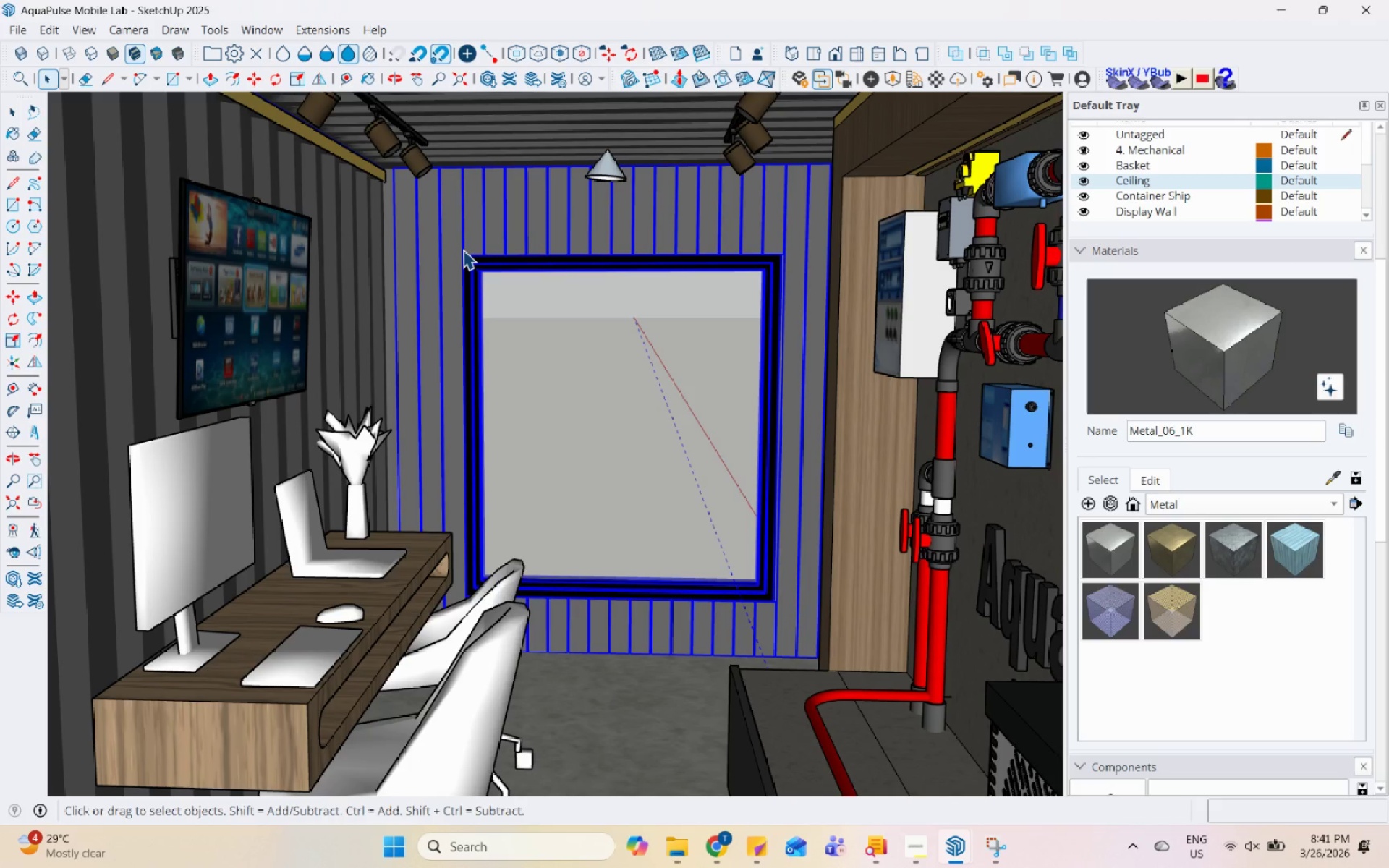 
hold_key(key=Space, duration=1.5)
 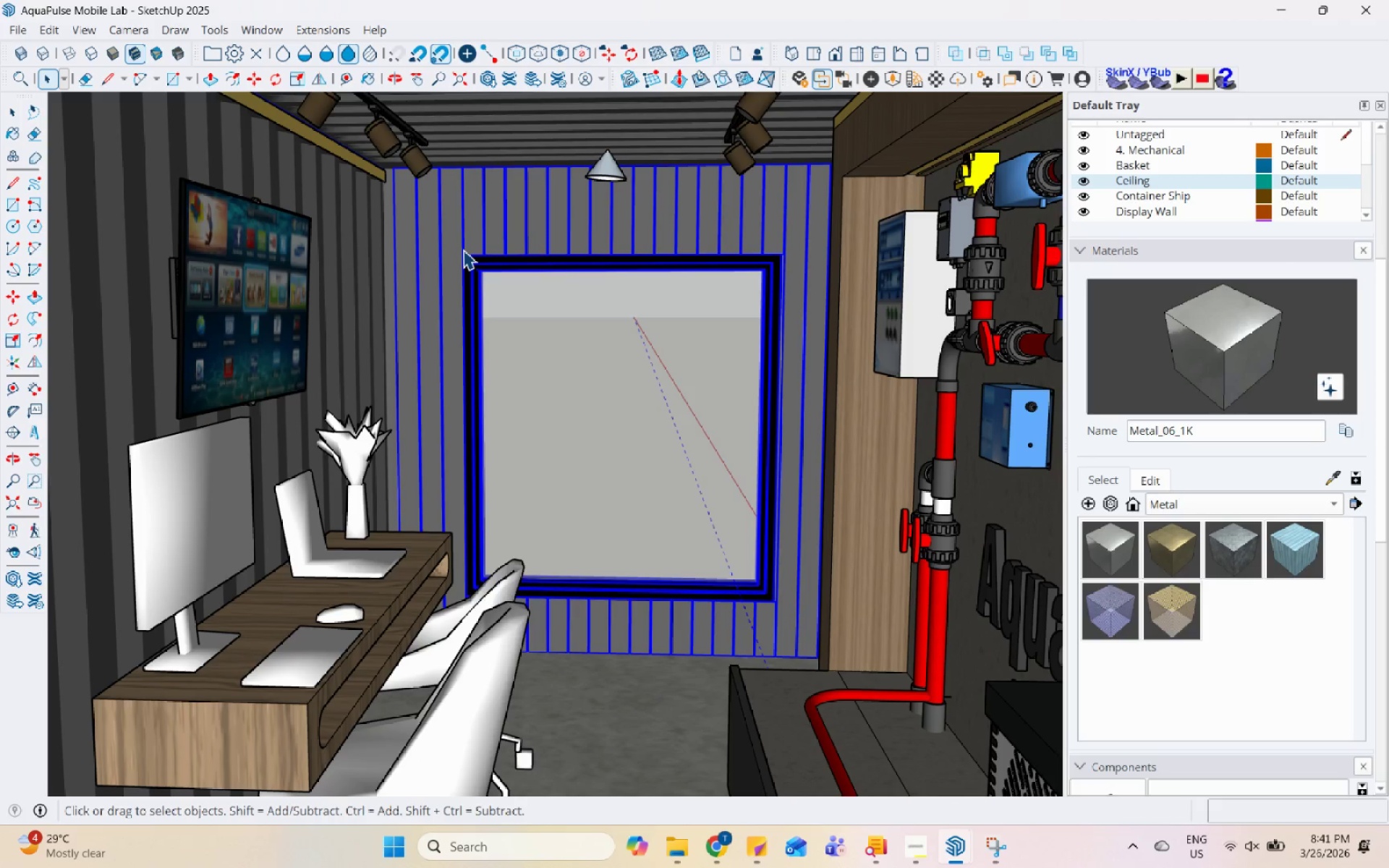 
hold_key(key=Space, duration=1.52)
 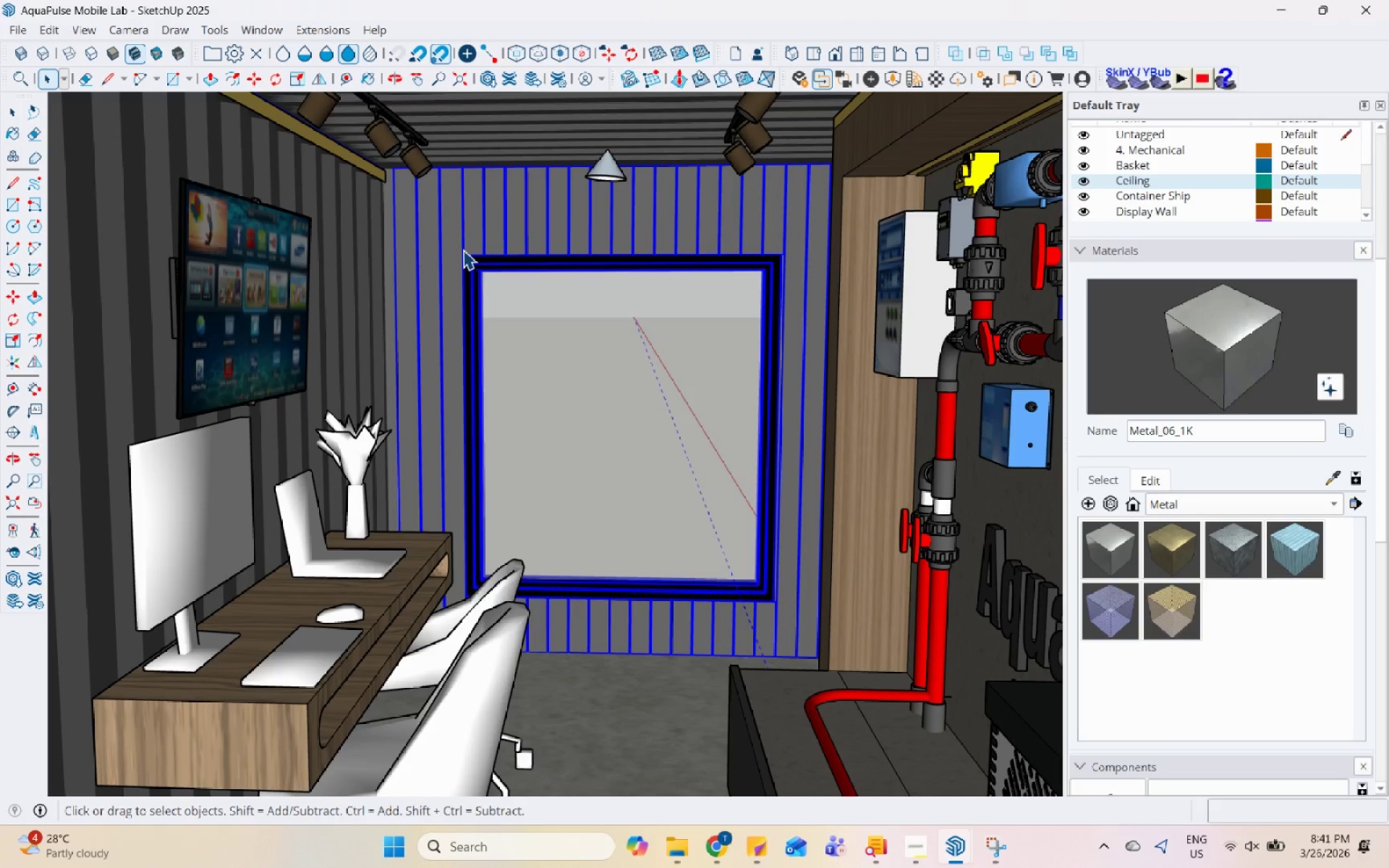 
hold_key(key=Space, duration=1.5)
 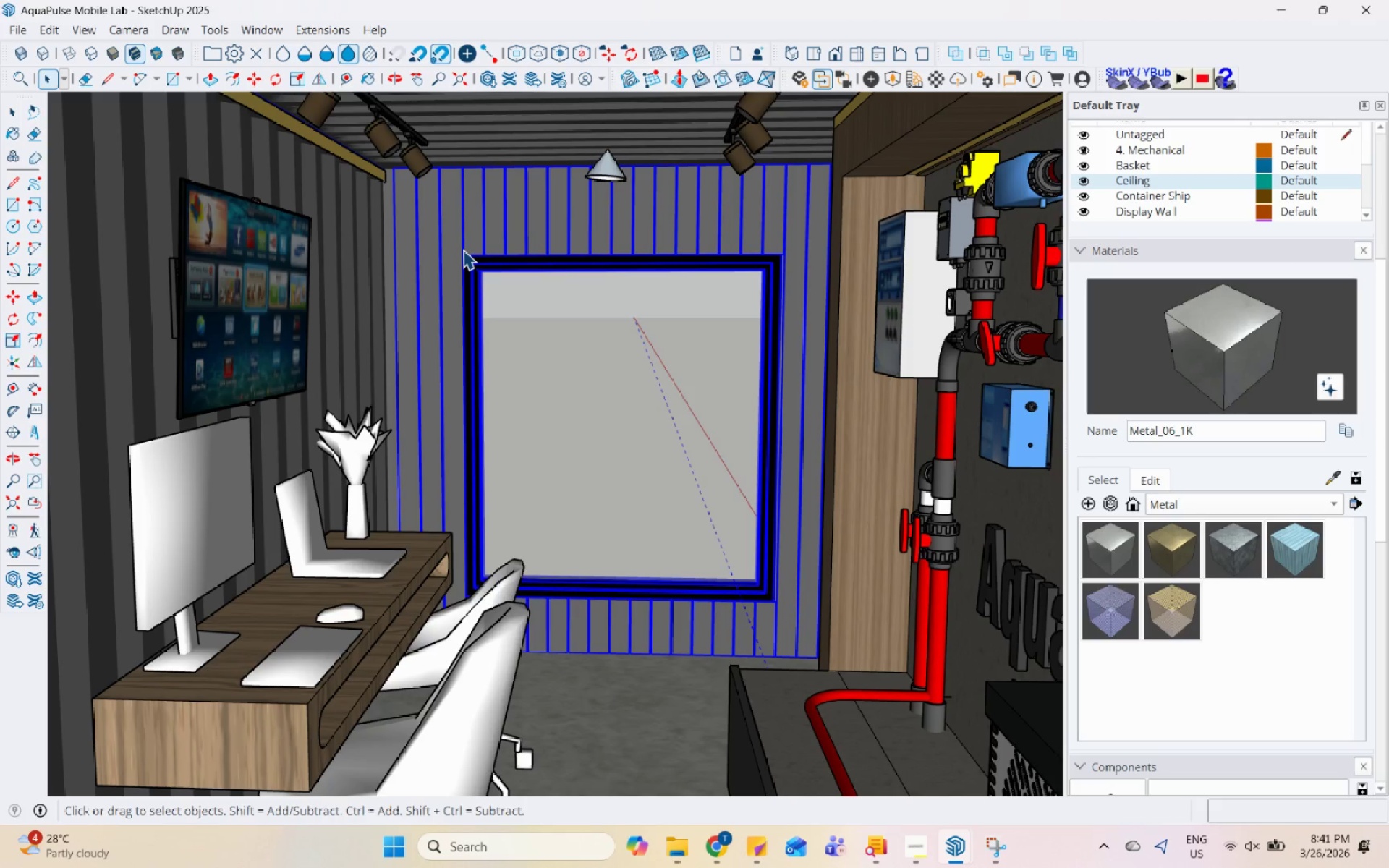 
hold_key(key=Space, duration=1.52)
 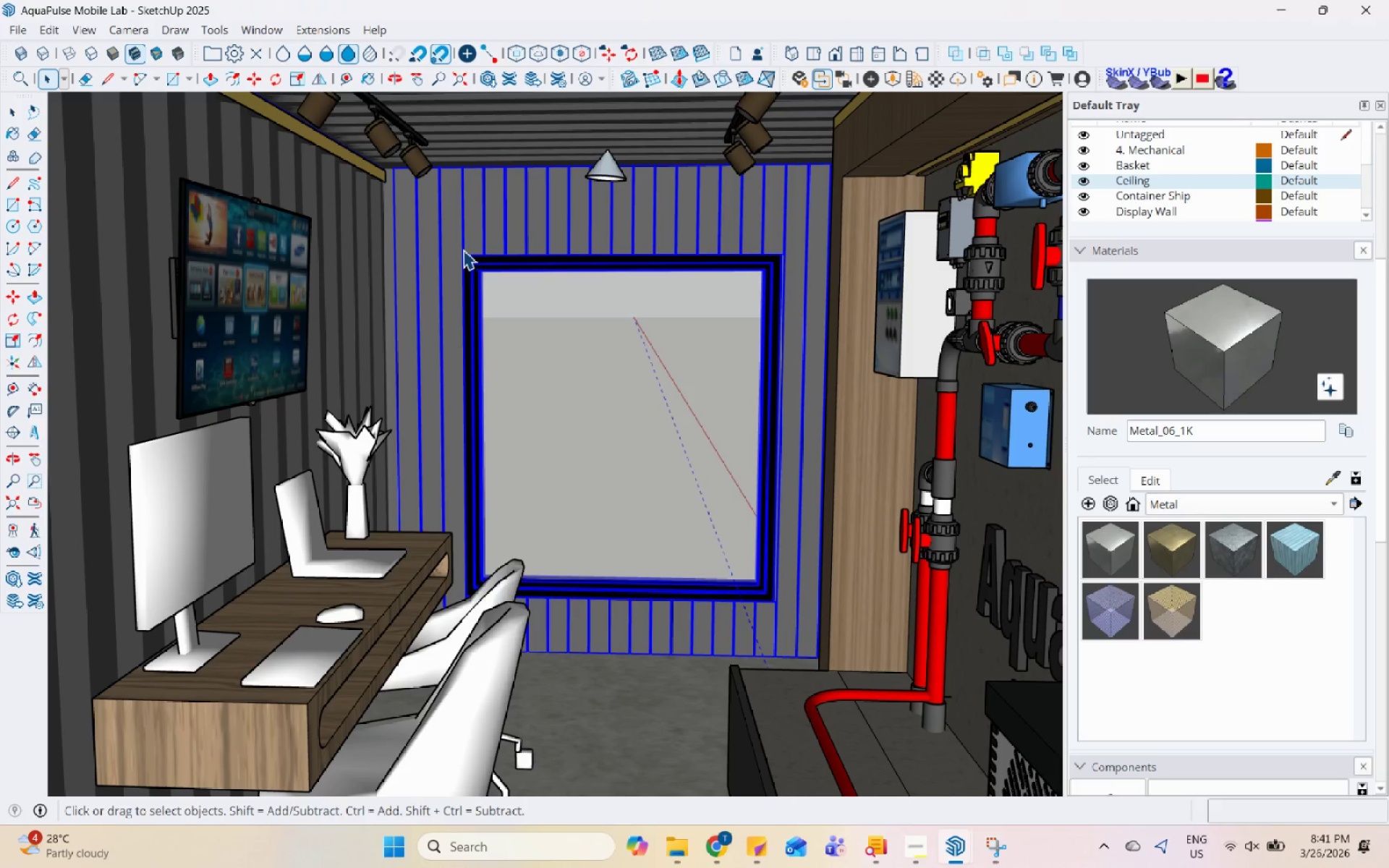 
hold_key(key=Space, duration=1.52)
 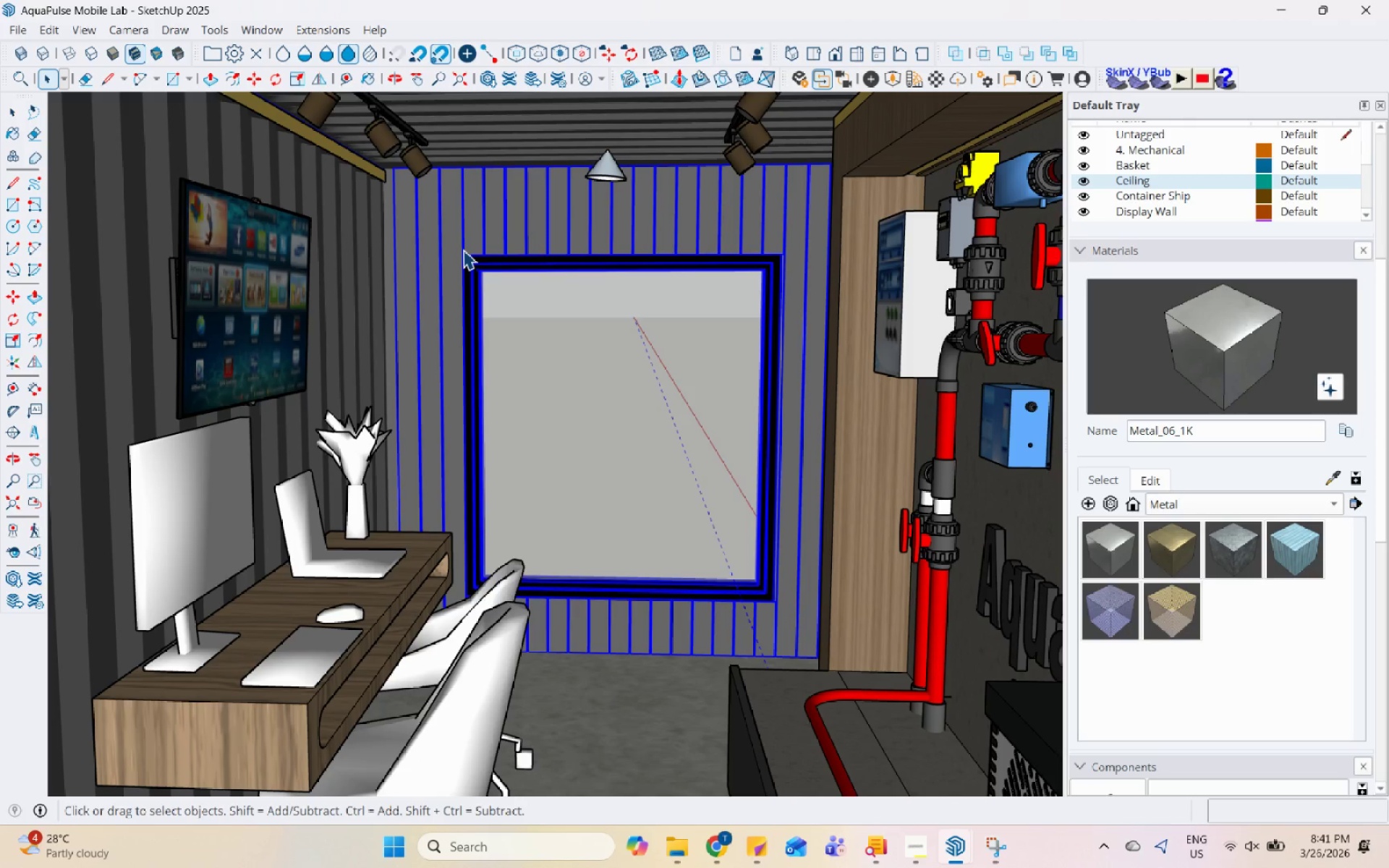 
hold_key(key=Space, duration=1.51)
 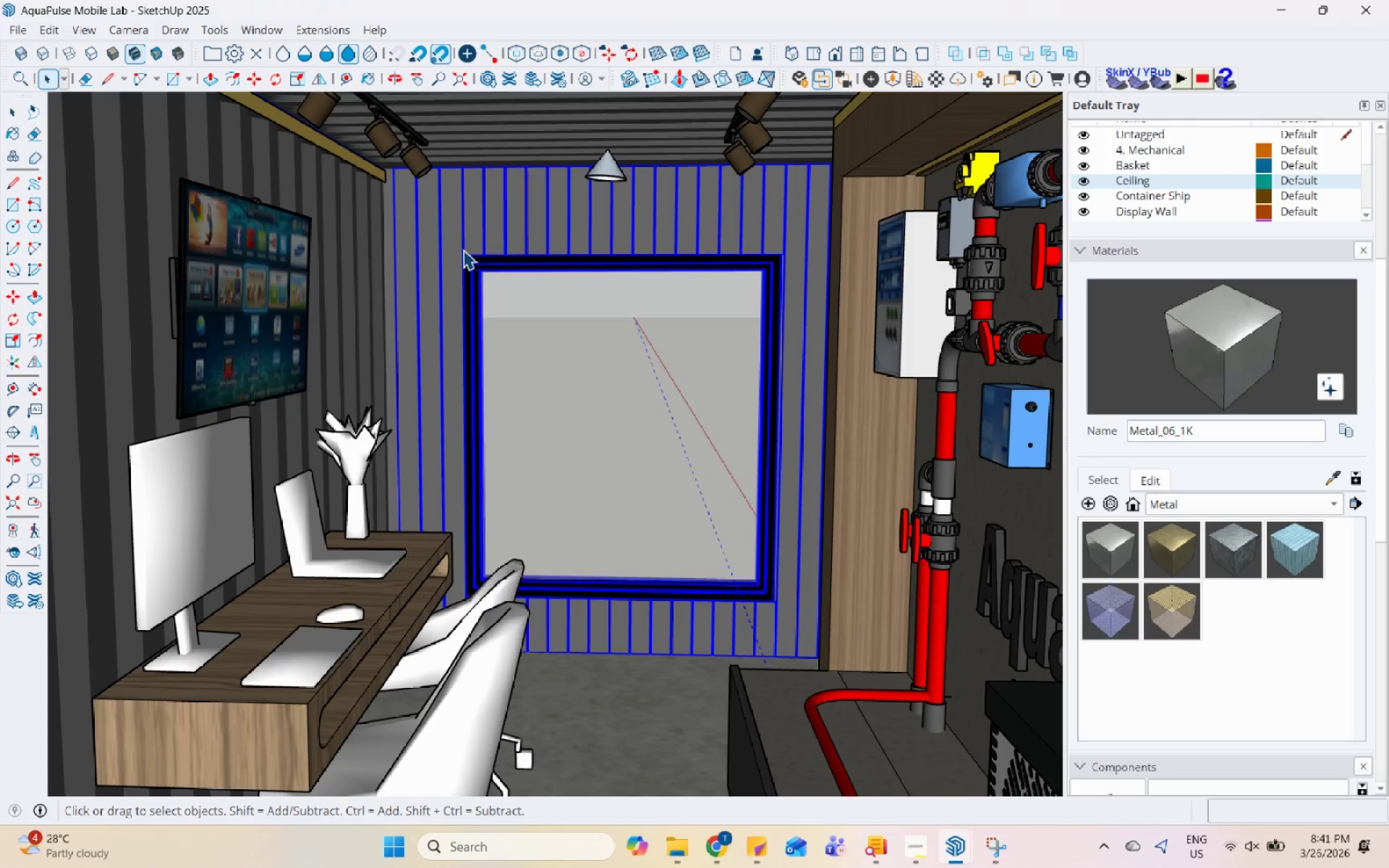 
hold_key(key=Space, duration=1.53)
 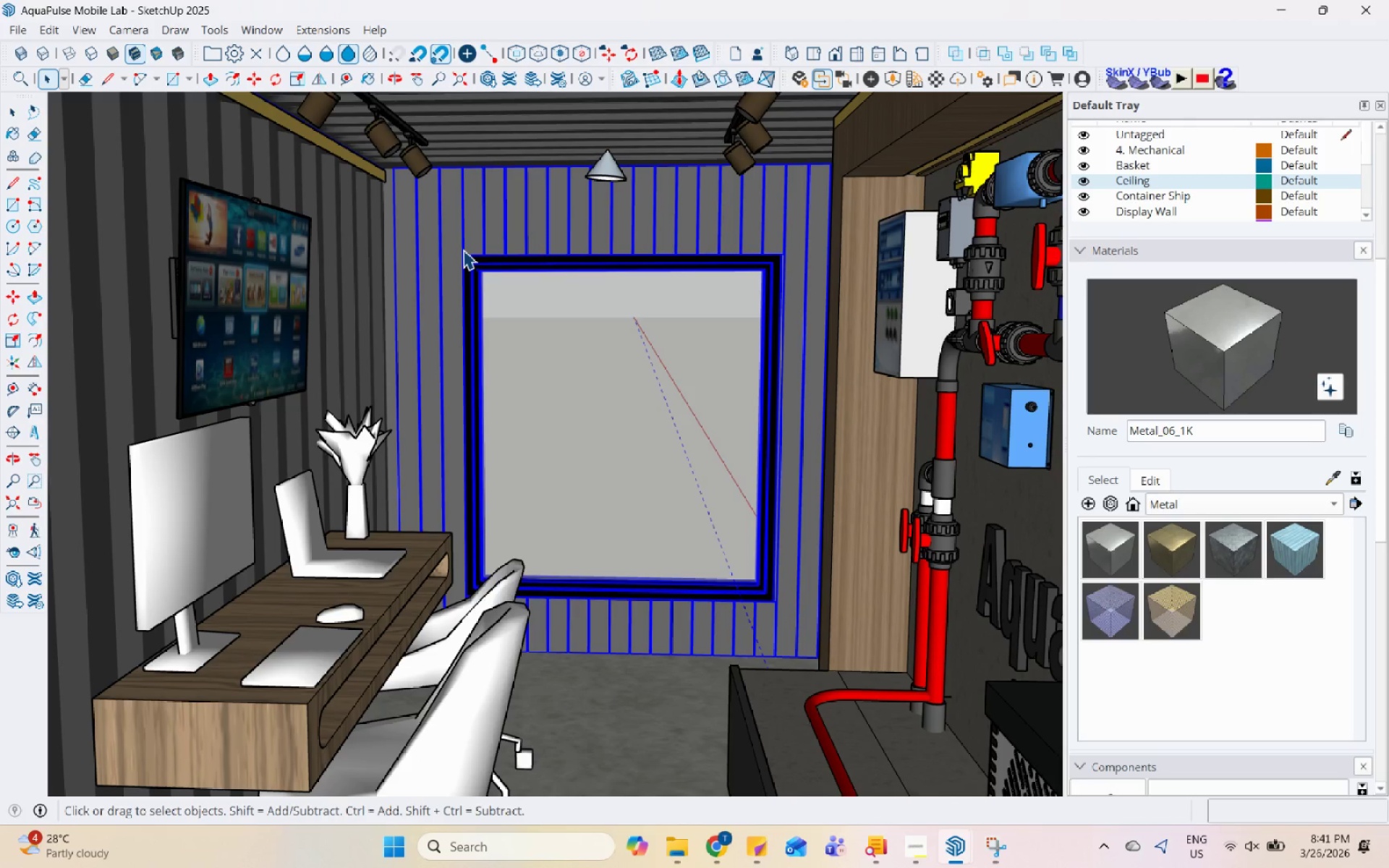 
hold_key(key=Space, duration=1.51)
 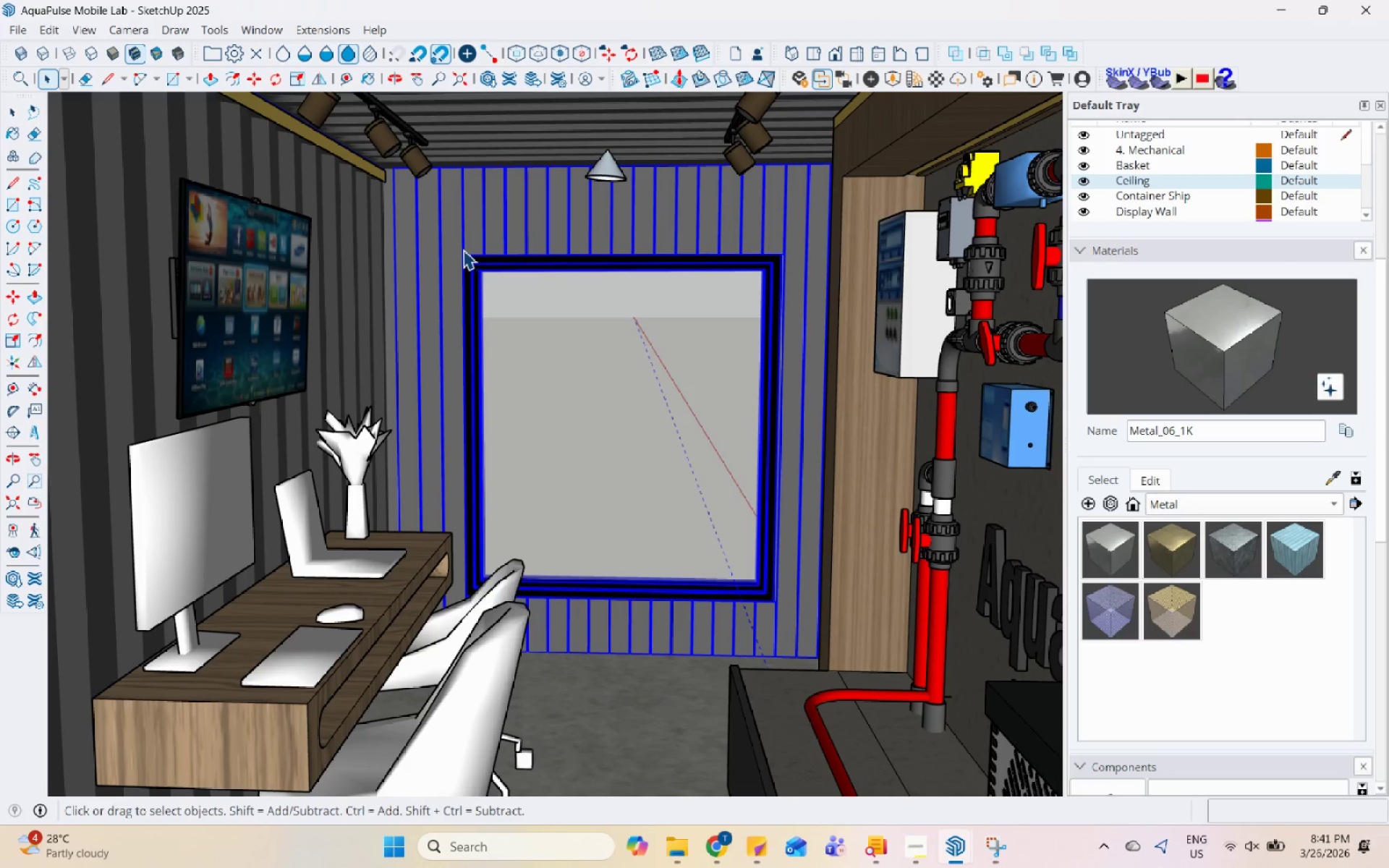 
hold_key(key=Space, duration=1.52)
 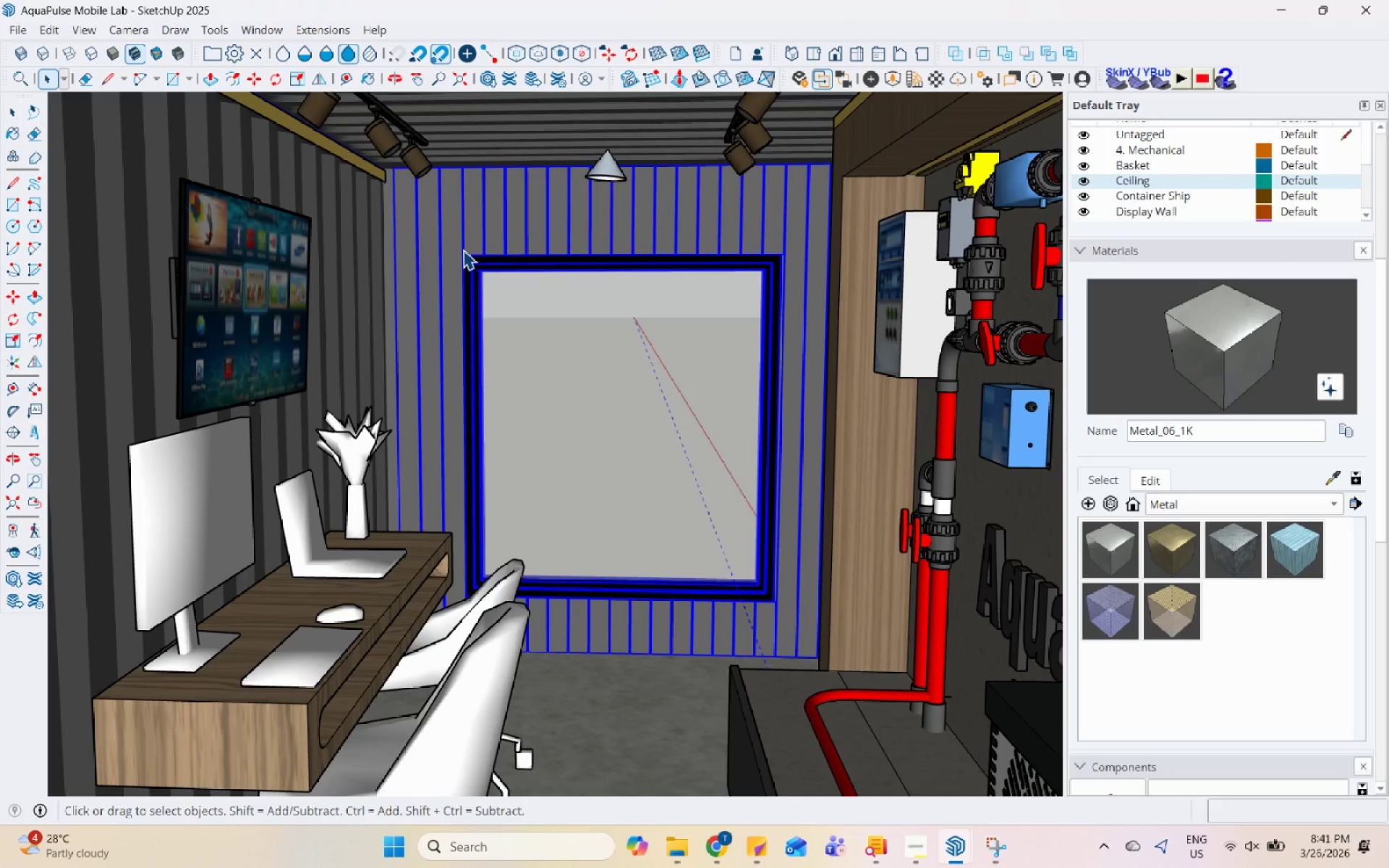 
hold_key(key=Space, duration=1.53)
 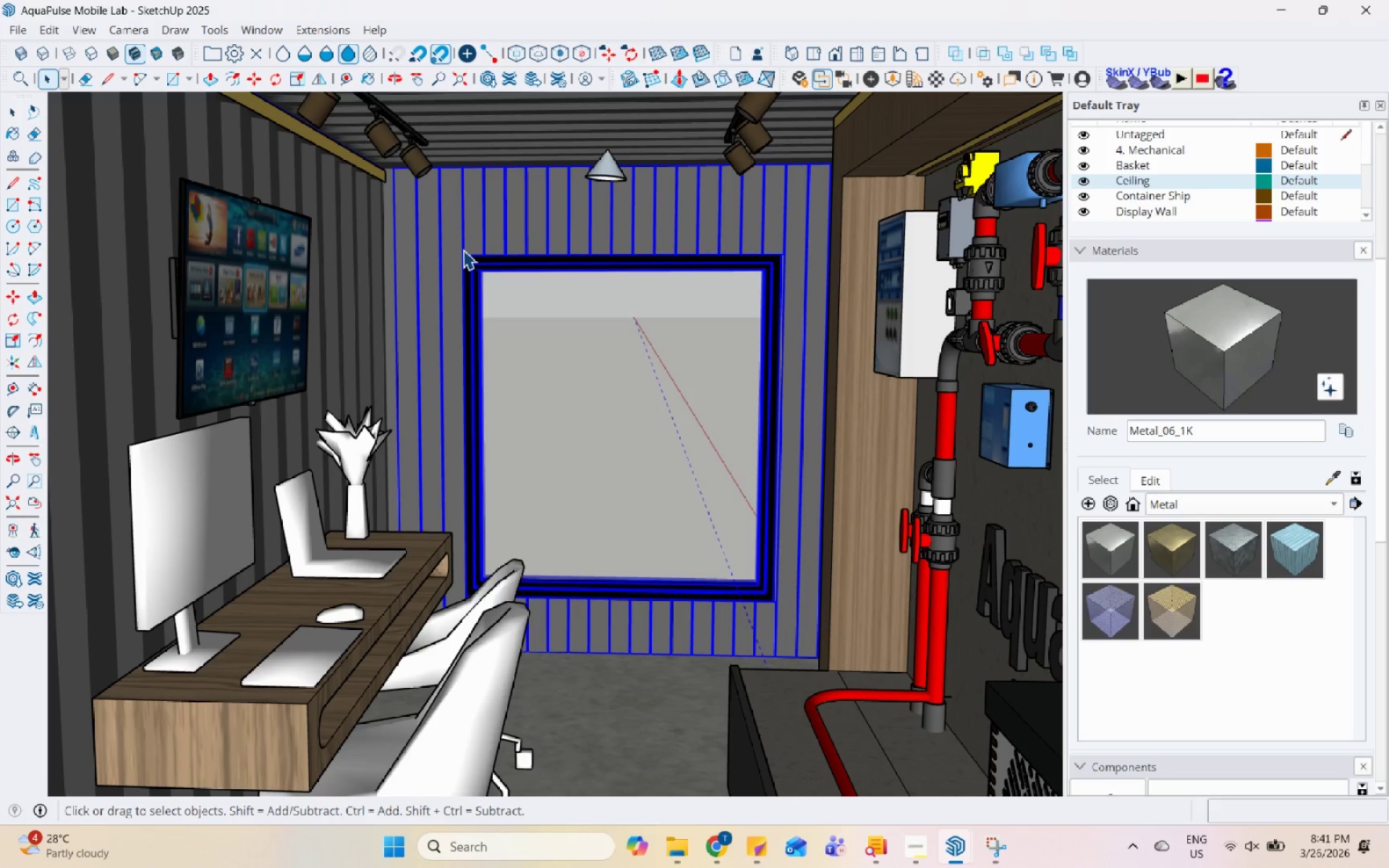 
hold_key(key=Space, duration=1.51)
 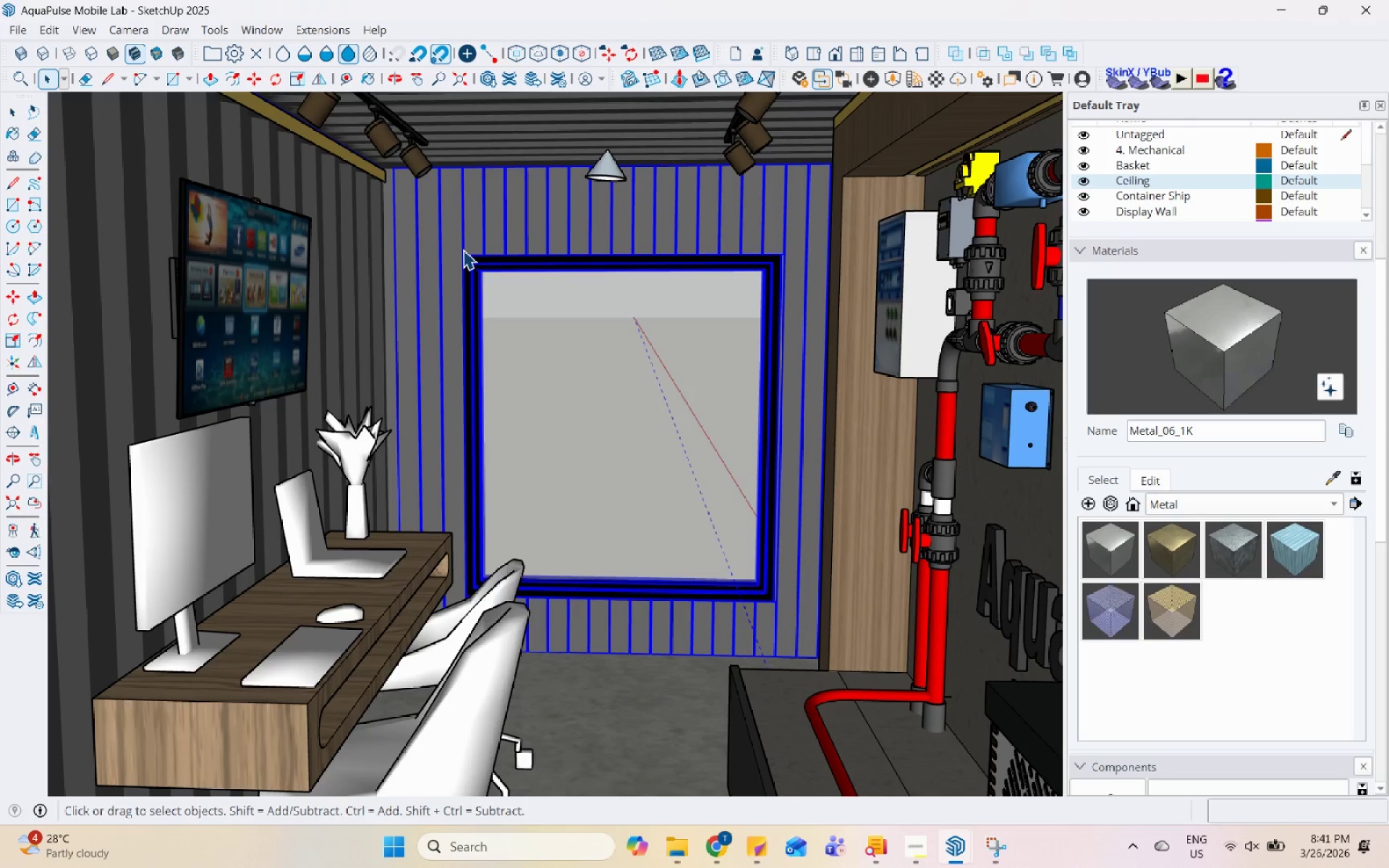 
hold_key(key=Space, duration=1.52)
 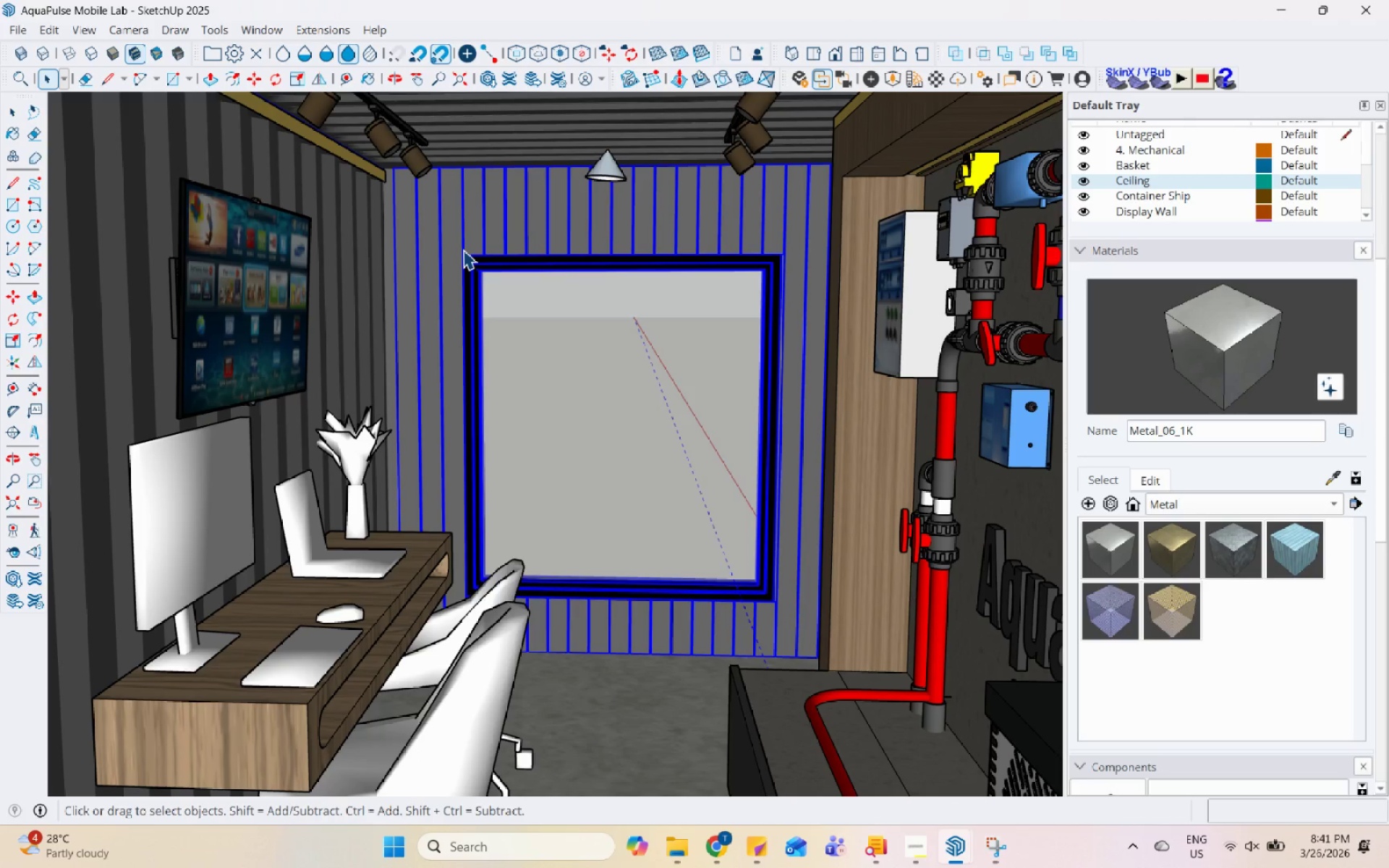 
hold_key(key=Space, duration=1.51)
 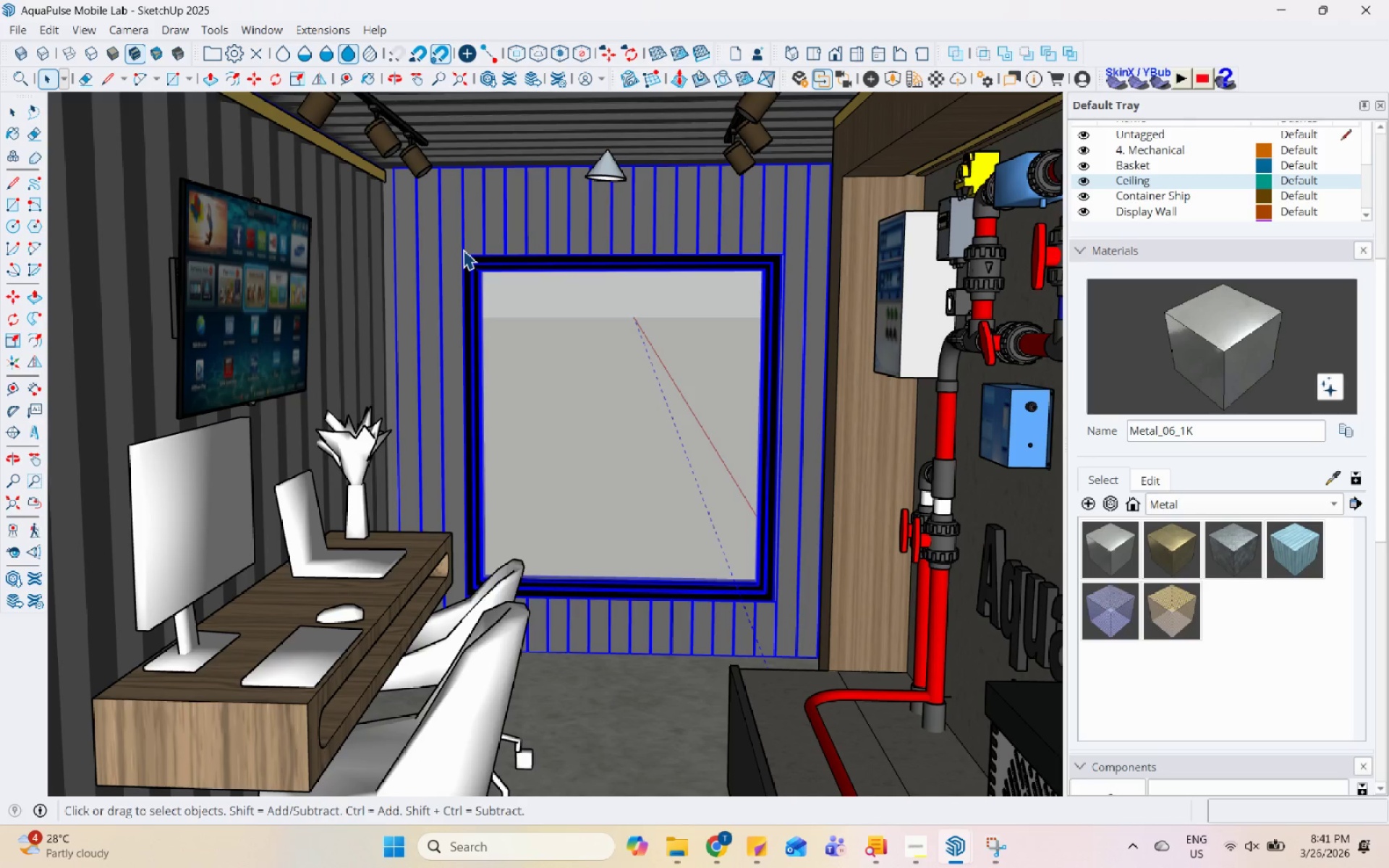 
hold_key(key=Space, duration=1.52)
 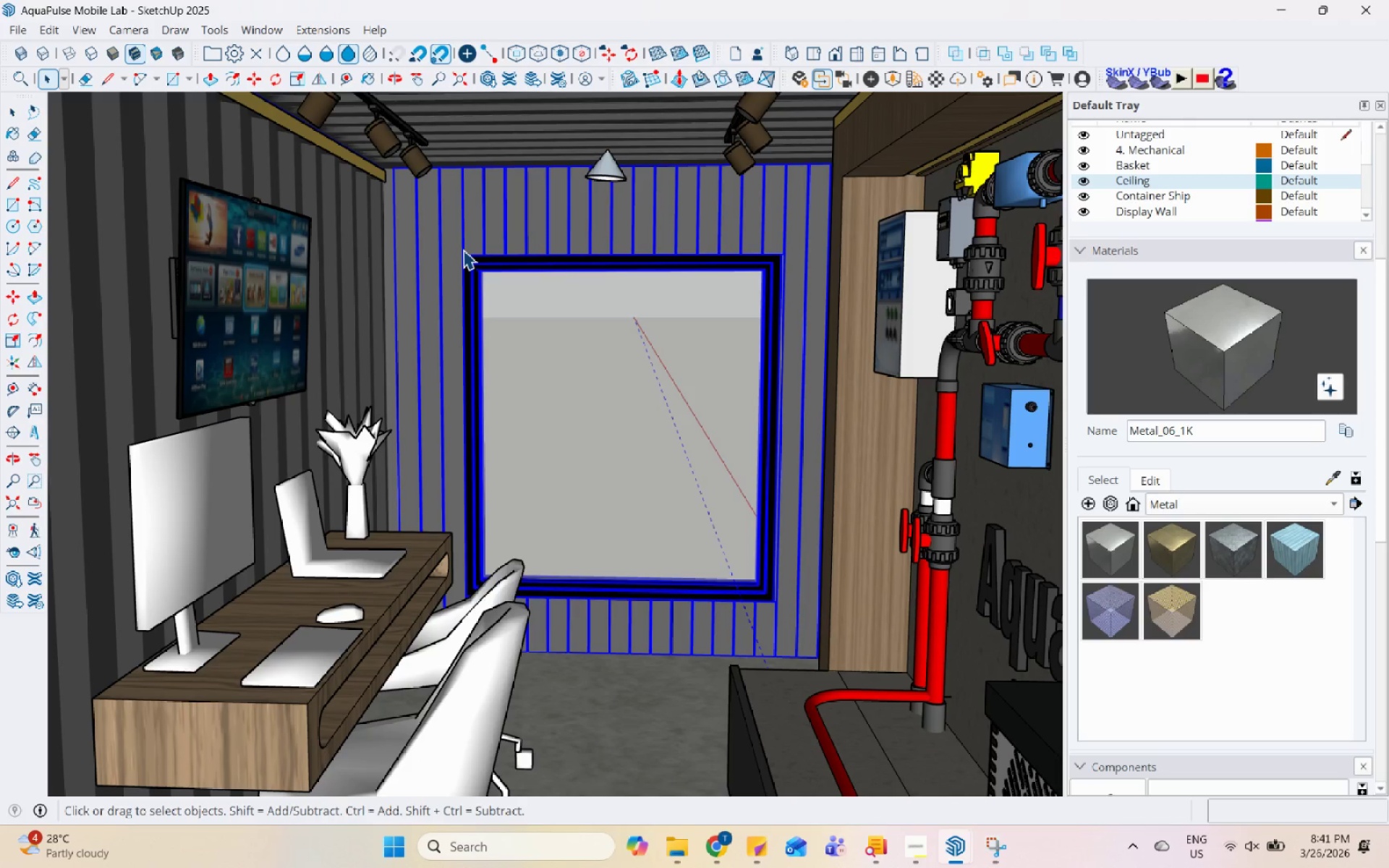 
hold_key(key=Space, duration=1.51)
 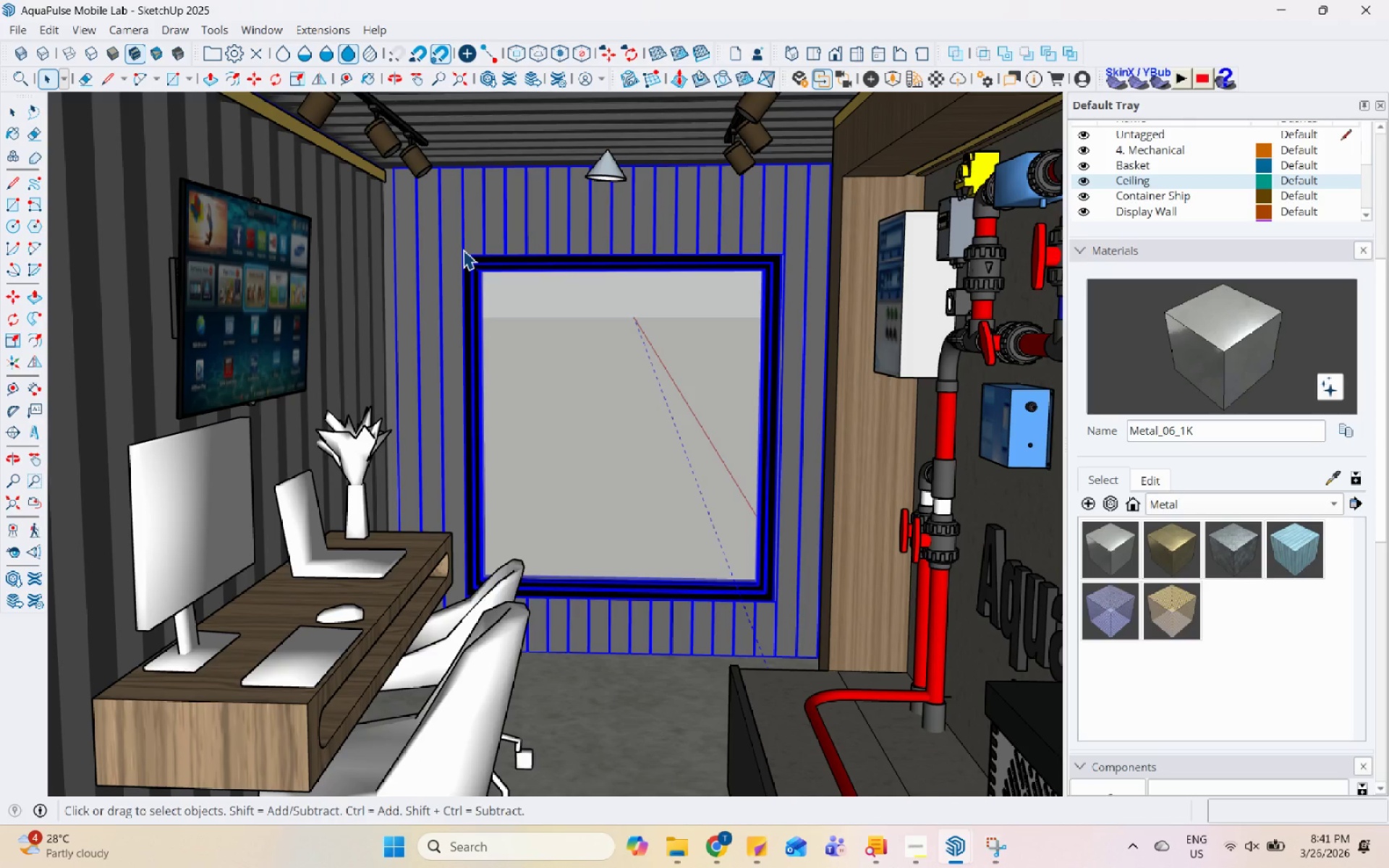 
hold_key(key=Space, duration=1.53)
 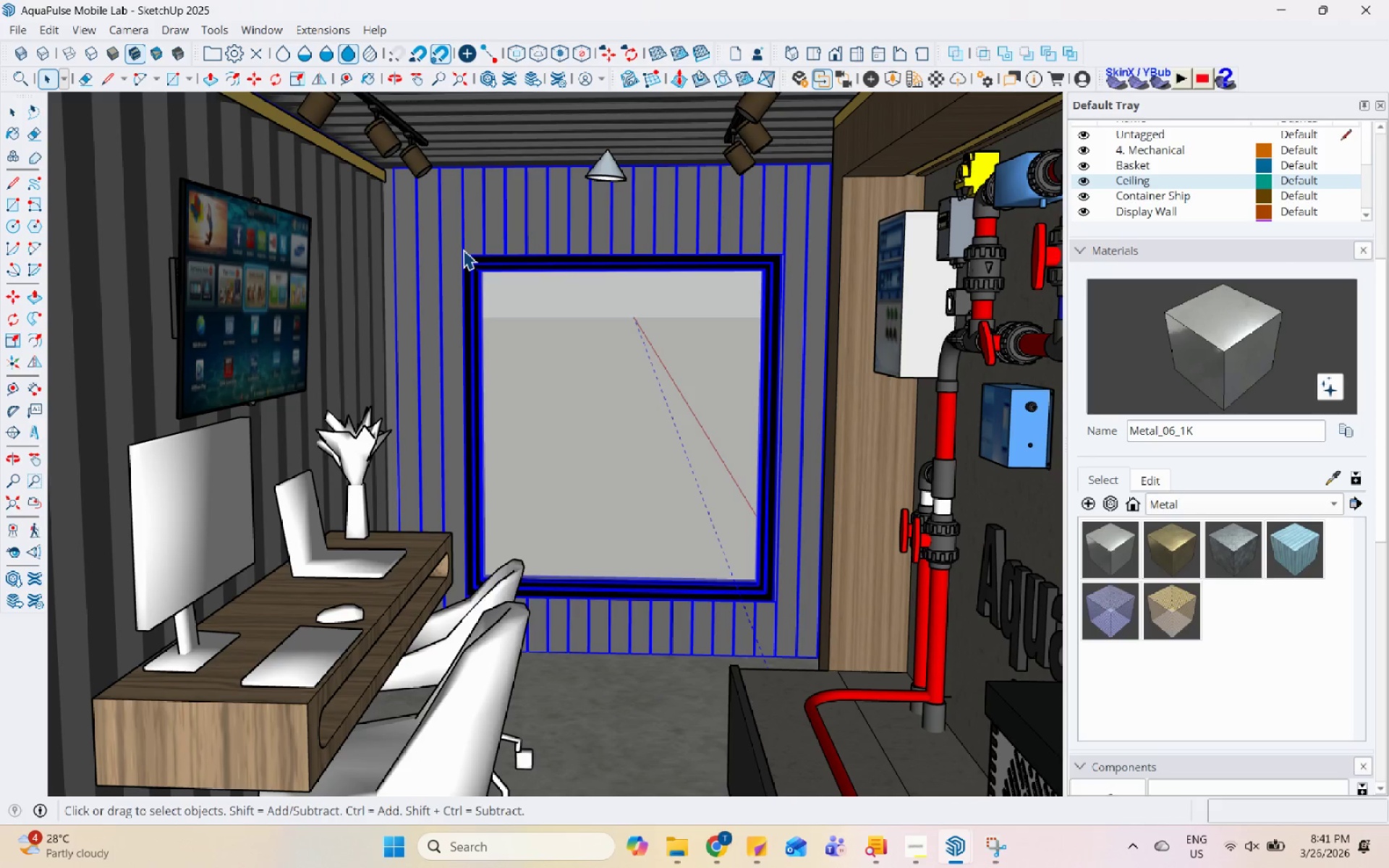 
hold_key(key=Space, duration=1.51)
 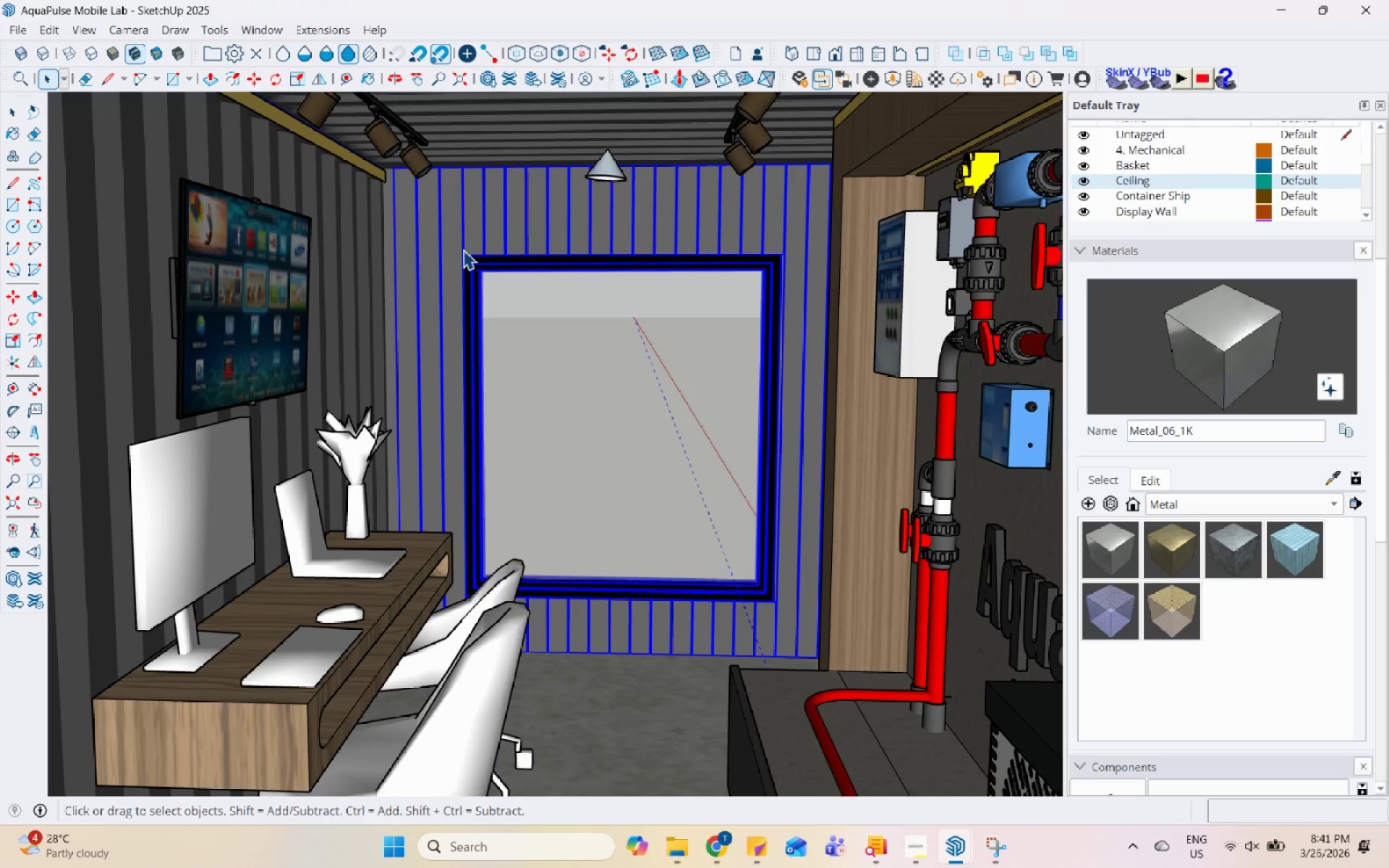 
hold_key(key=Space, duration=1.52)
 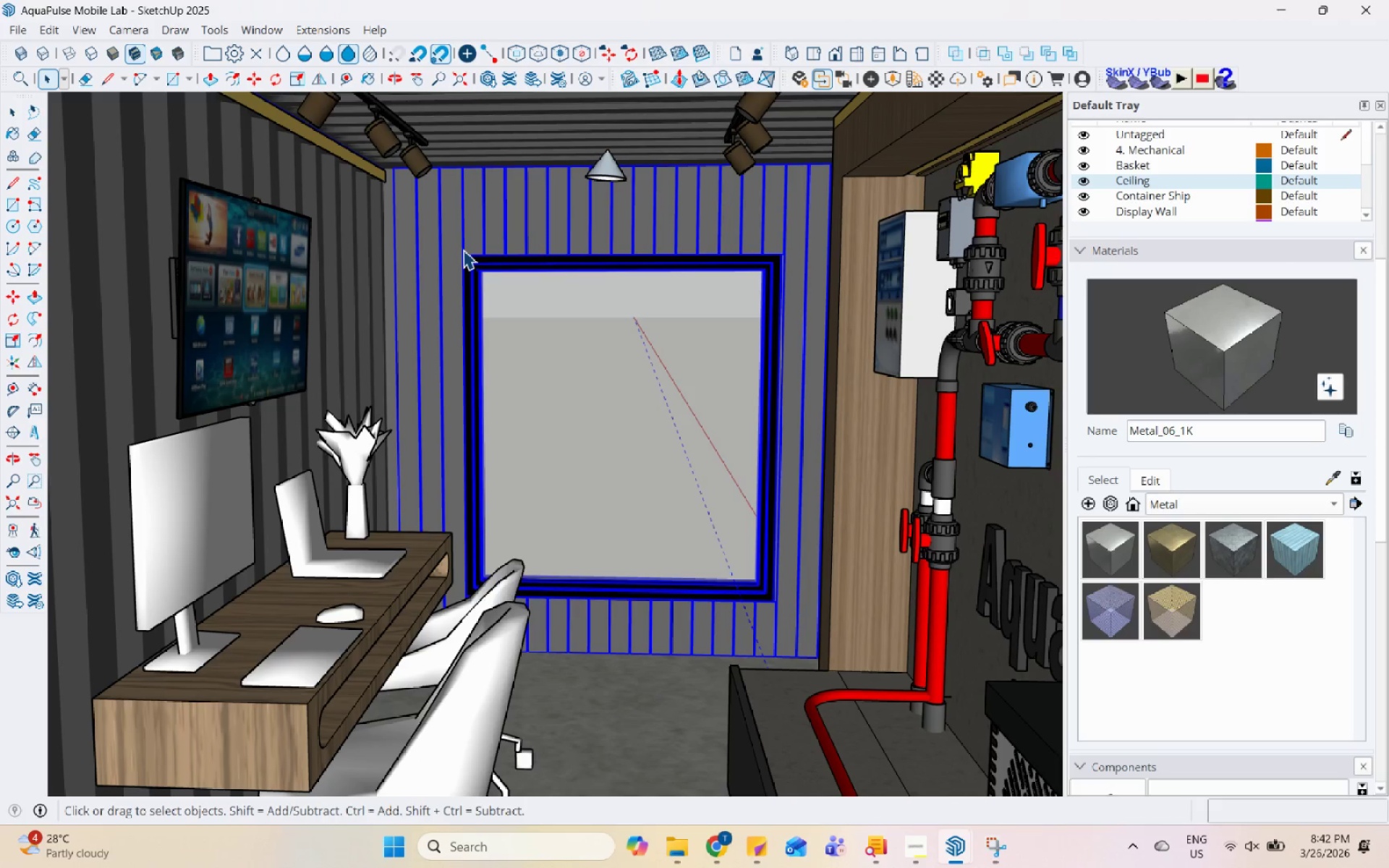 
hold_key(key=Space, duration=1.52)
 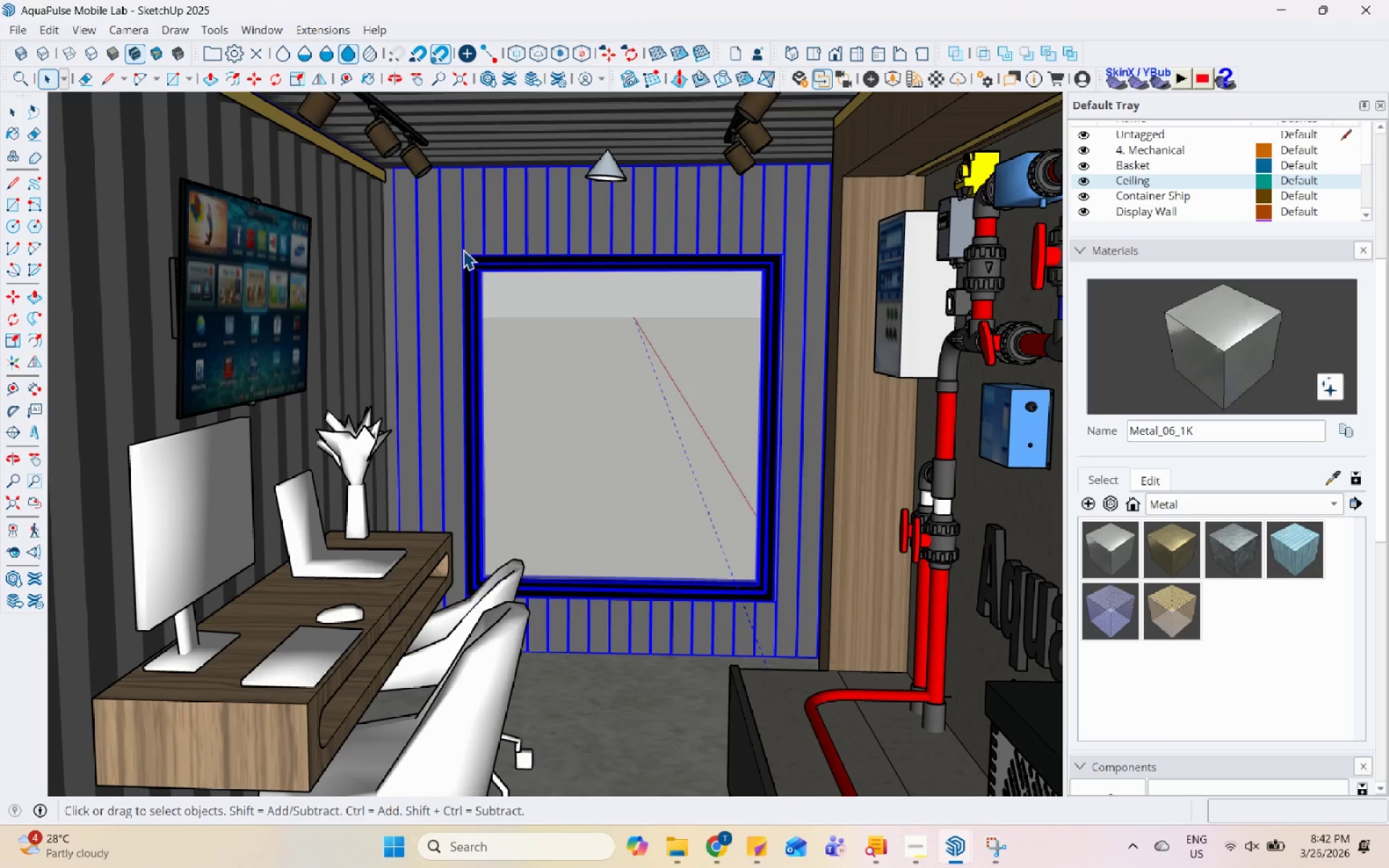 
hold_key(key=Space, duration=1.51)
 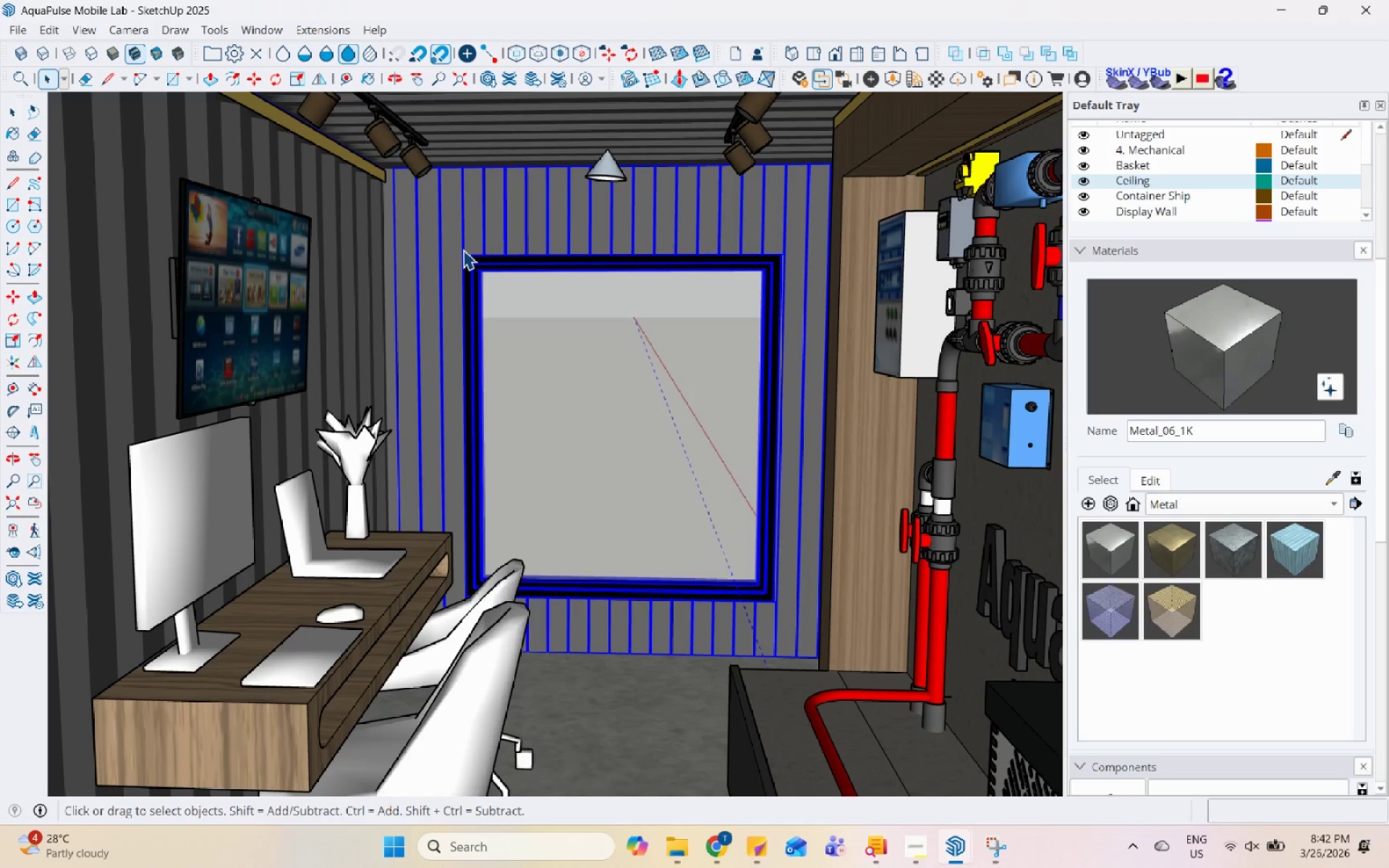 
hold_key(key=Space, duration=1.52)
 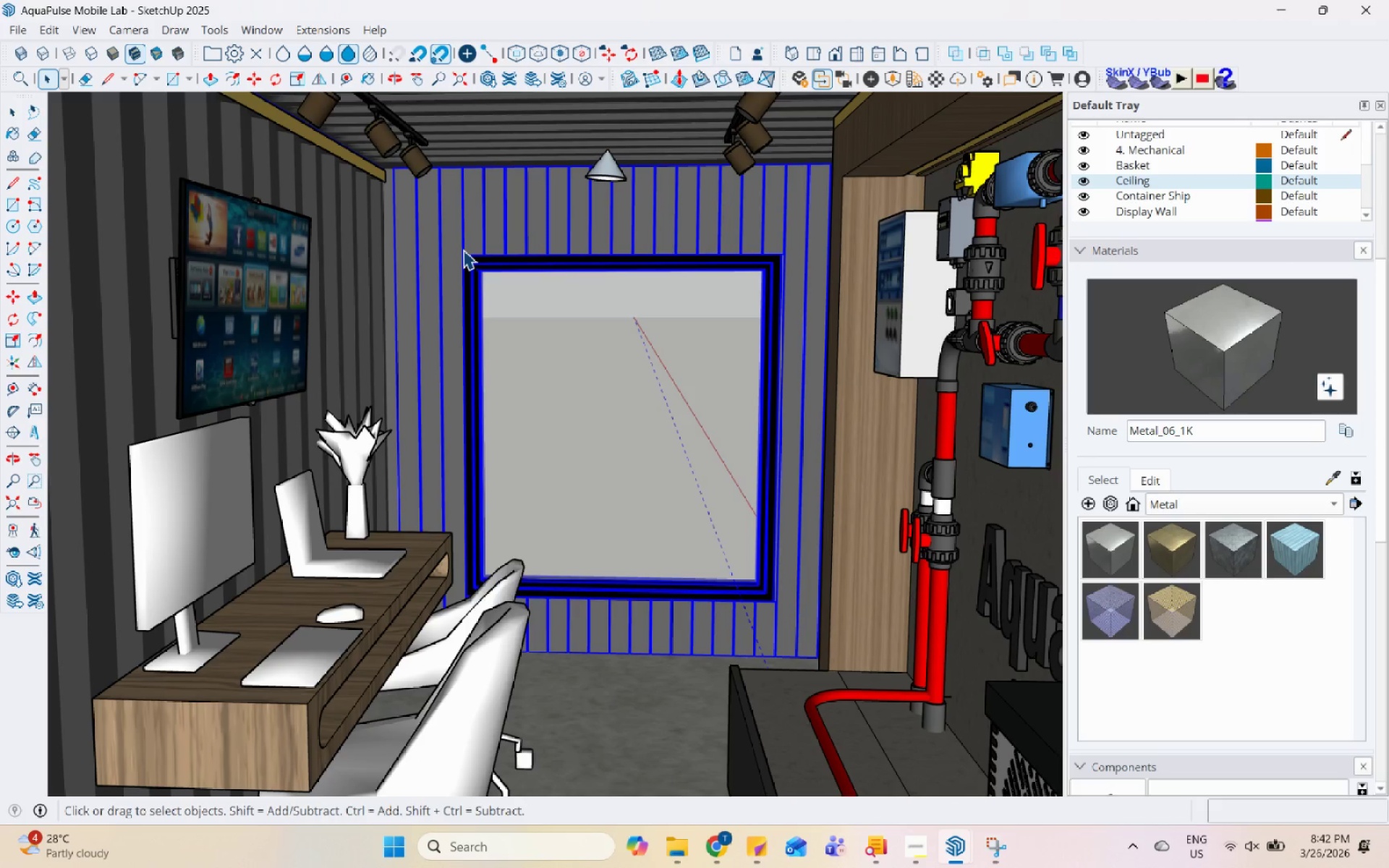 
hold_key(key=Space, duration=1.52)
 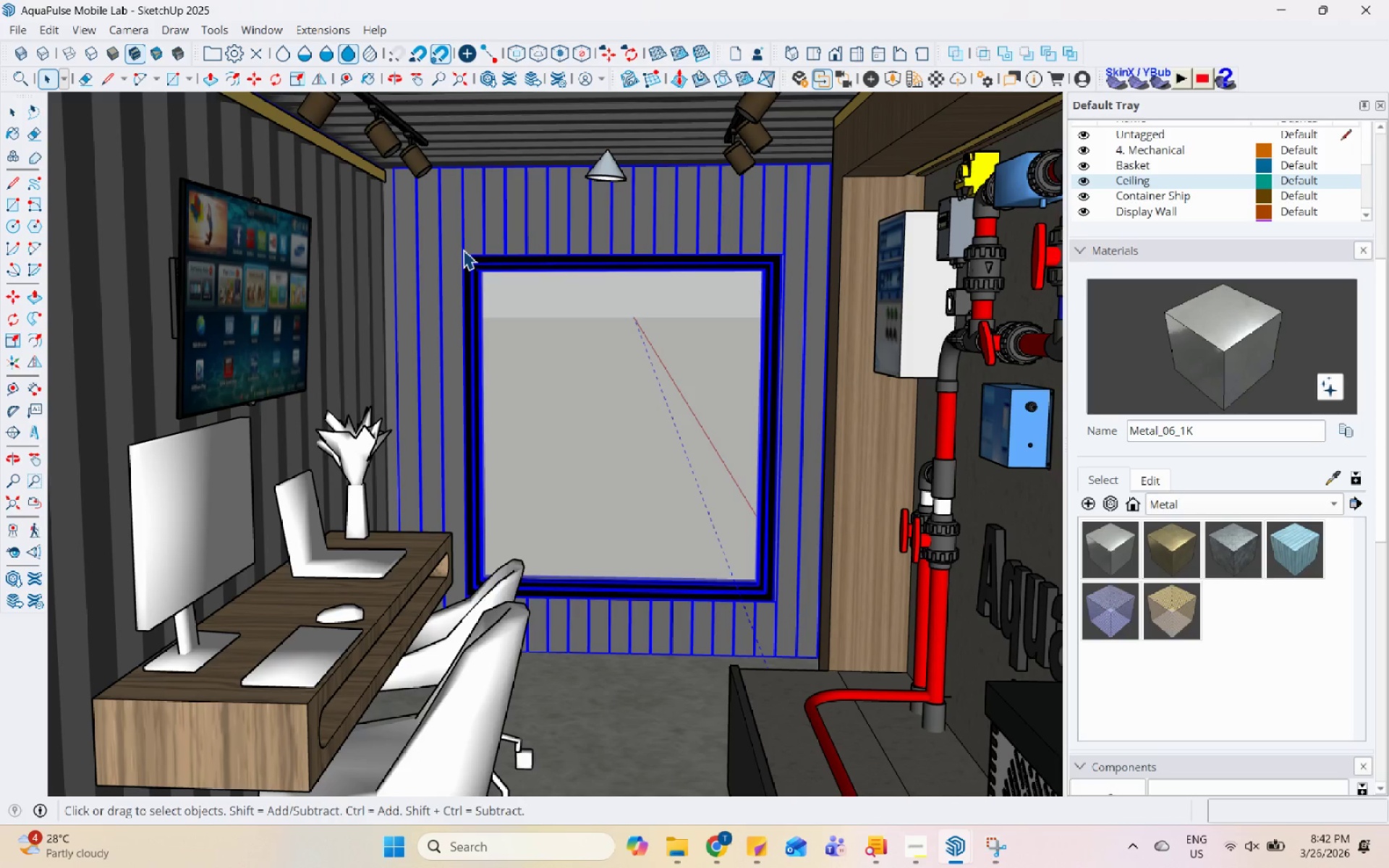 
hold_key(key=Space, duration=1.52)
 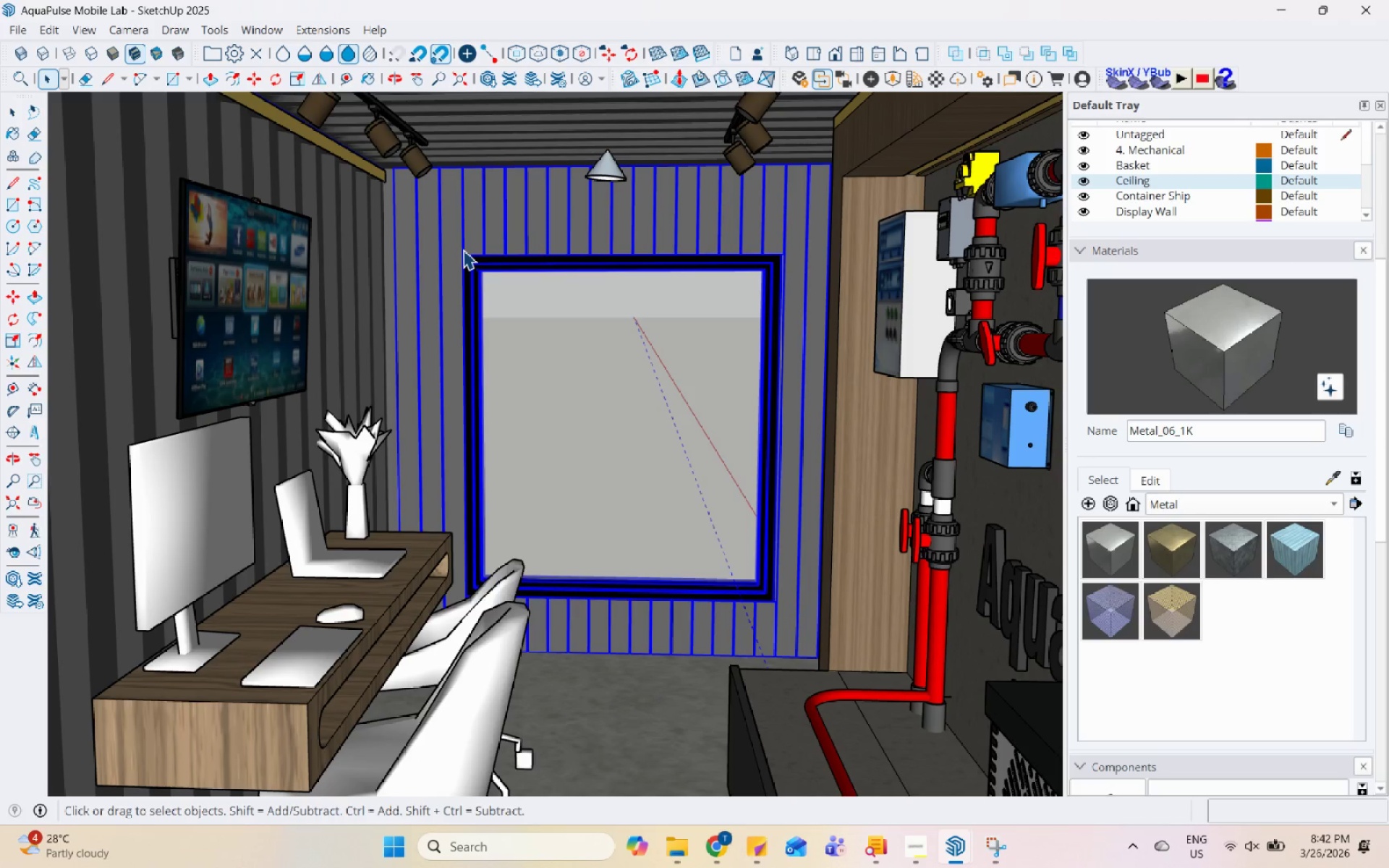 
hold_key(key=Space, duration=1.52)
 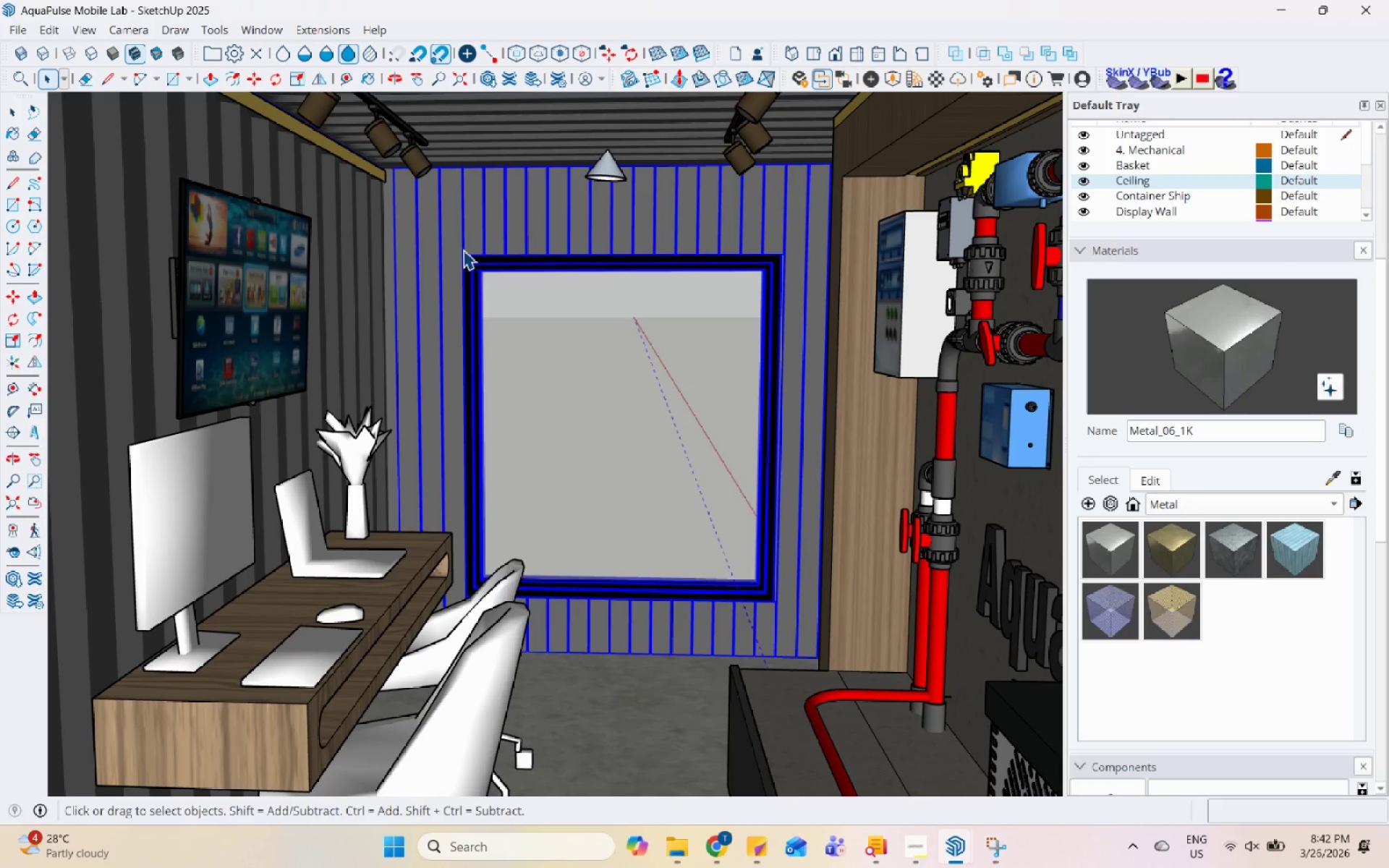 
hold_key(key=Space, duration=1.51)
 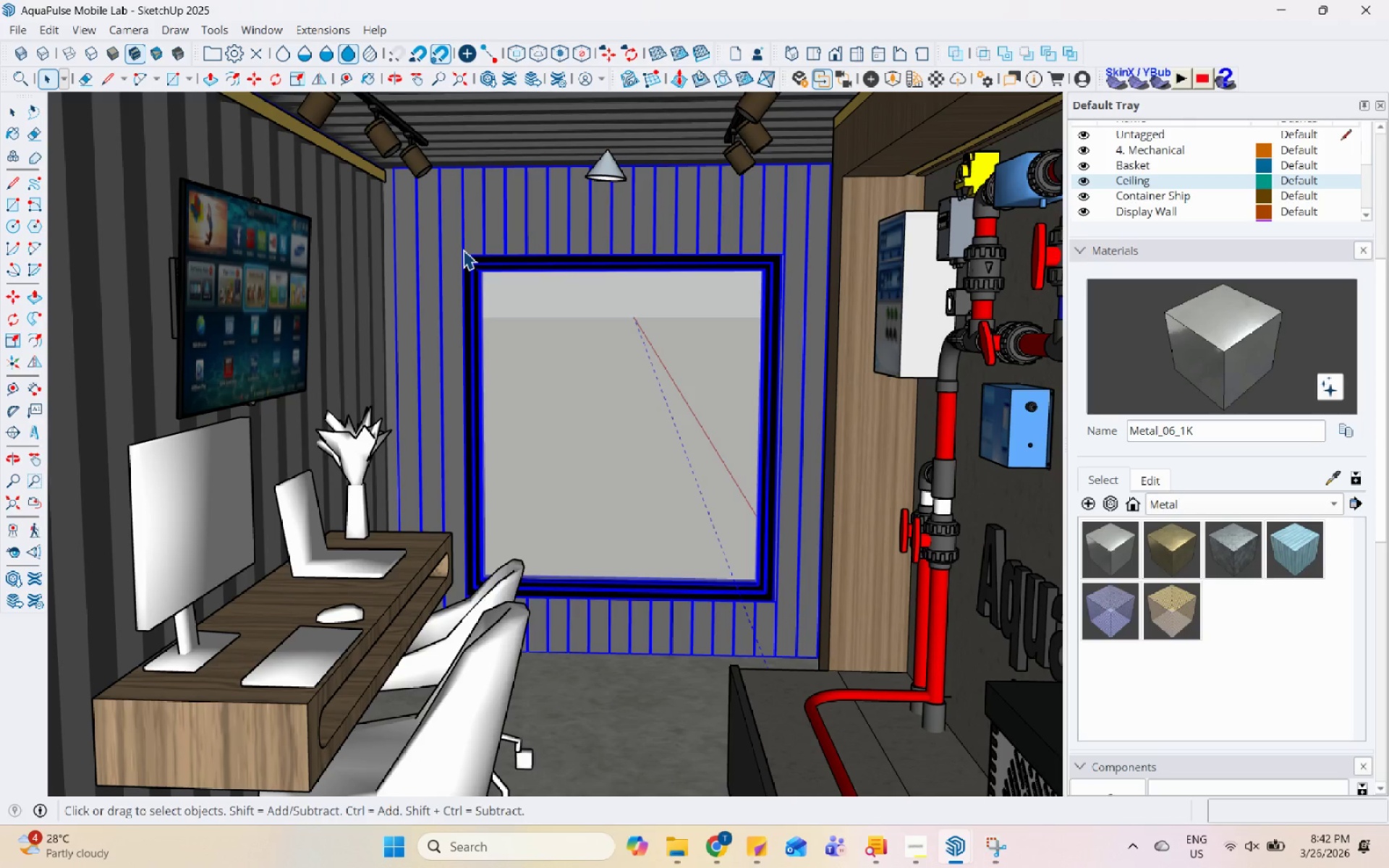 
hold_key(key=Space, duration=1.52)
 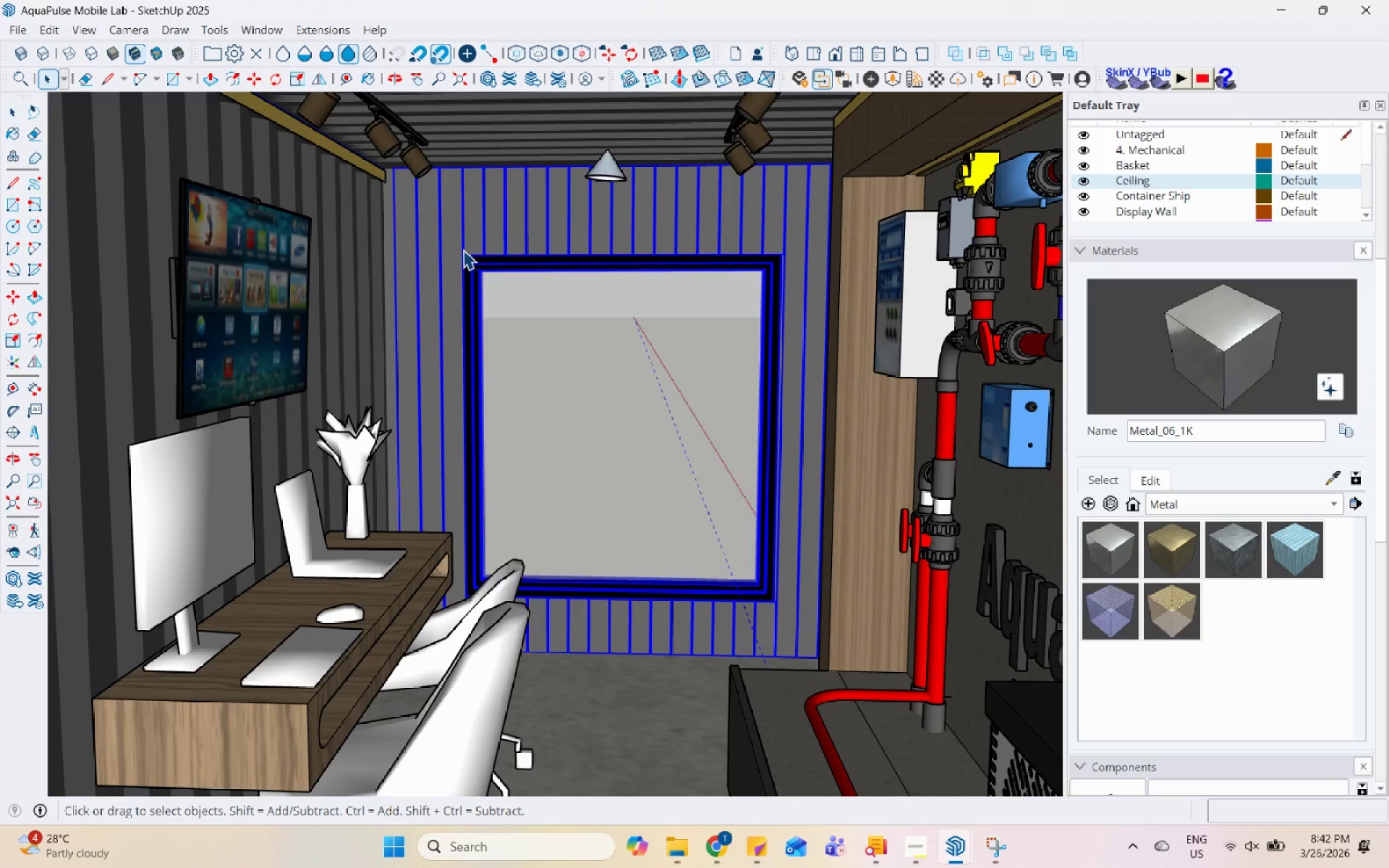 
hold_key(key=Space, duration=1.52)
 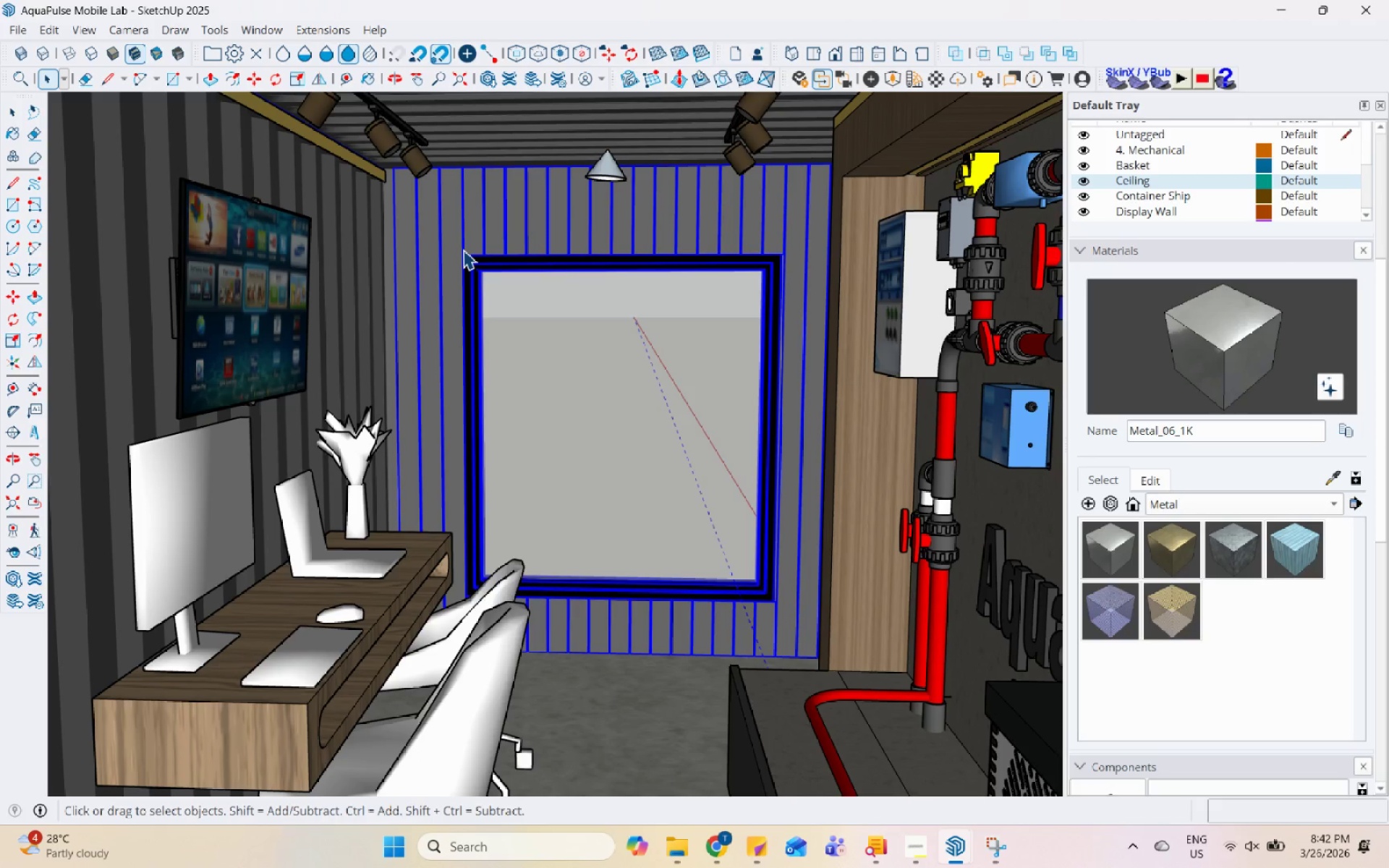 
hold_key(key=Space, duration=1.52)
 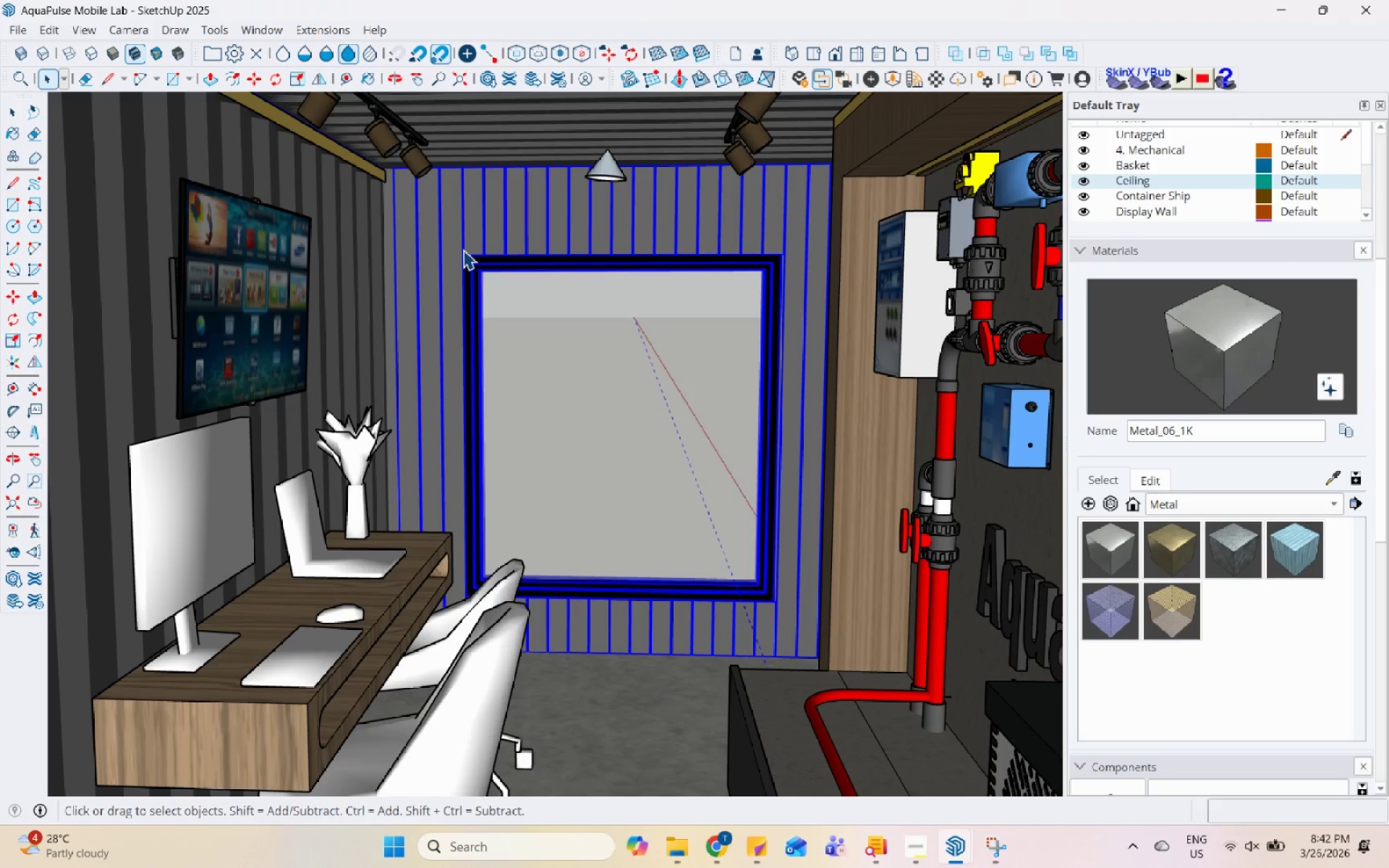 
hold_key(key=Space, duration=1.52)
 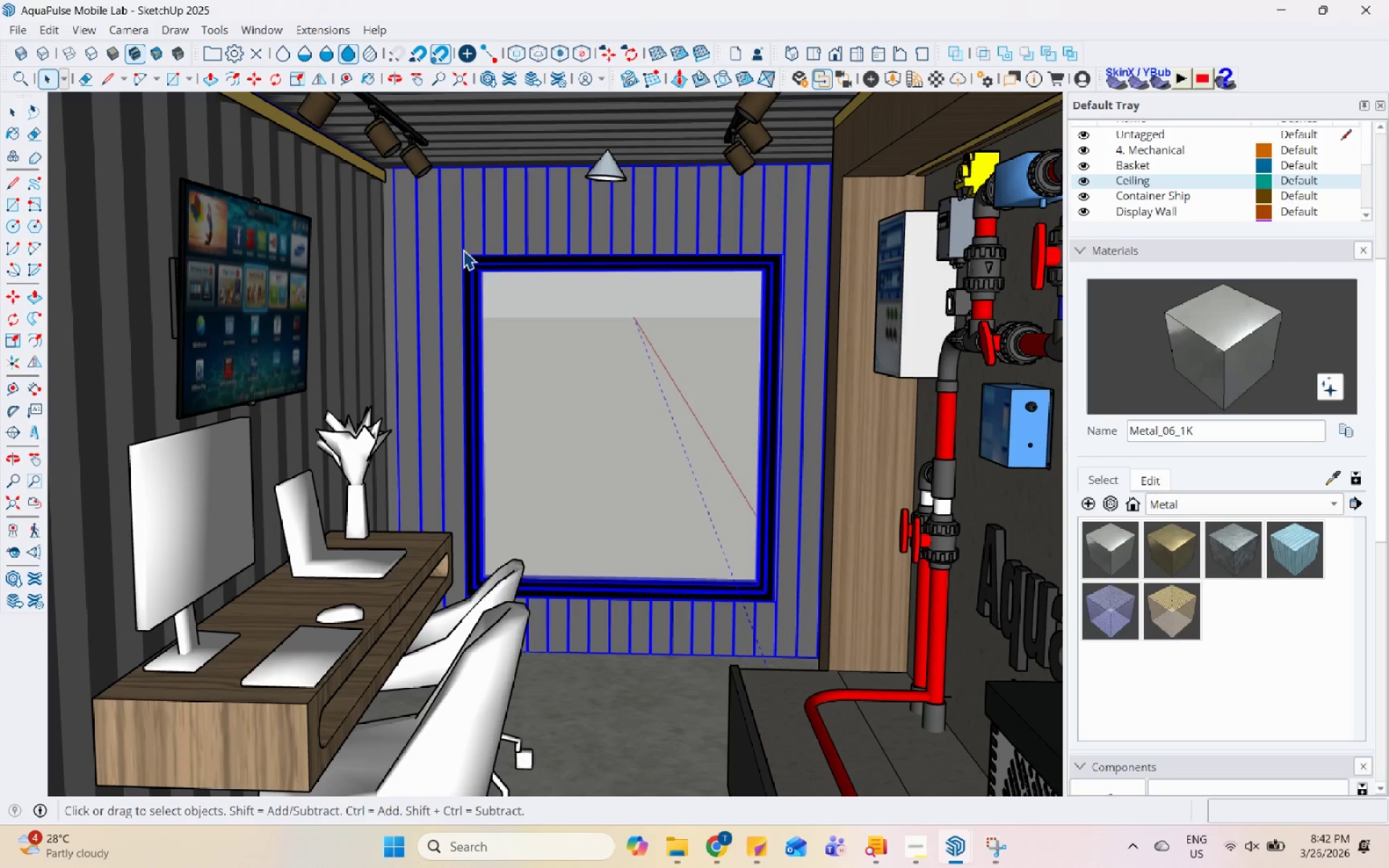 
hold_key(key=Space, duration=1.51)
 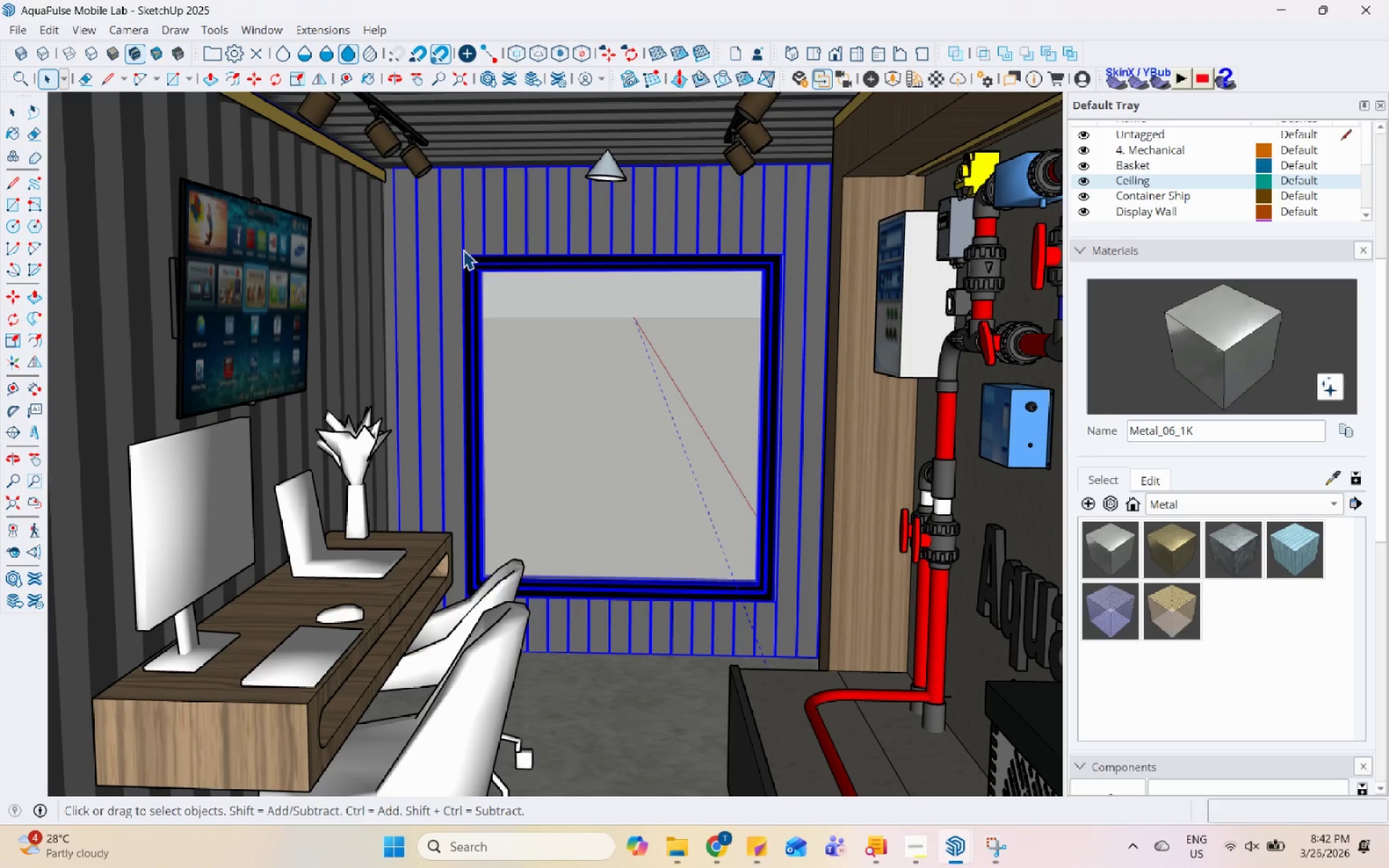 
hold_key(key=Space, duration=1.53)
 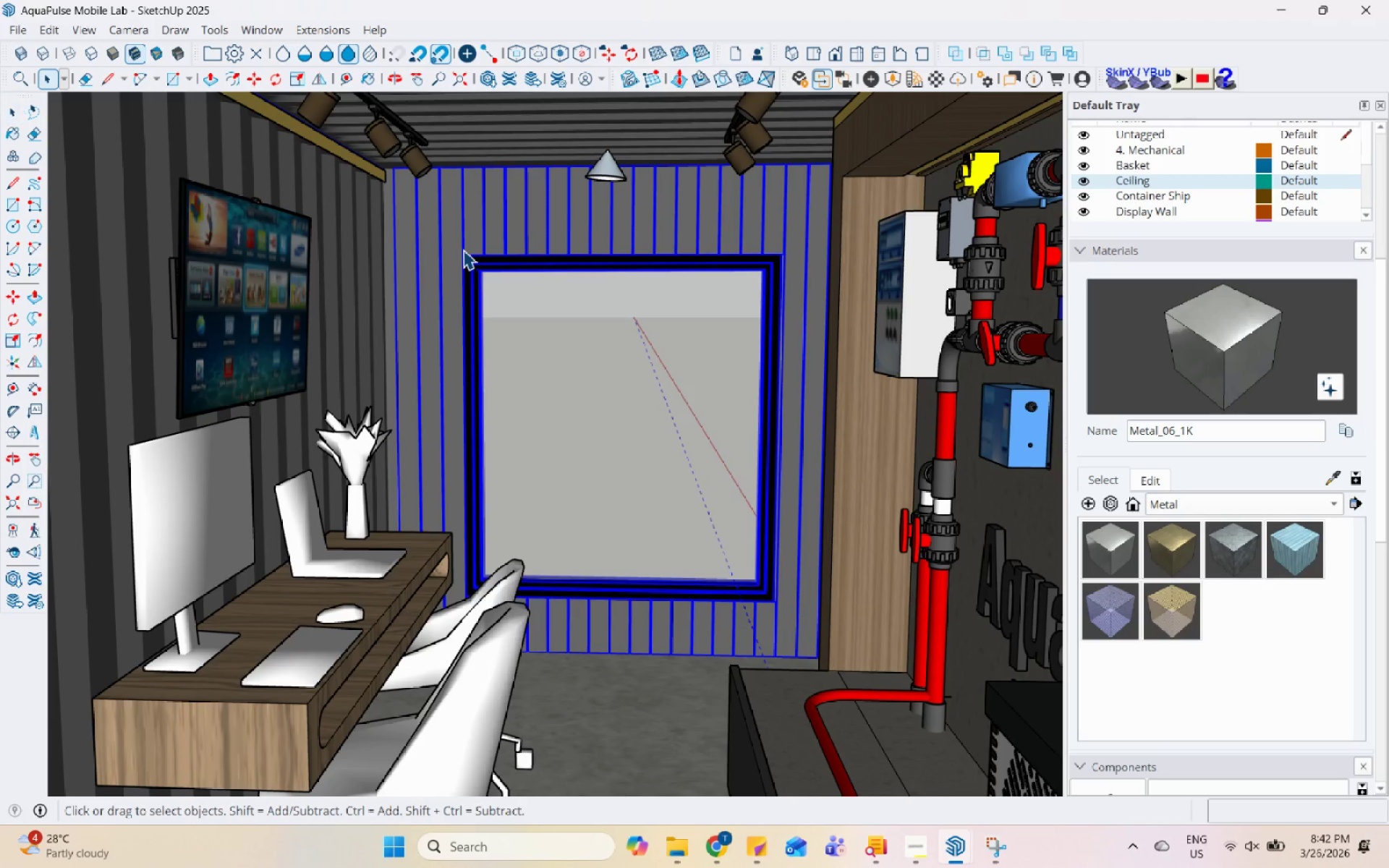 
hold_key(key=Space, duration=1.51)
 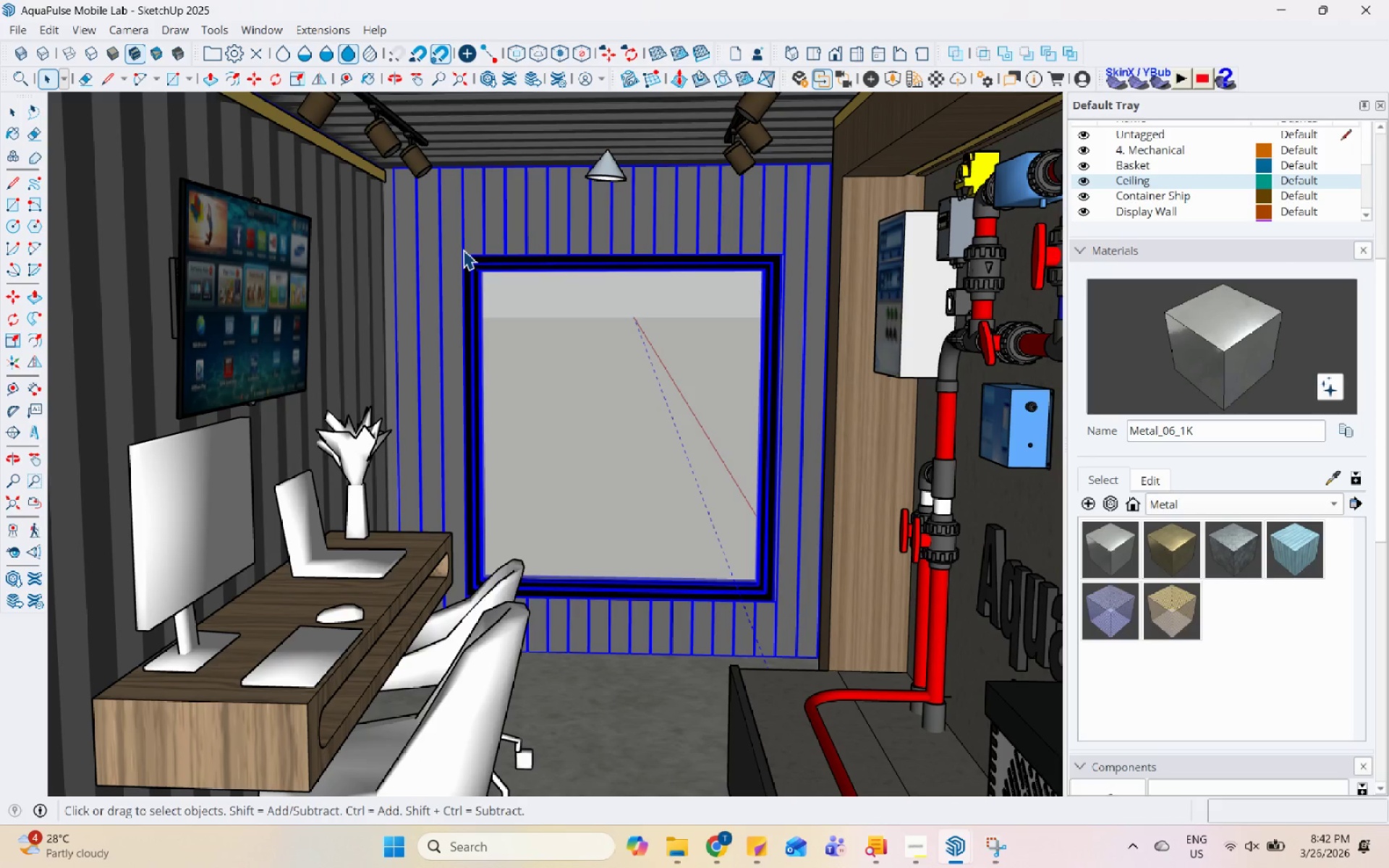 
hold_key(key=Space, duration=1.52)
 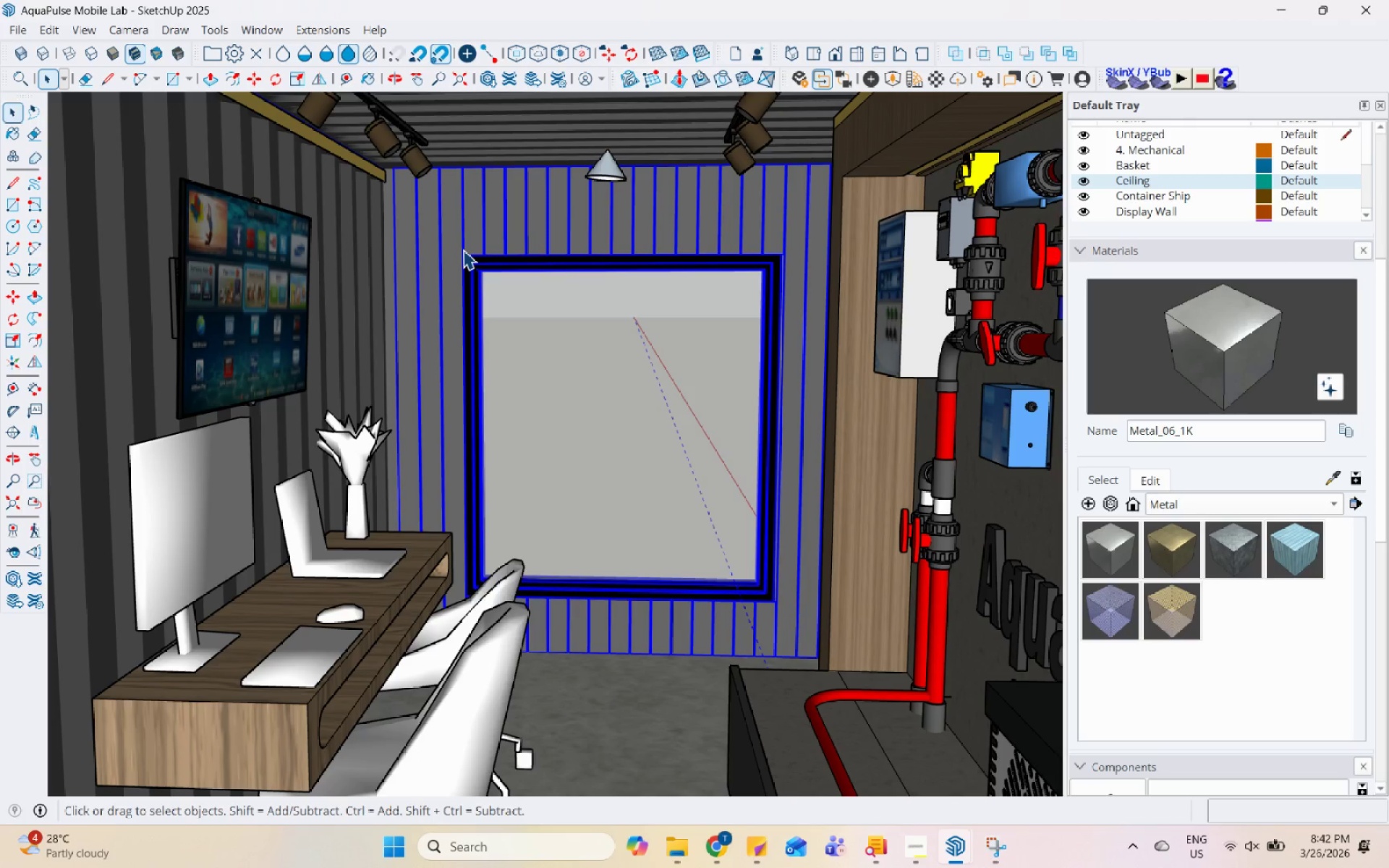 
hold_key(key=Space, duration=1.51)
 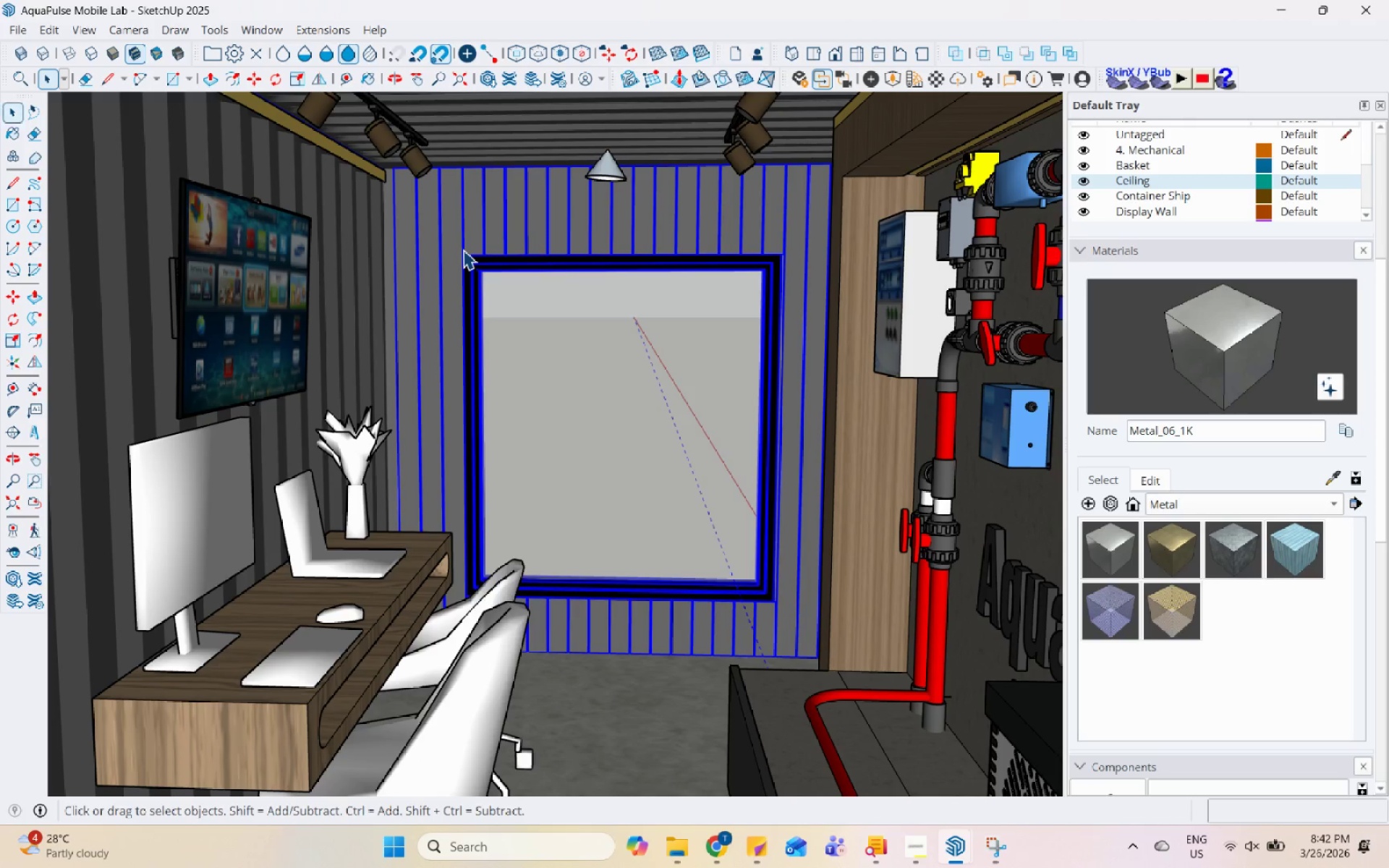 
hold_key(key=Space, duration=1.51)
 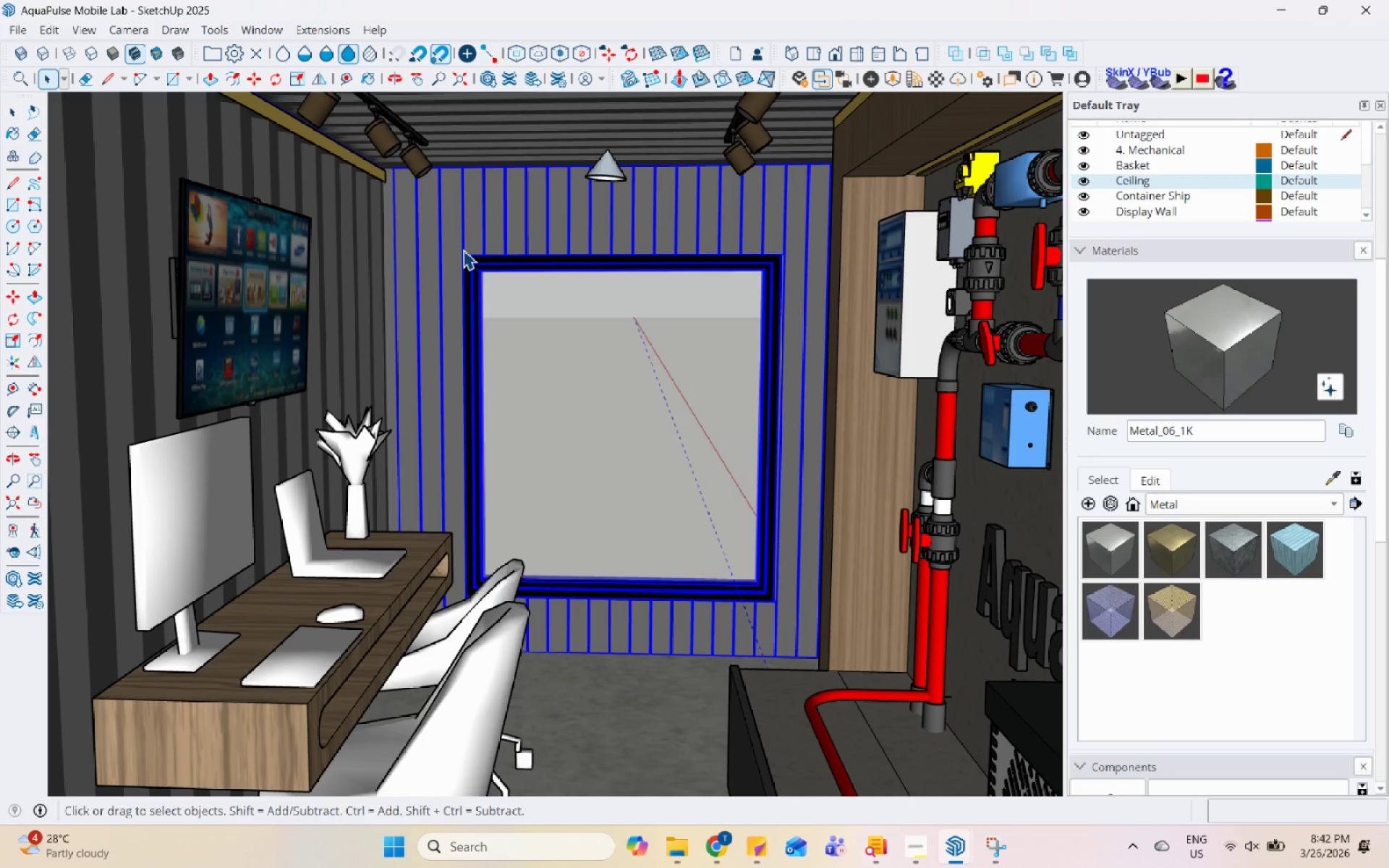 
hold_key(key=Space, duration=1.52)
 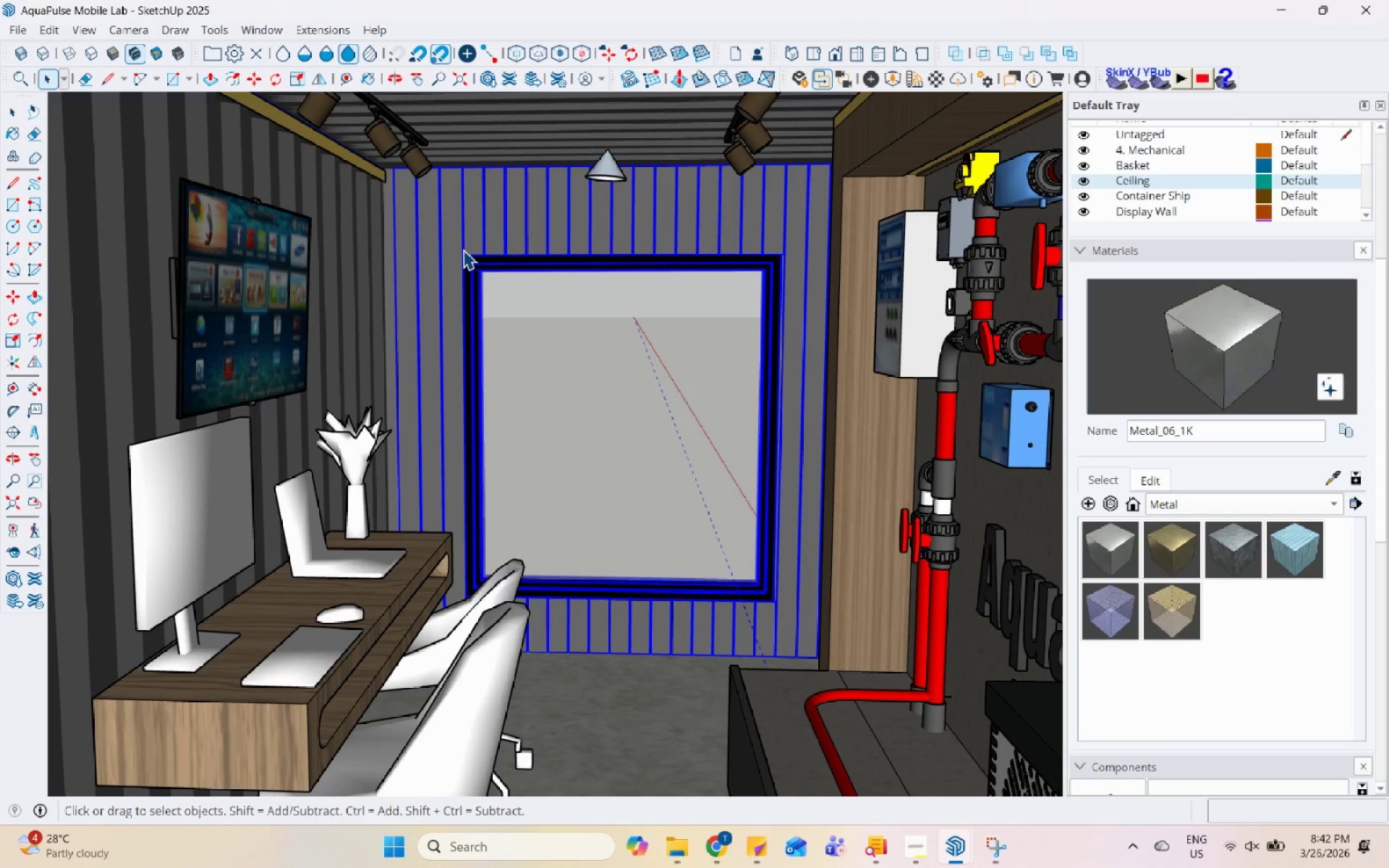 
hold_key(key=Space, duration=1.52)
 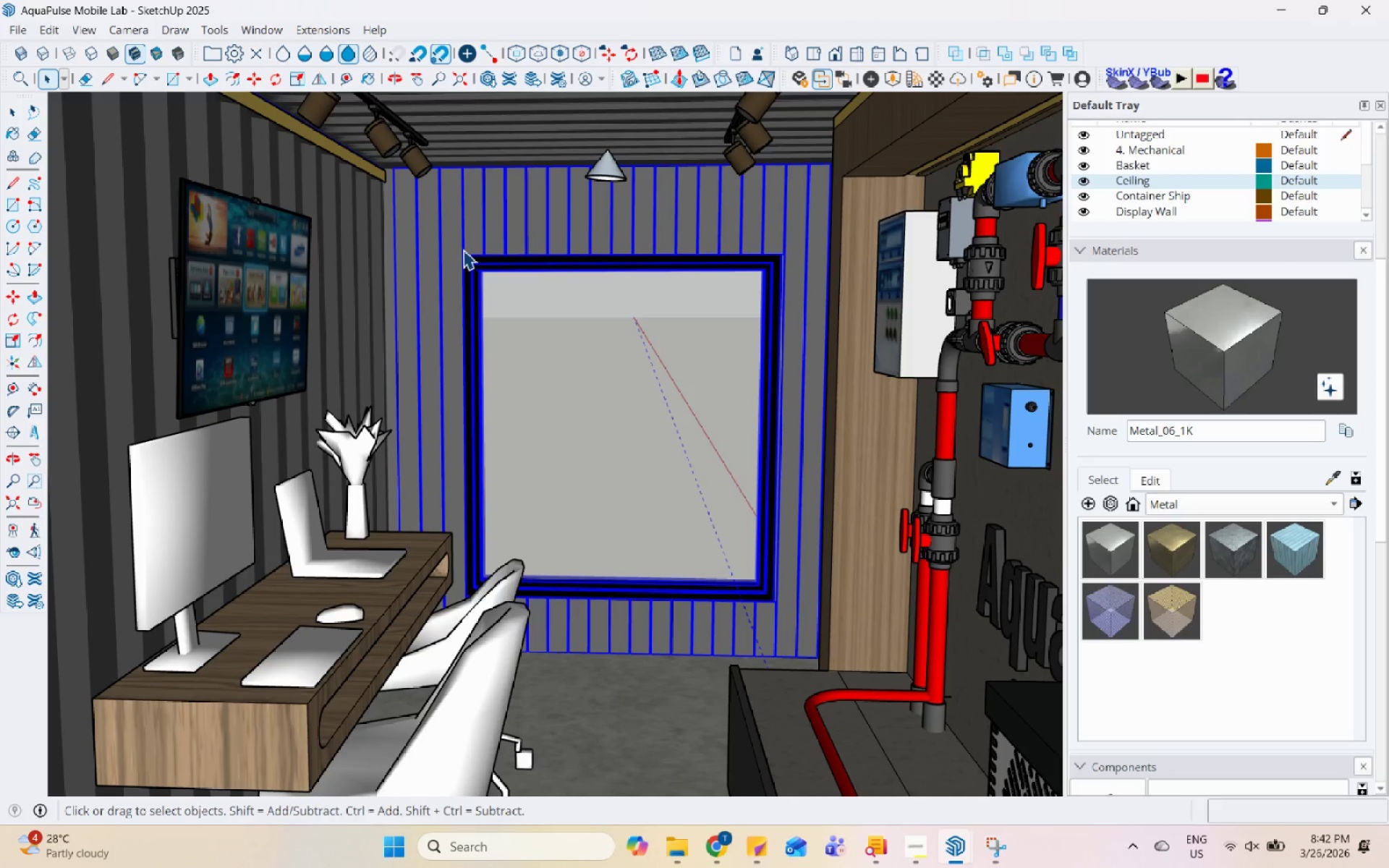 
hold_key(key=Space, duration=1.52)
 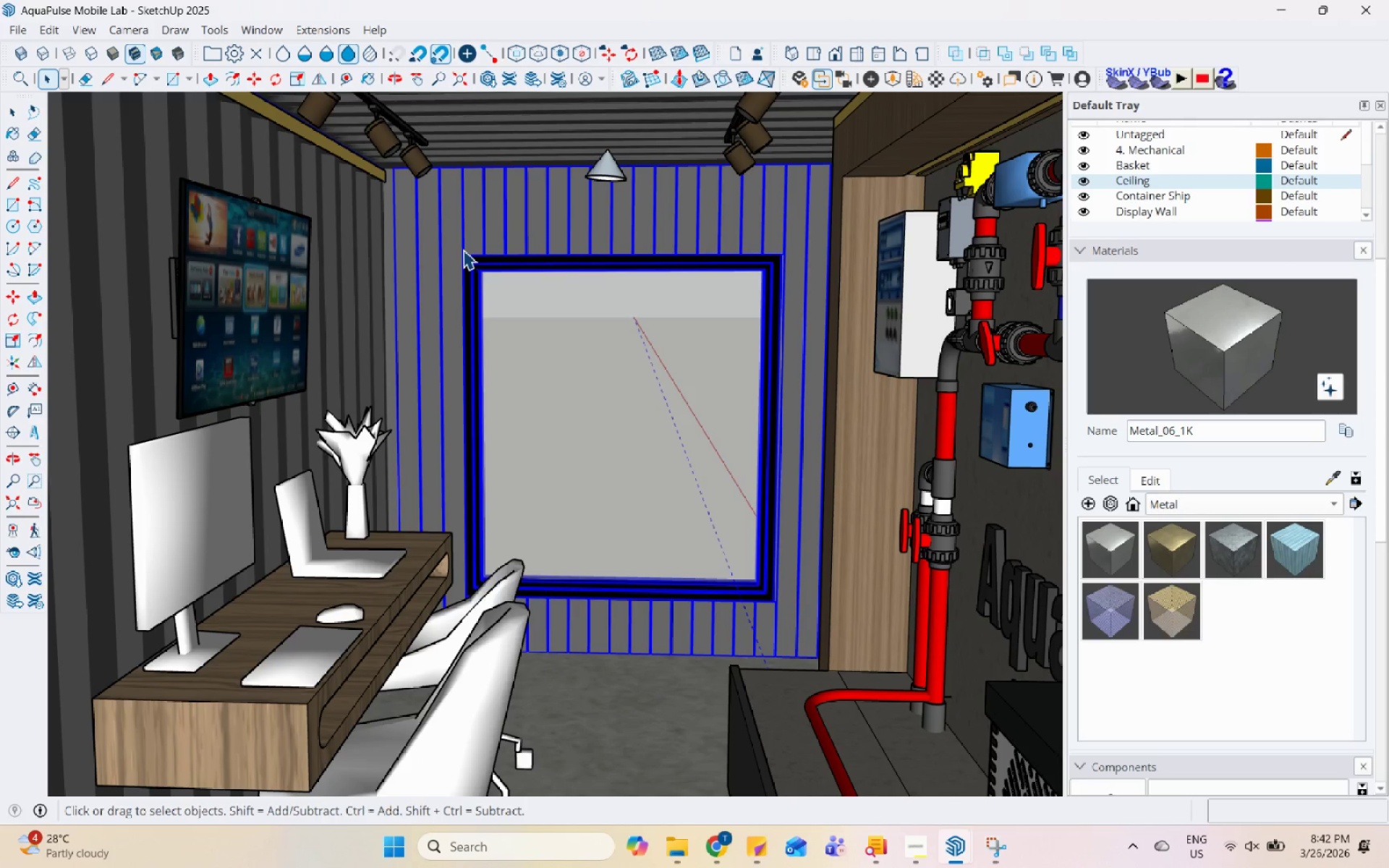 
hold_key(key=Space, duration=1.52)
 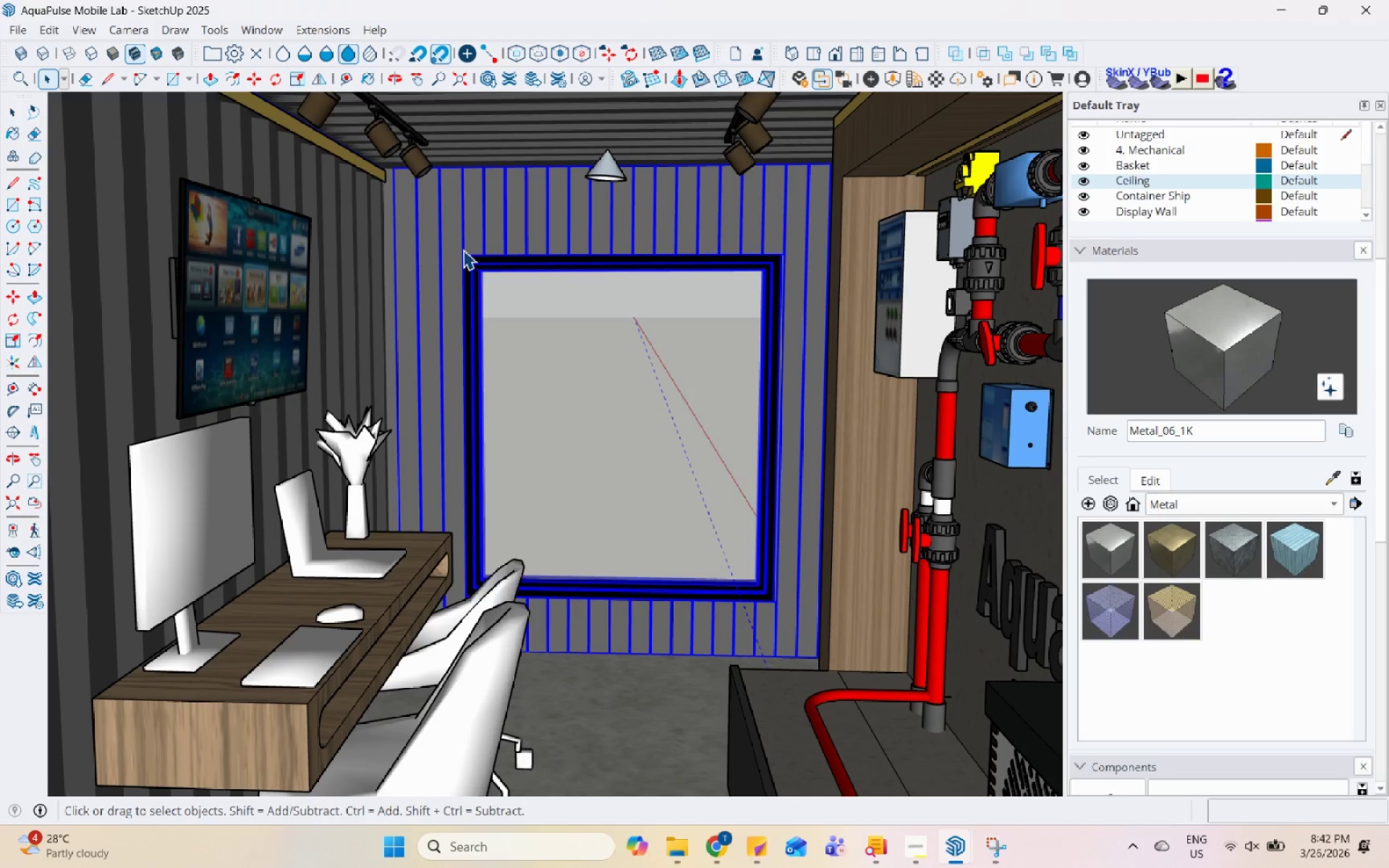 
hold_key(key=Space, duration=1.51)
 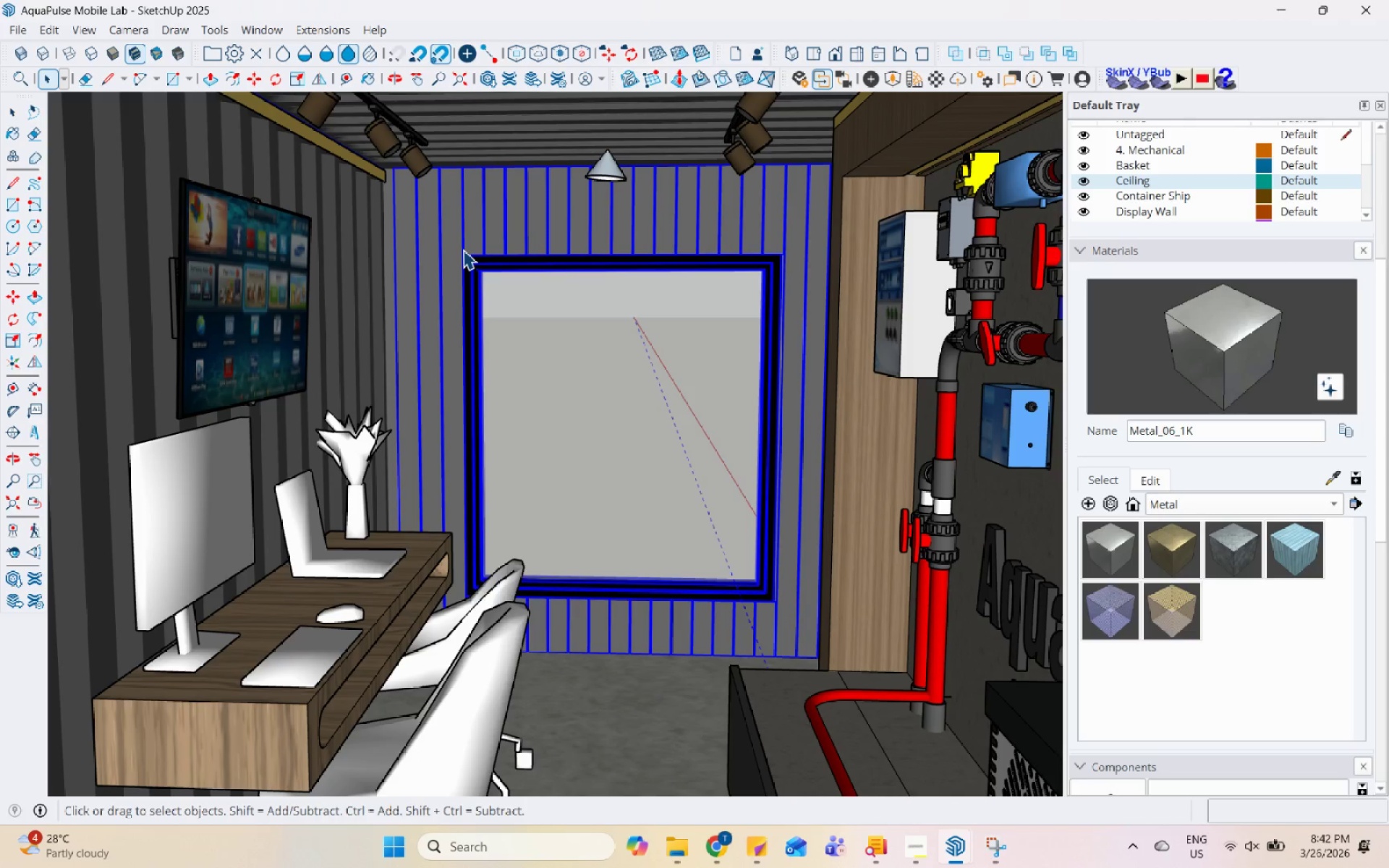 
hold_key(key=Space, duration=1.53)
 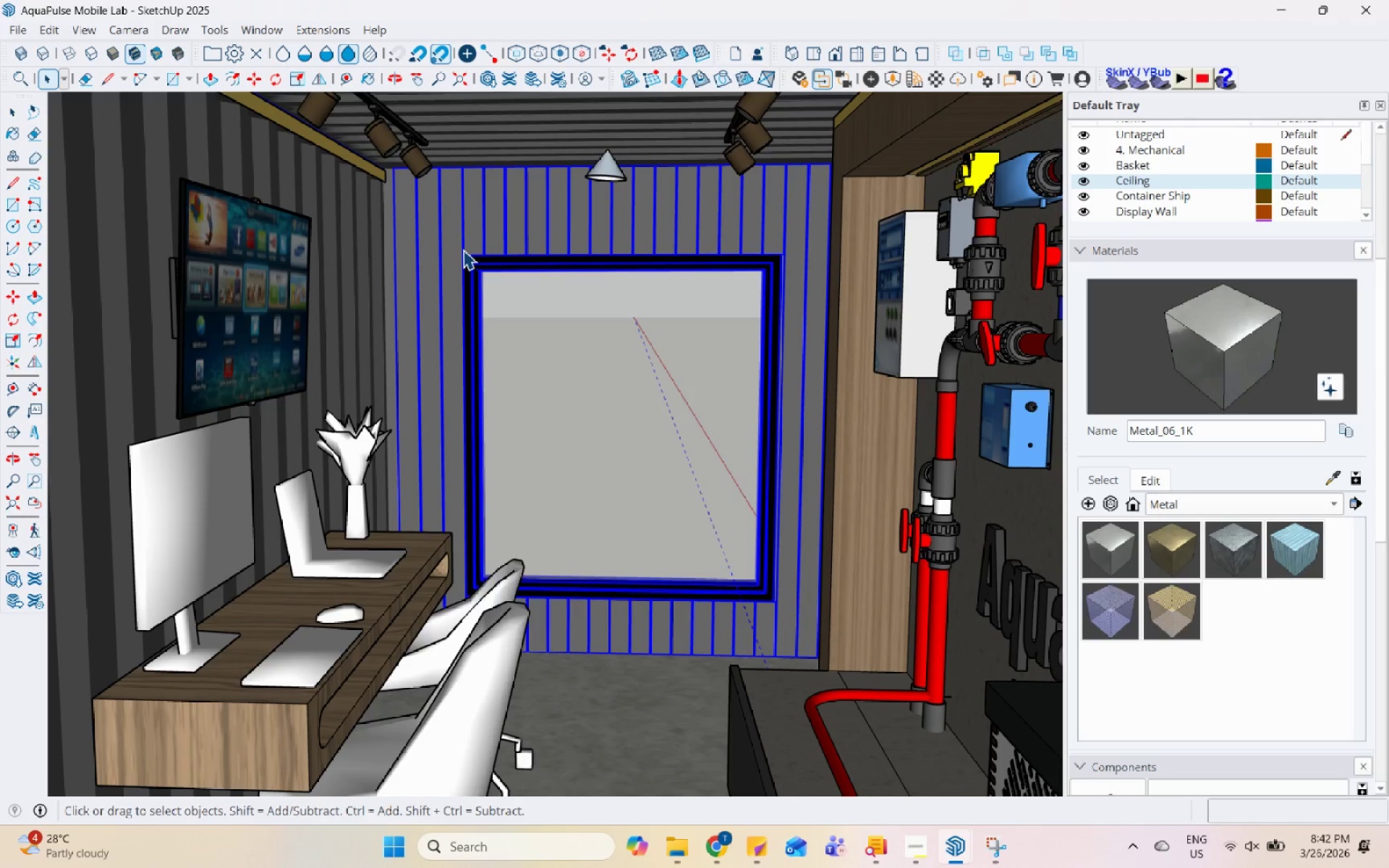 
hold_key(key=Space, duration=1.52)
 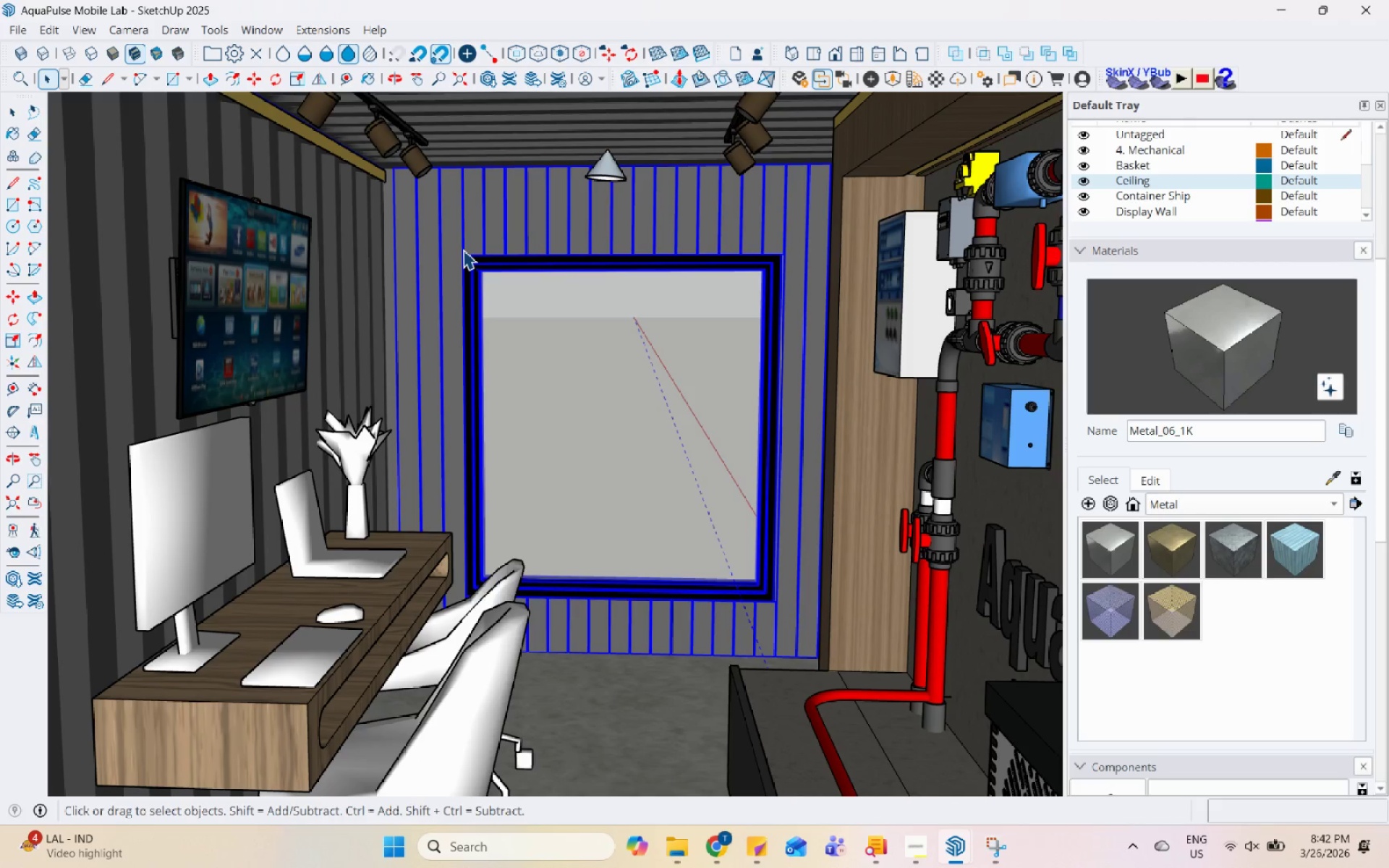 
hold_key(key=Space, duration=1.52)
 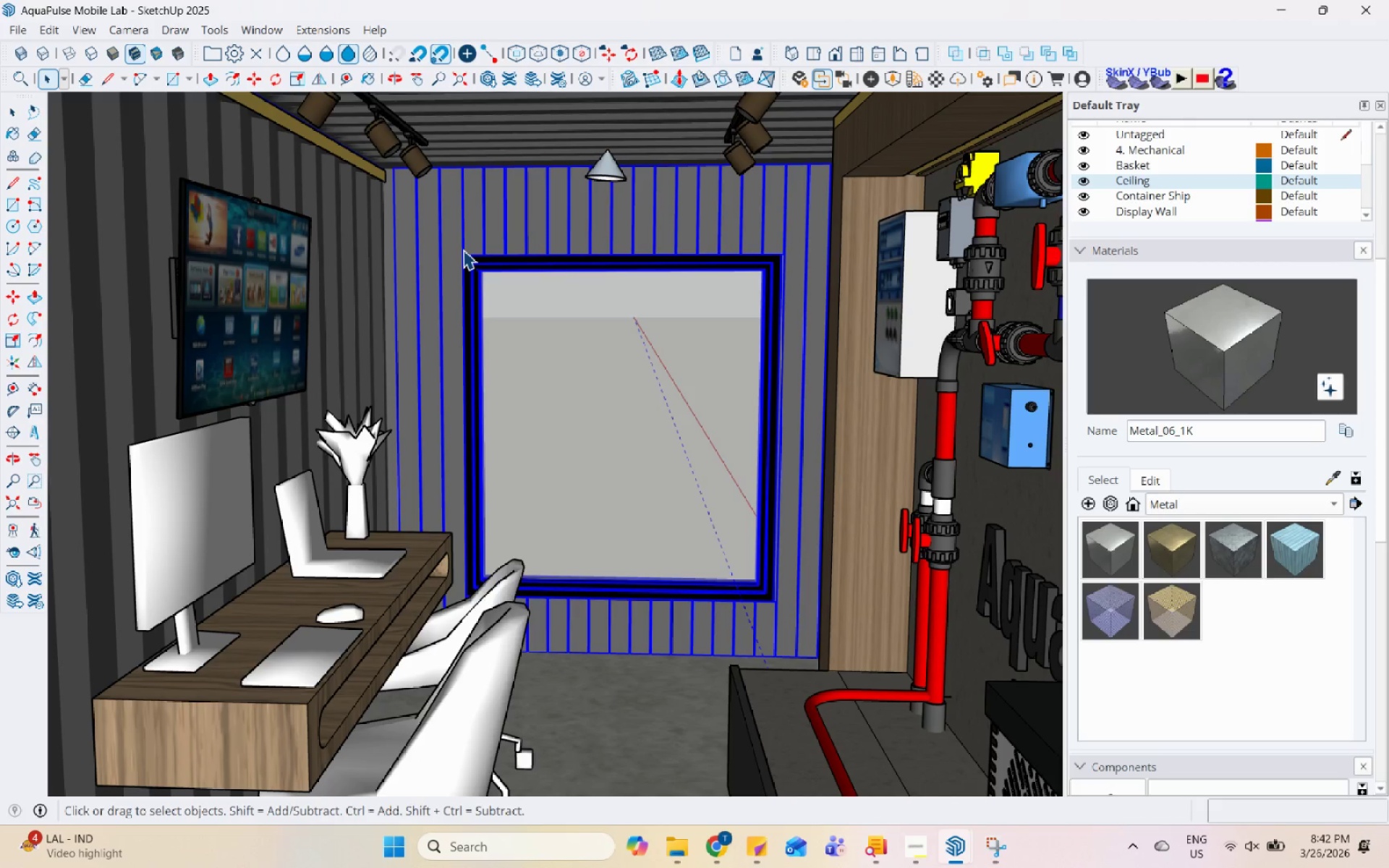 
hold_key(key=Space, duration=1.52)
 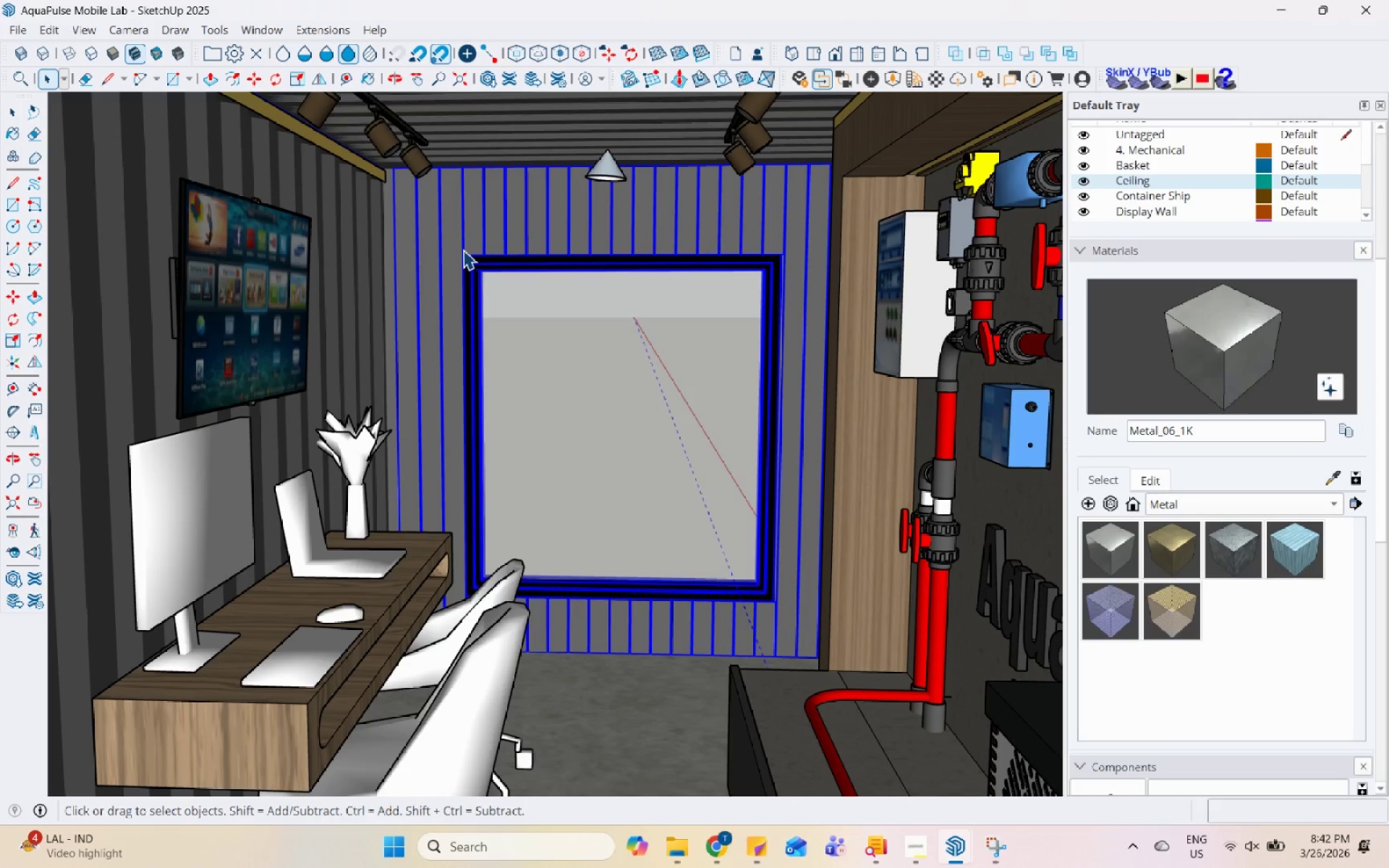 
hold_key(key=Space, duration=1.5)
 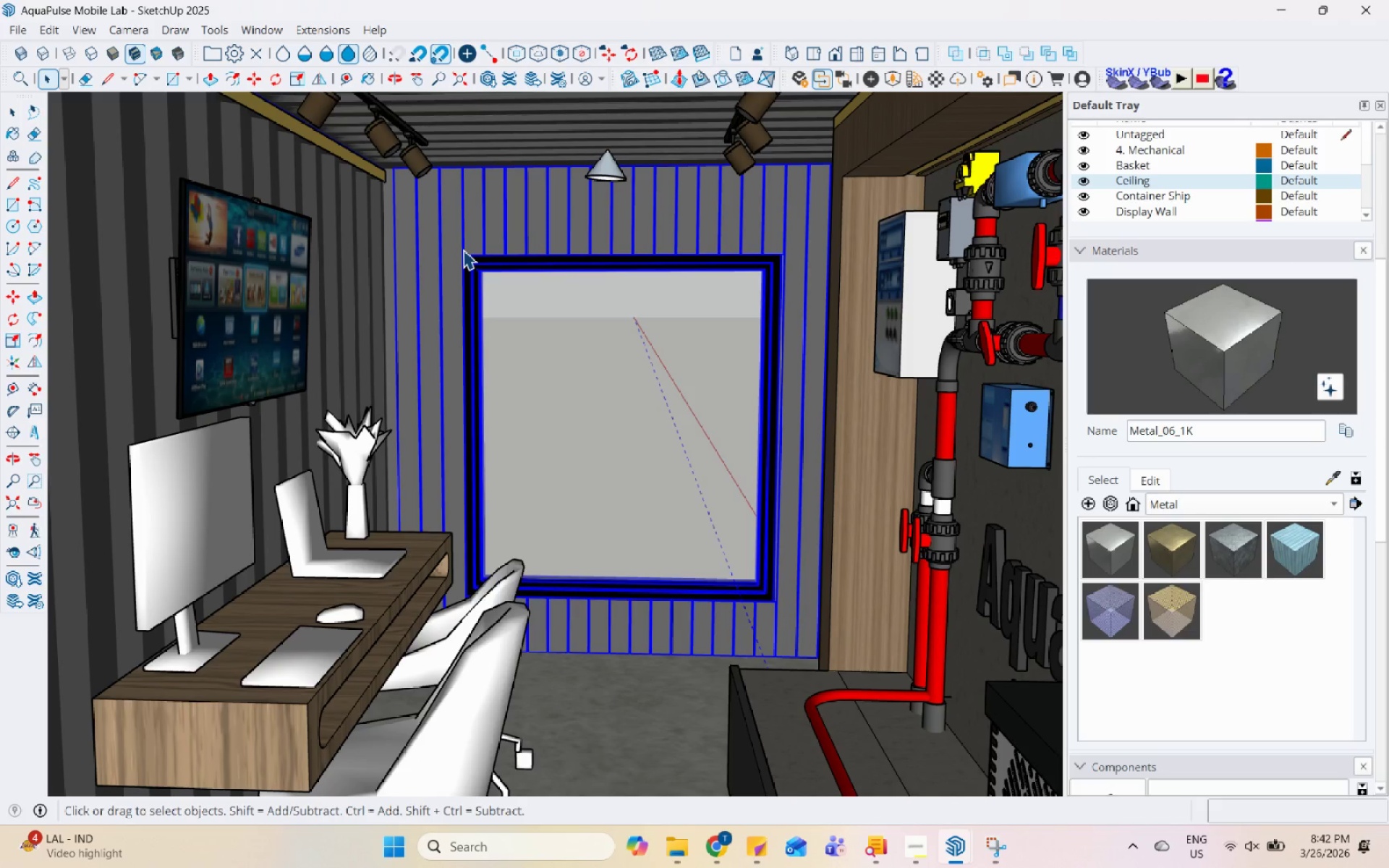 
hold_key(key=Space, duration=1.53)
 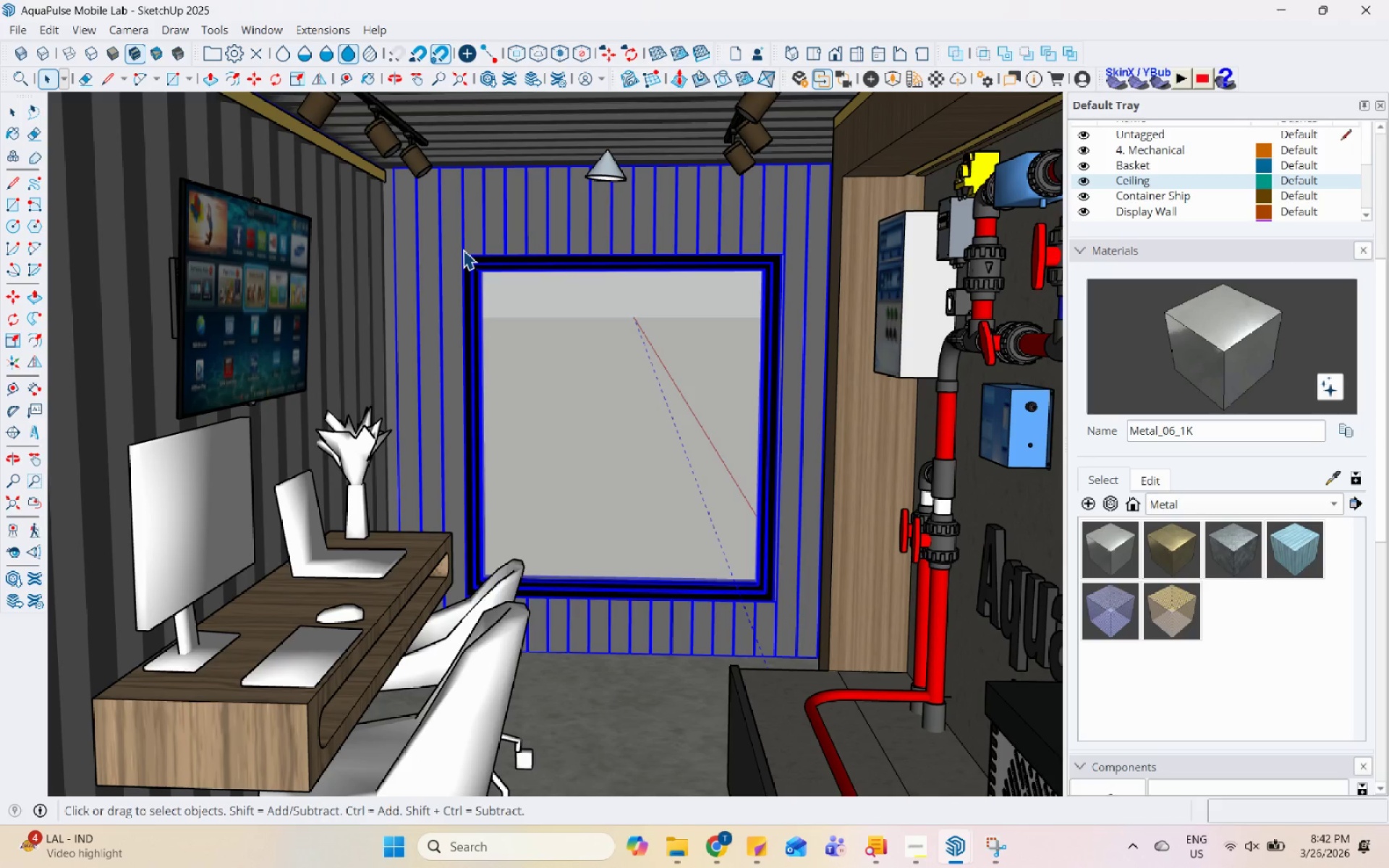 
hold_key(key=Space, duration=1.52)
 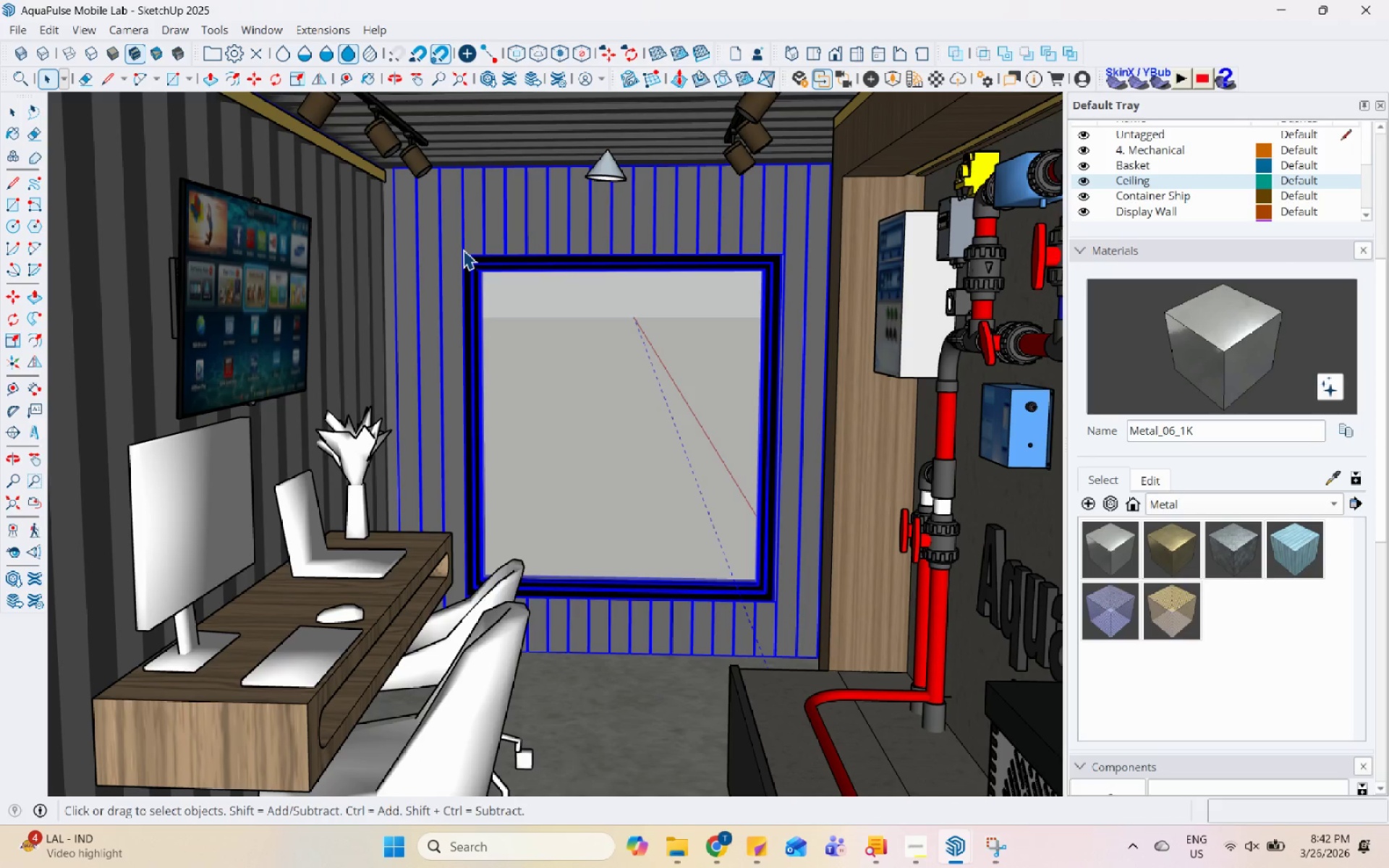 
hold_key(key=Space, duration=1.51)
 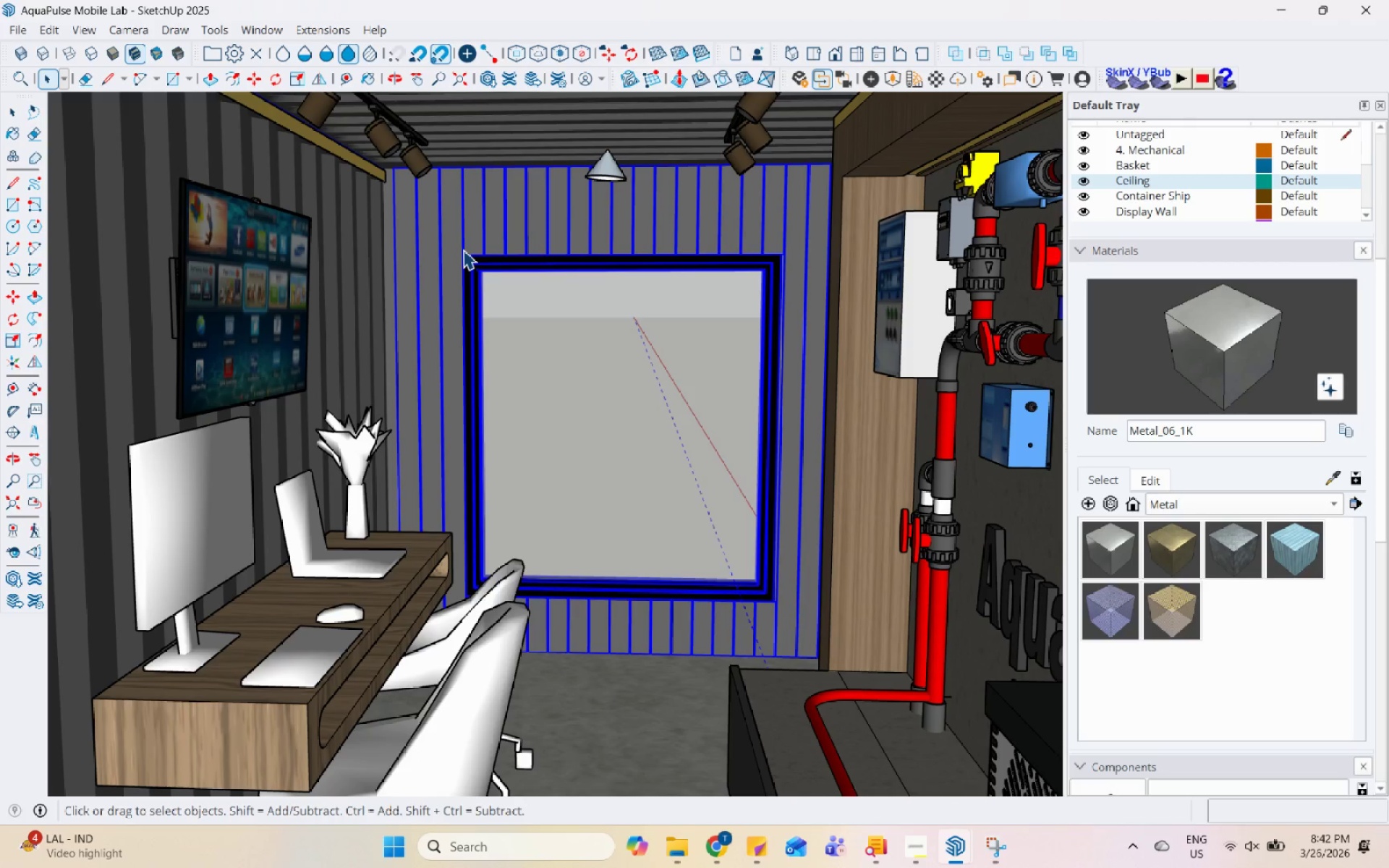 
hold_key(key=Space, duration=1.52)
 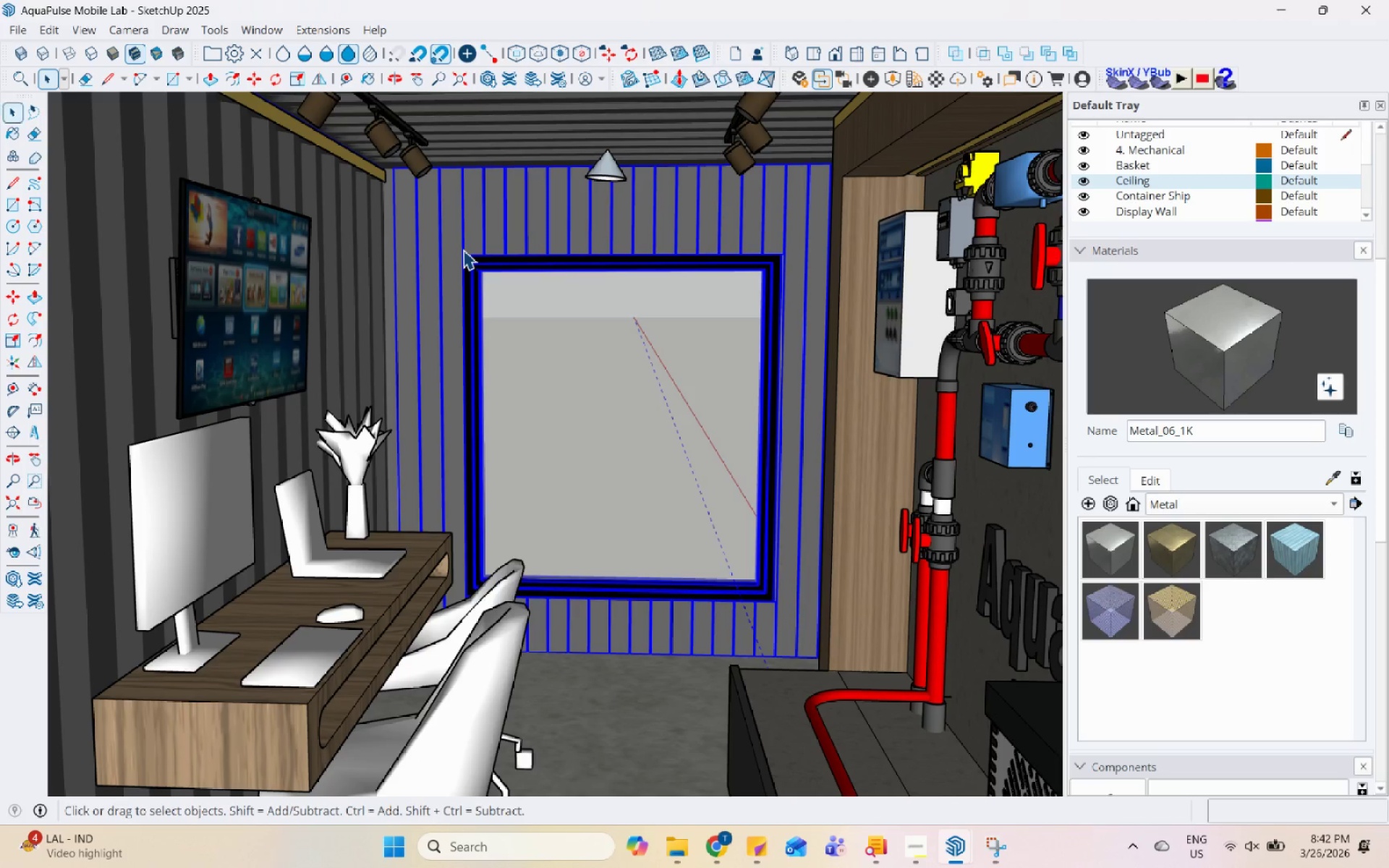 
hold_key(key=Space, duration=1.51)
 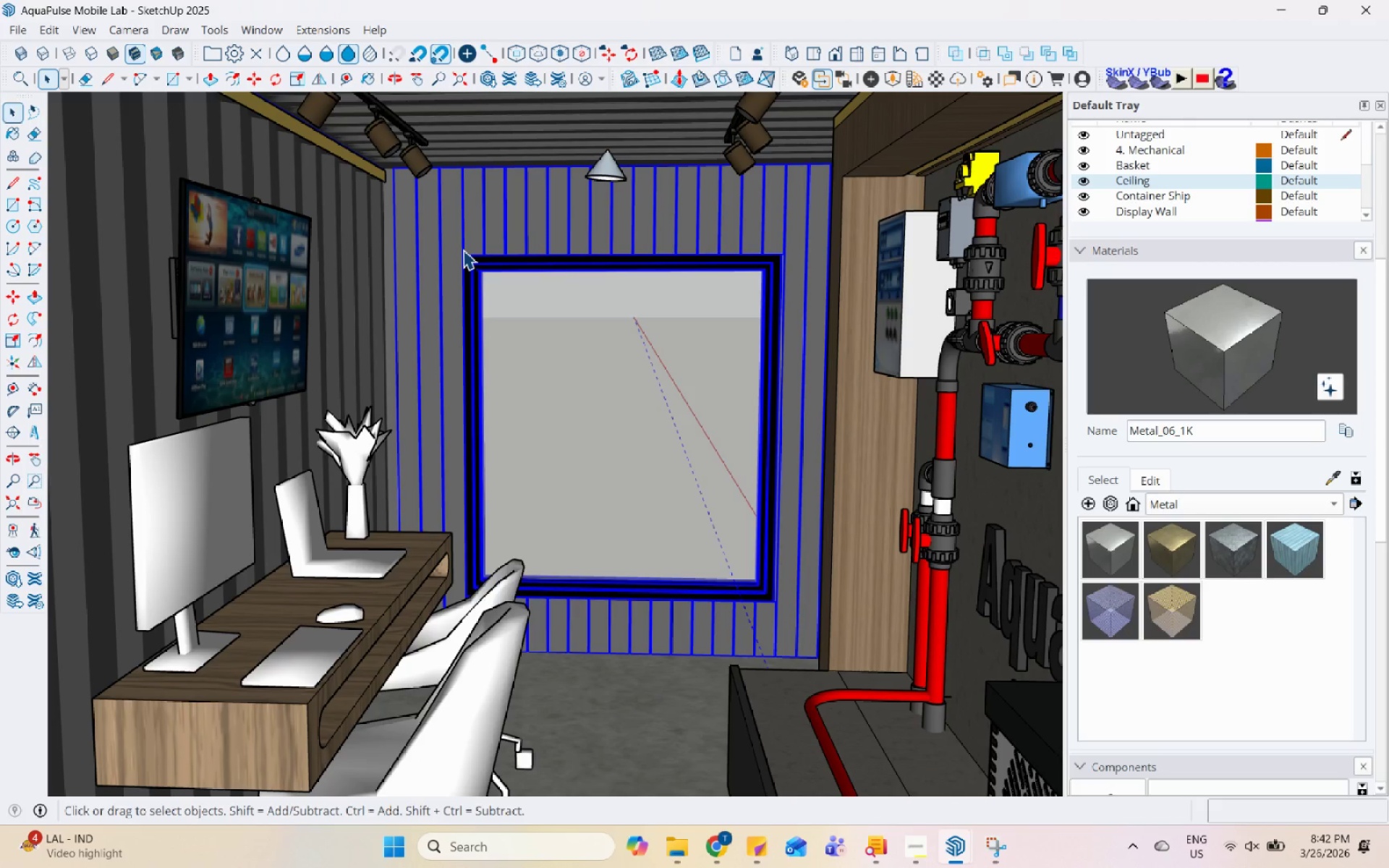 
hold_key(key=Space, duration=1.51)
 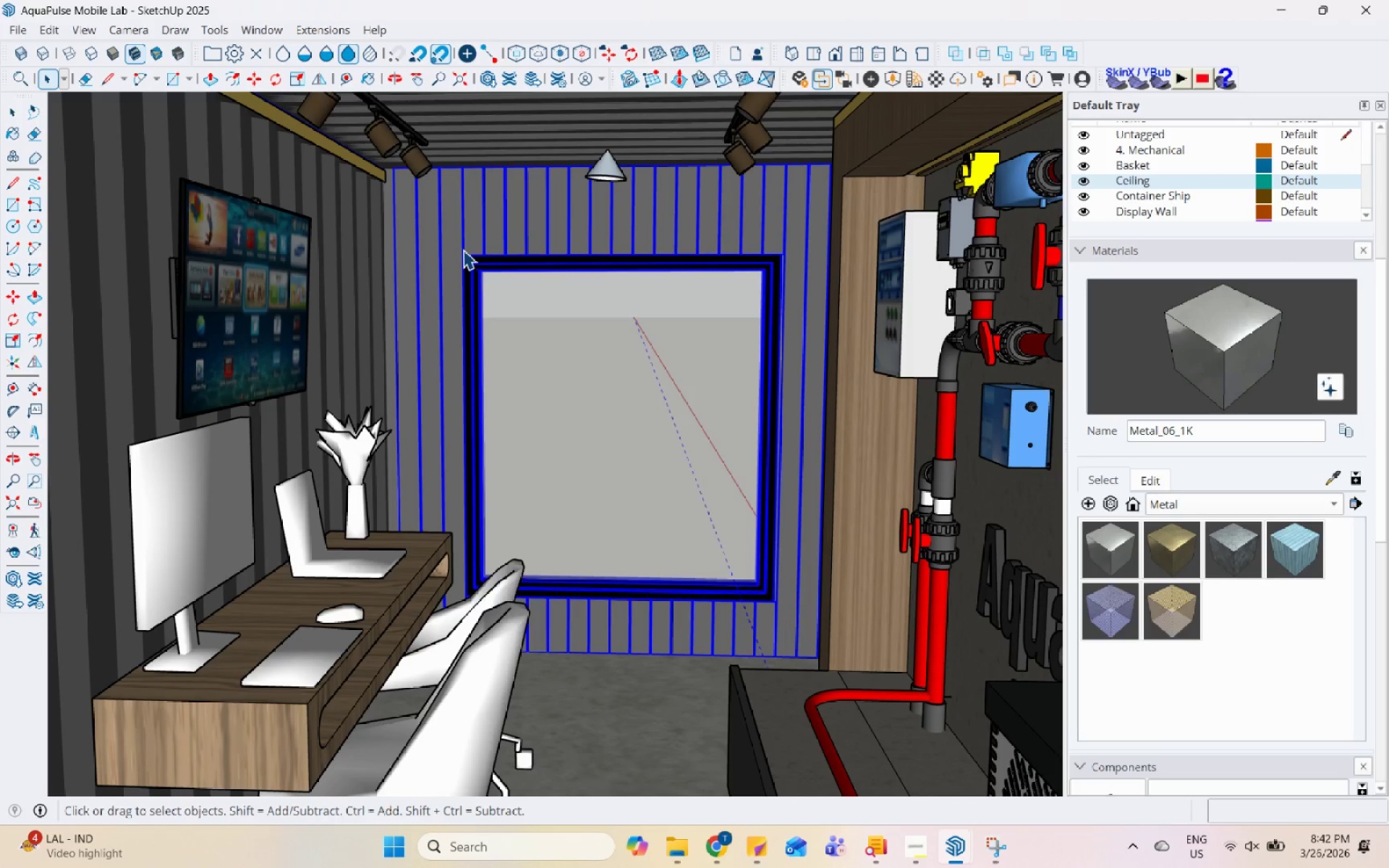 
hold_key(key=Space, duration=1.52)
 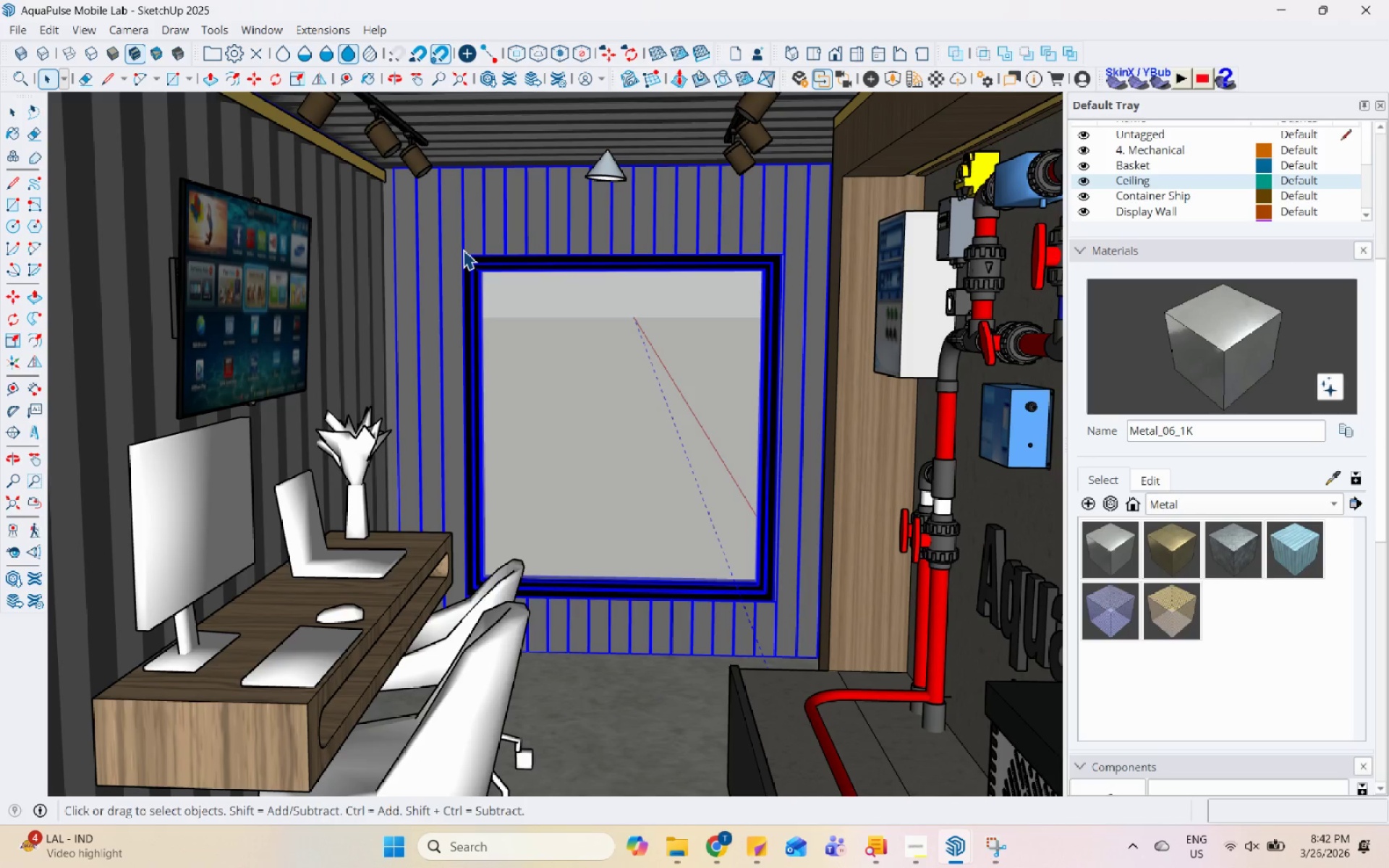 
hold_key(key=Space, duration=1.52)
 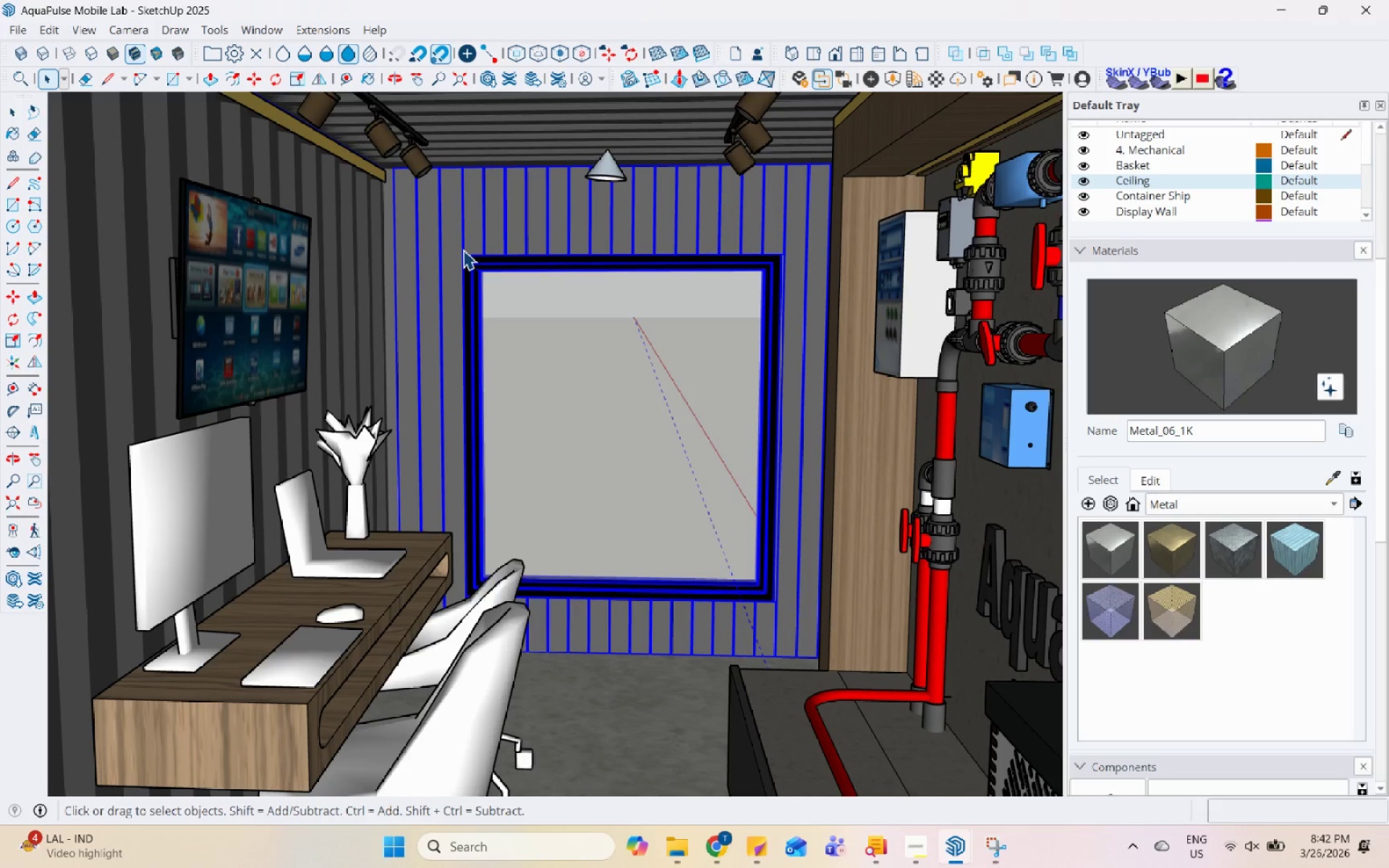 
hold_key(key=Space, duration=1.52)
 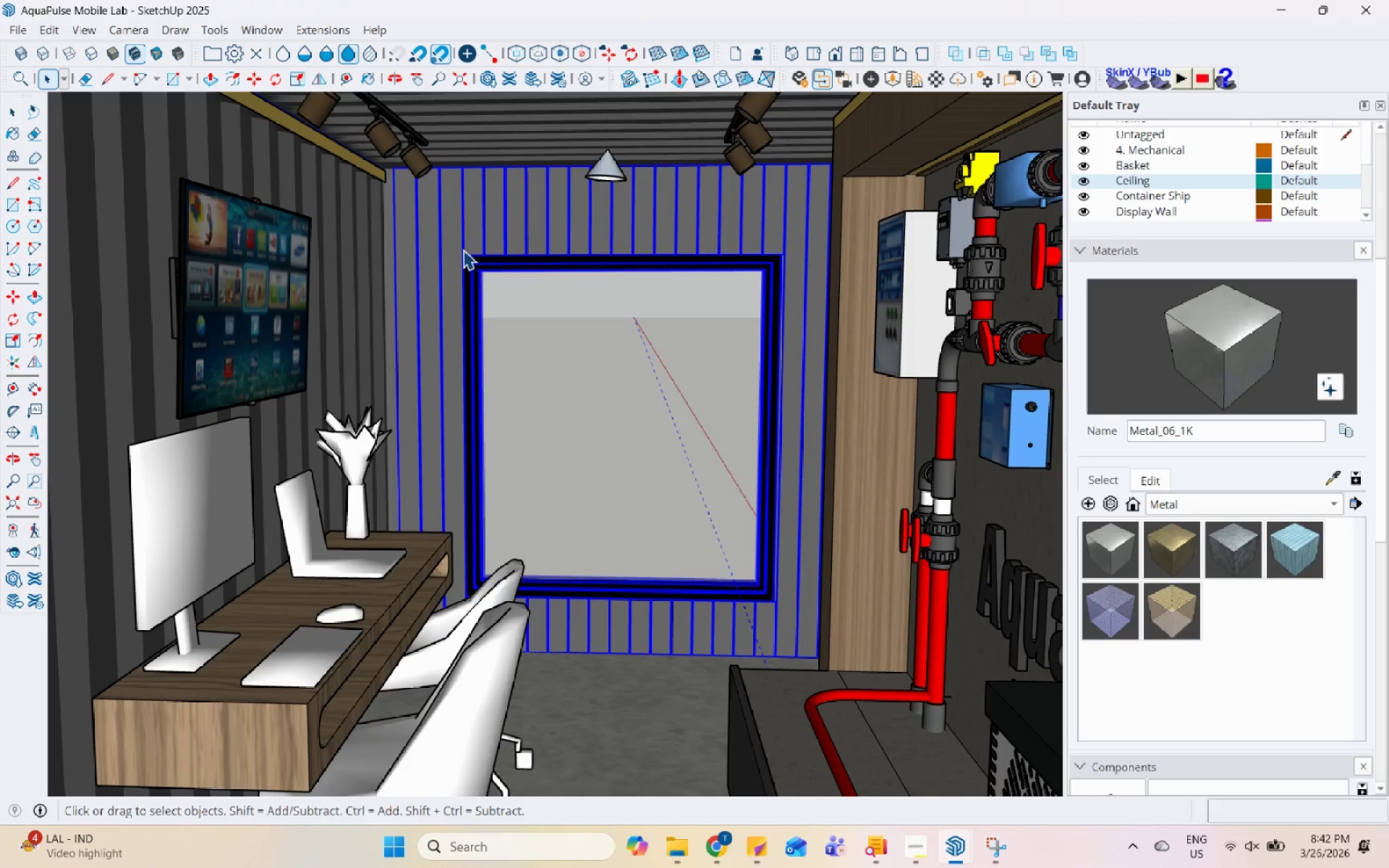 
hold_key(key=Space, duration=1.52)
 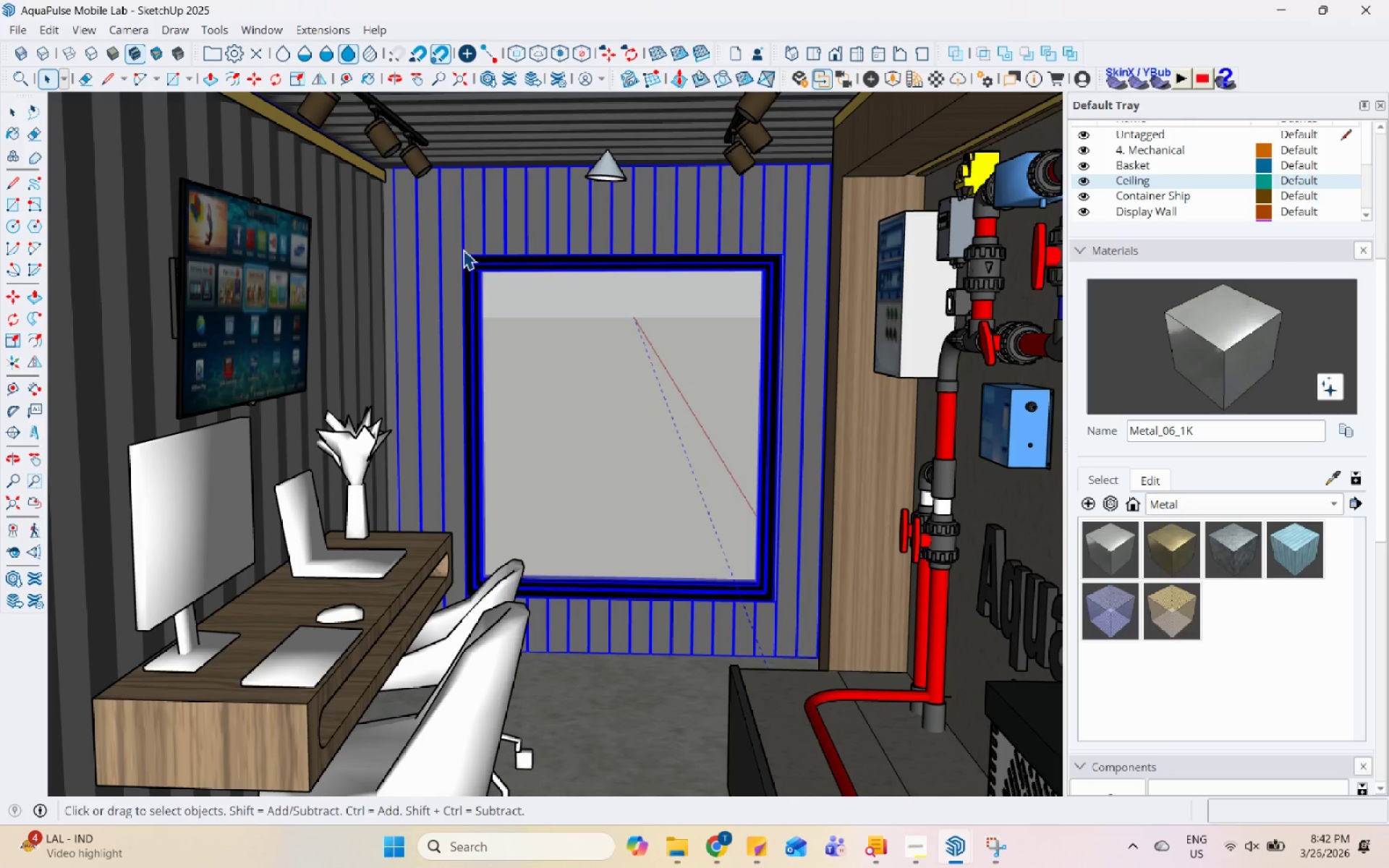 
hold_key(key=Space, duration=1.51)
 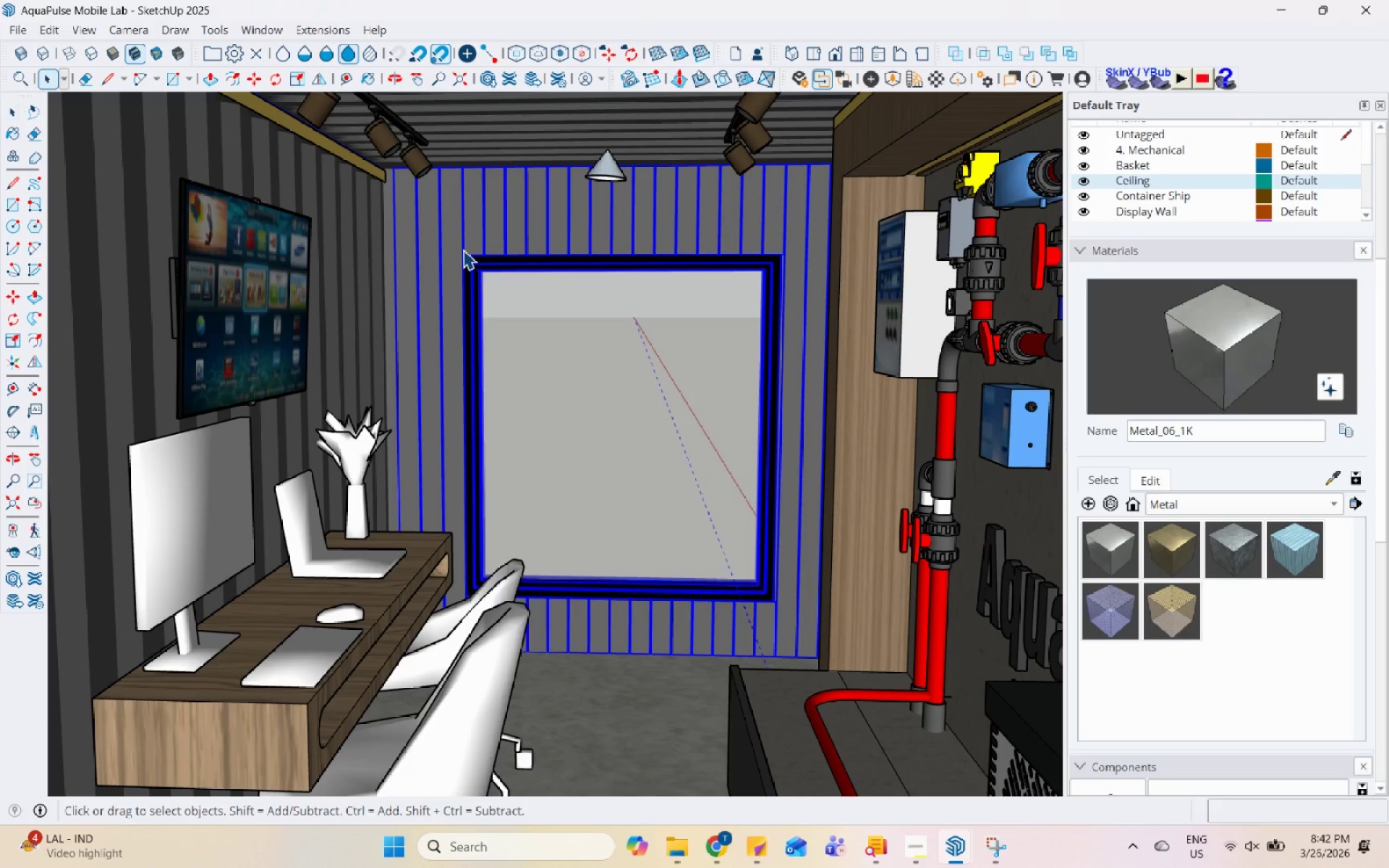 
hold_key(key=Space, duration=1.51)
 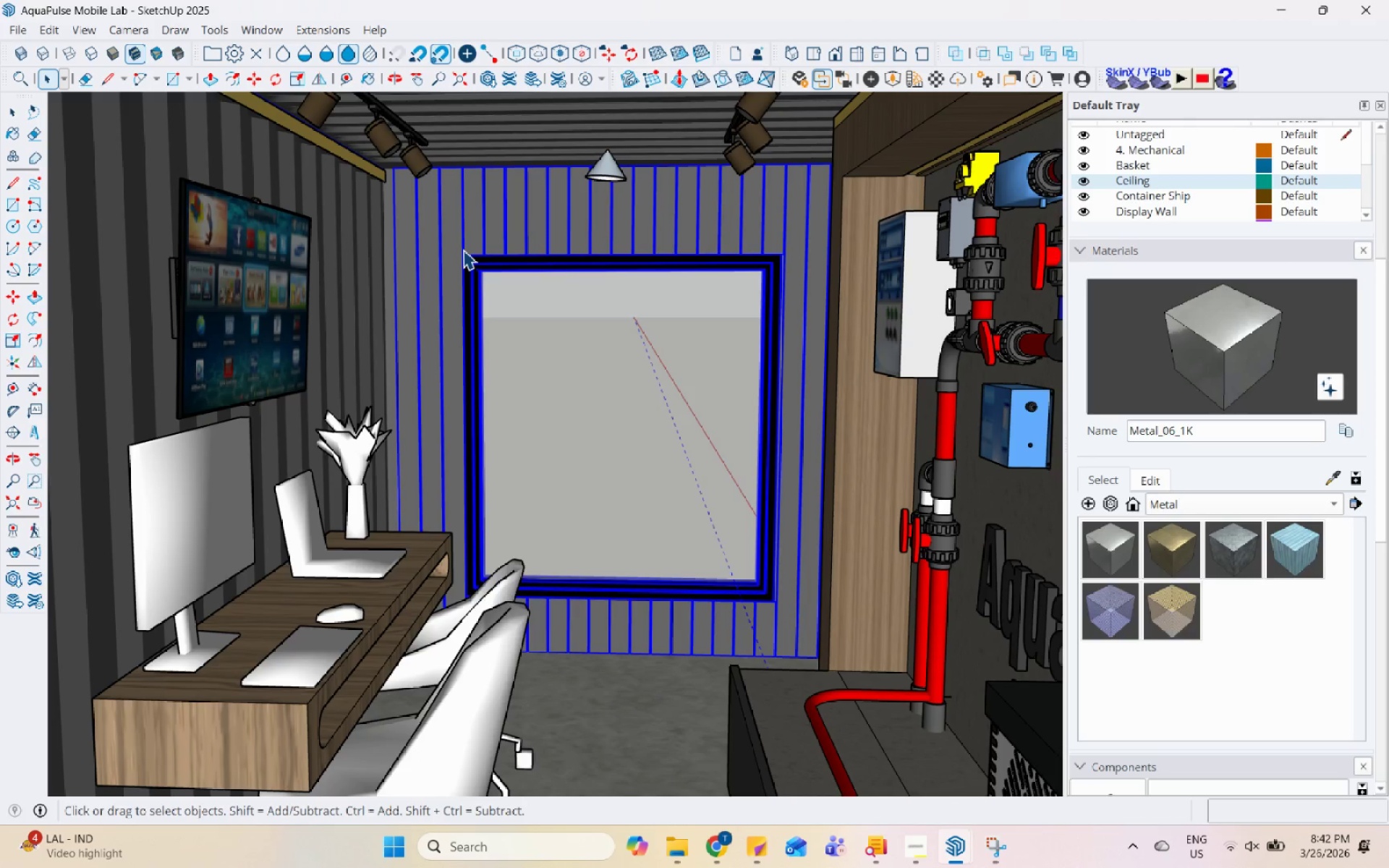 
hold_key(key=Space, duration=1.53)
 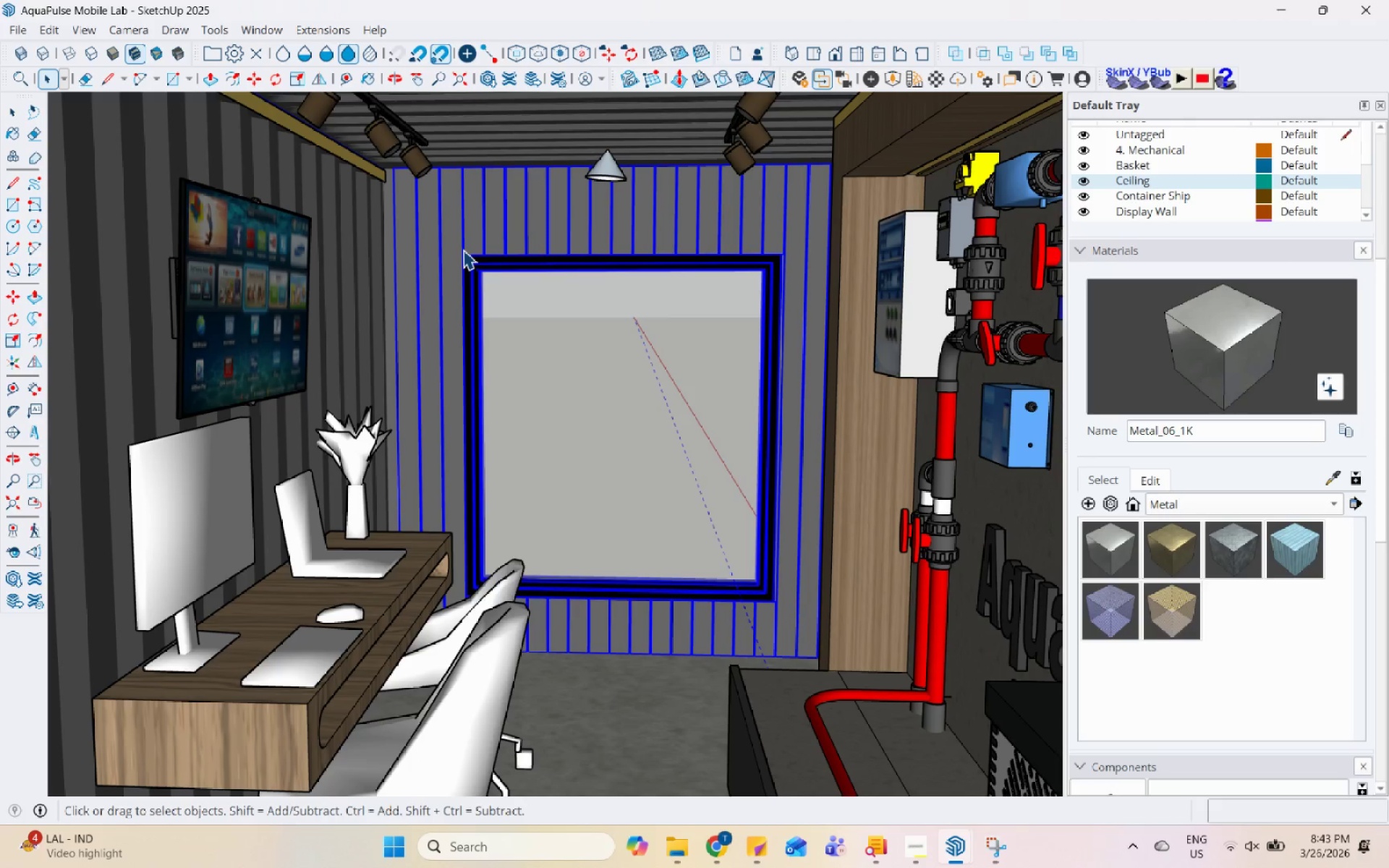 
hold_key(key=Space, duration=1.51)
 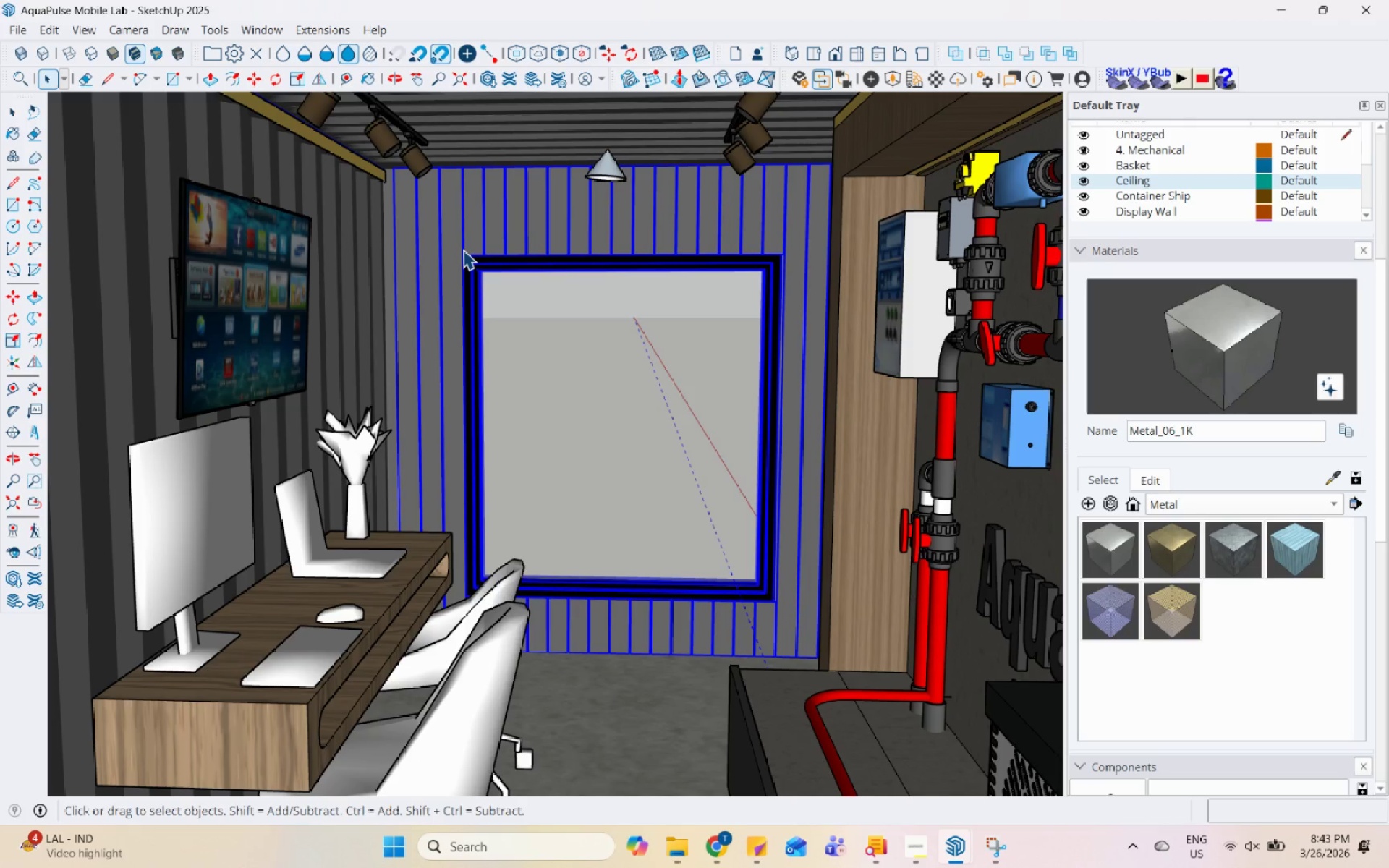 
hold_key(key=Space, duration=1.52)
 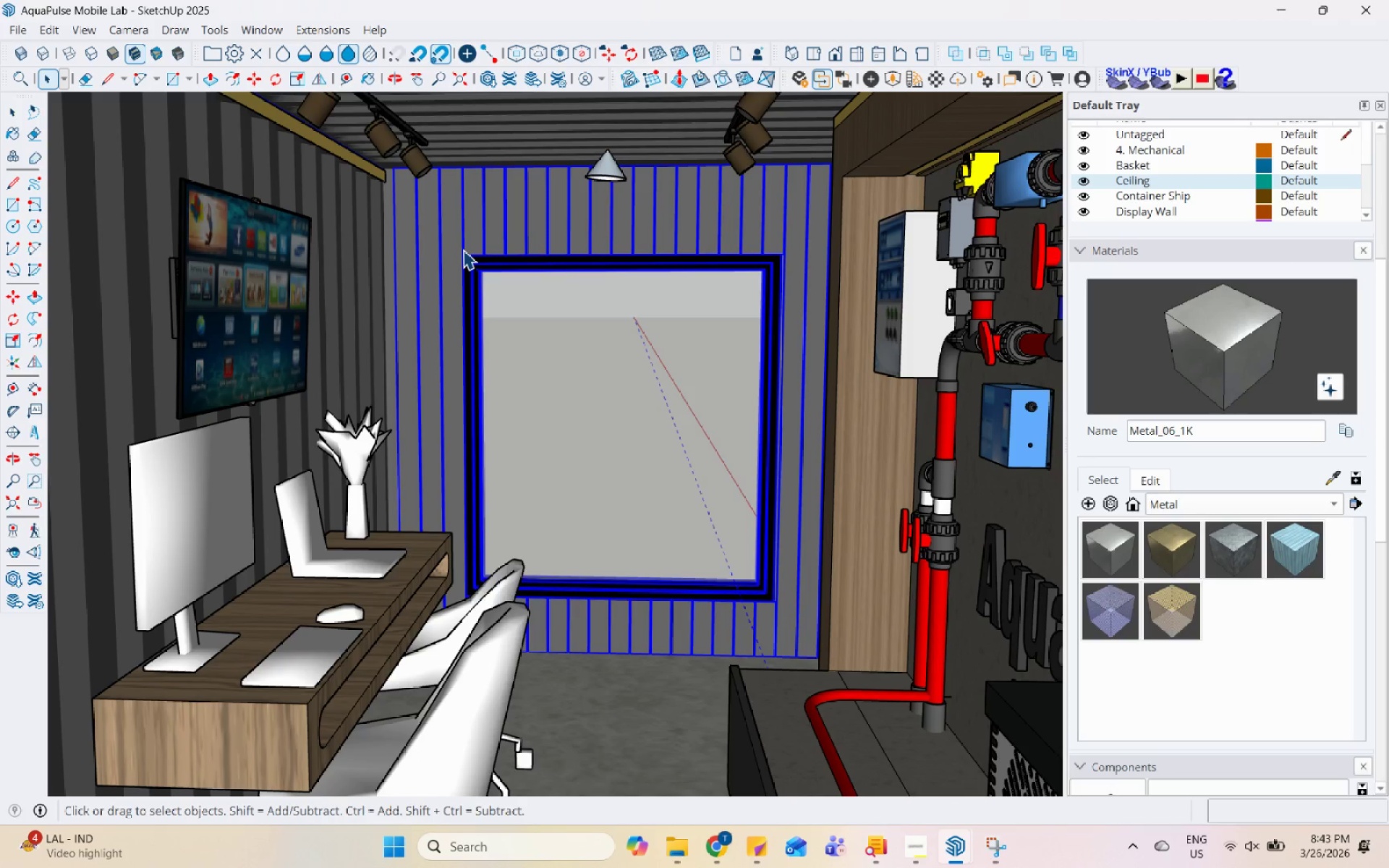 
hold_key(key=Space, duration=1.53)
 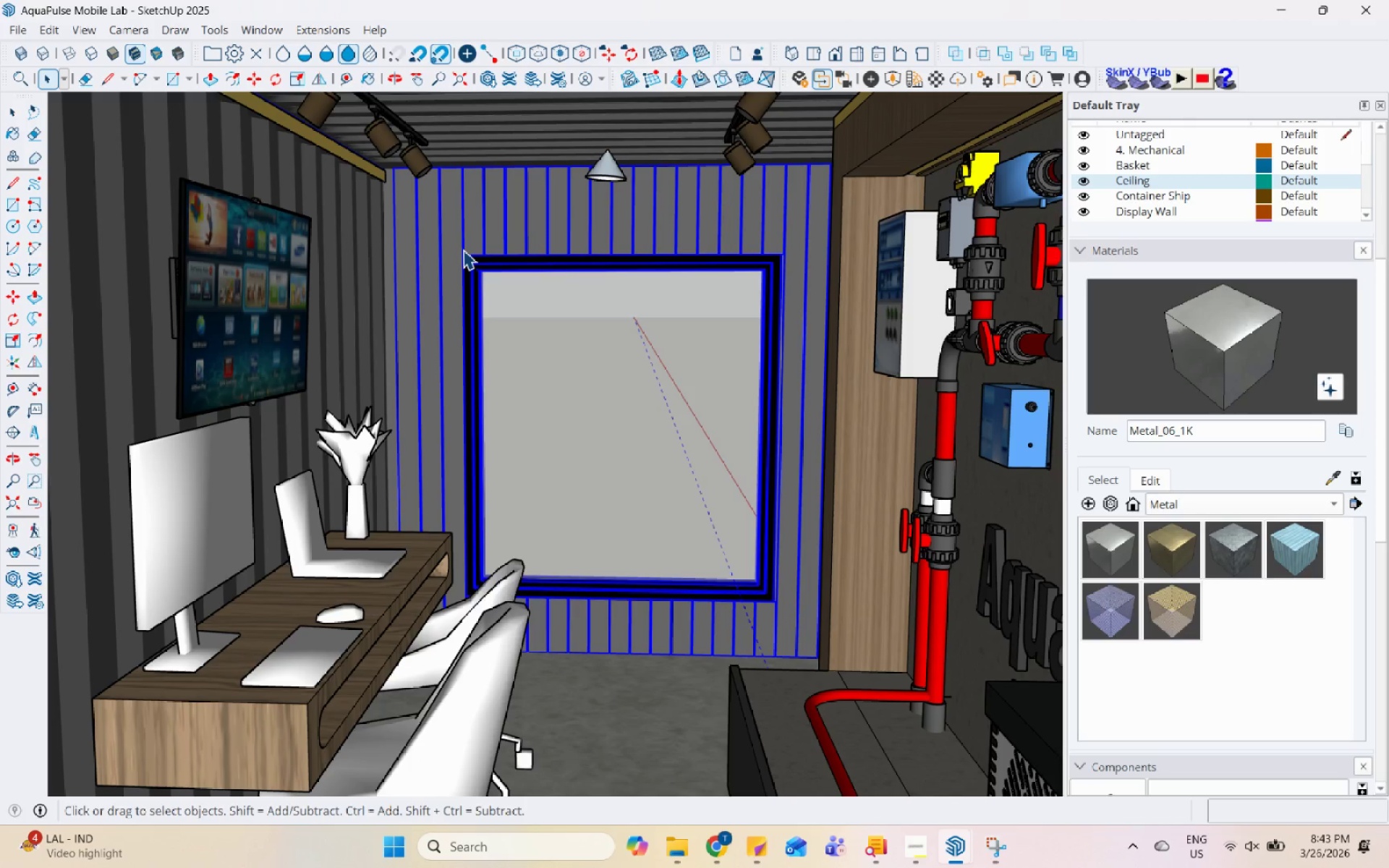 
hold_key(key=Space, duration=1.51)
 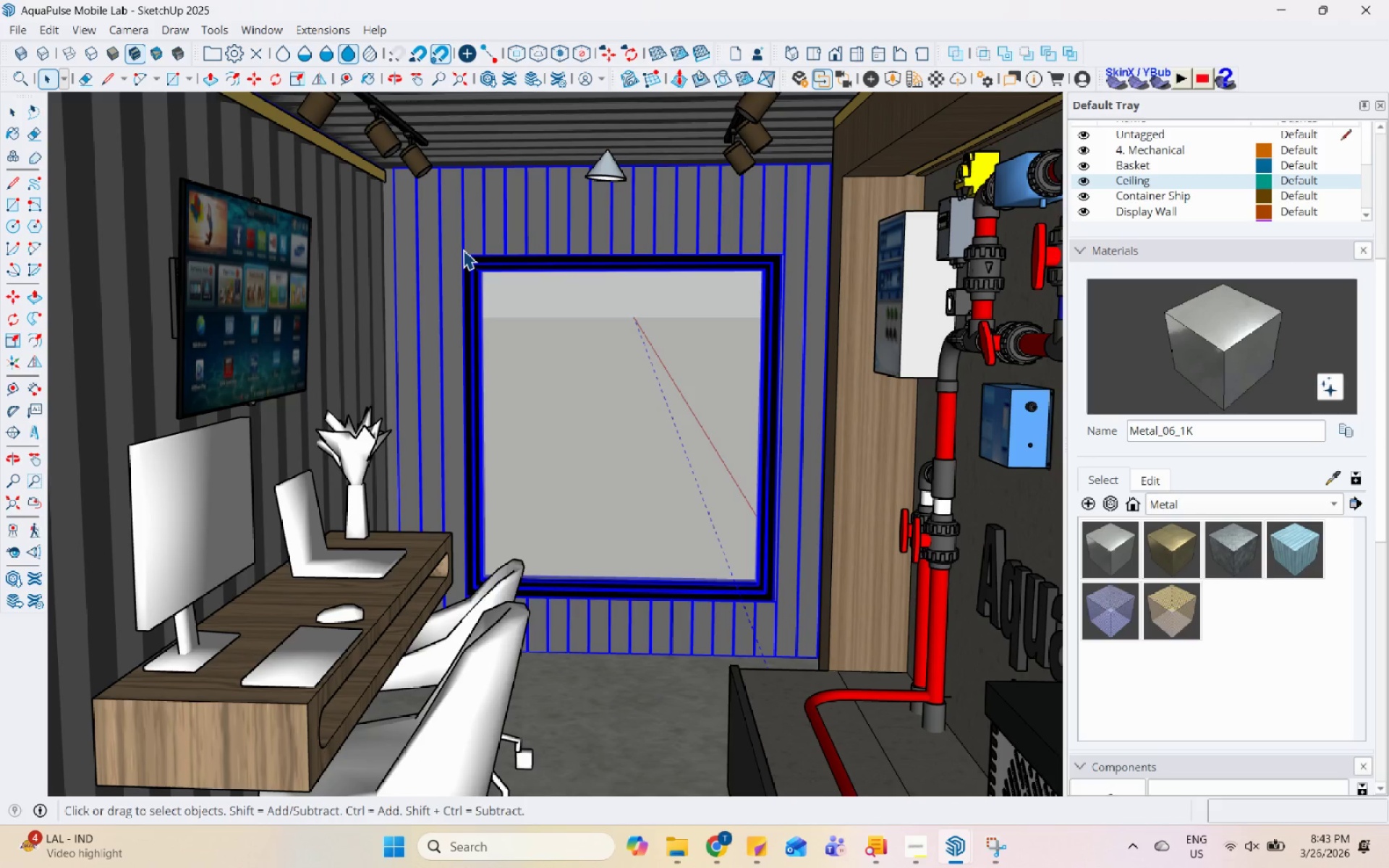 
hold_key(key=Space, duration=1.53)
 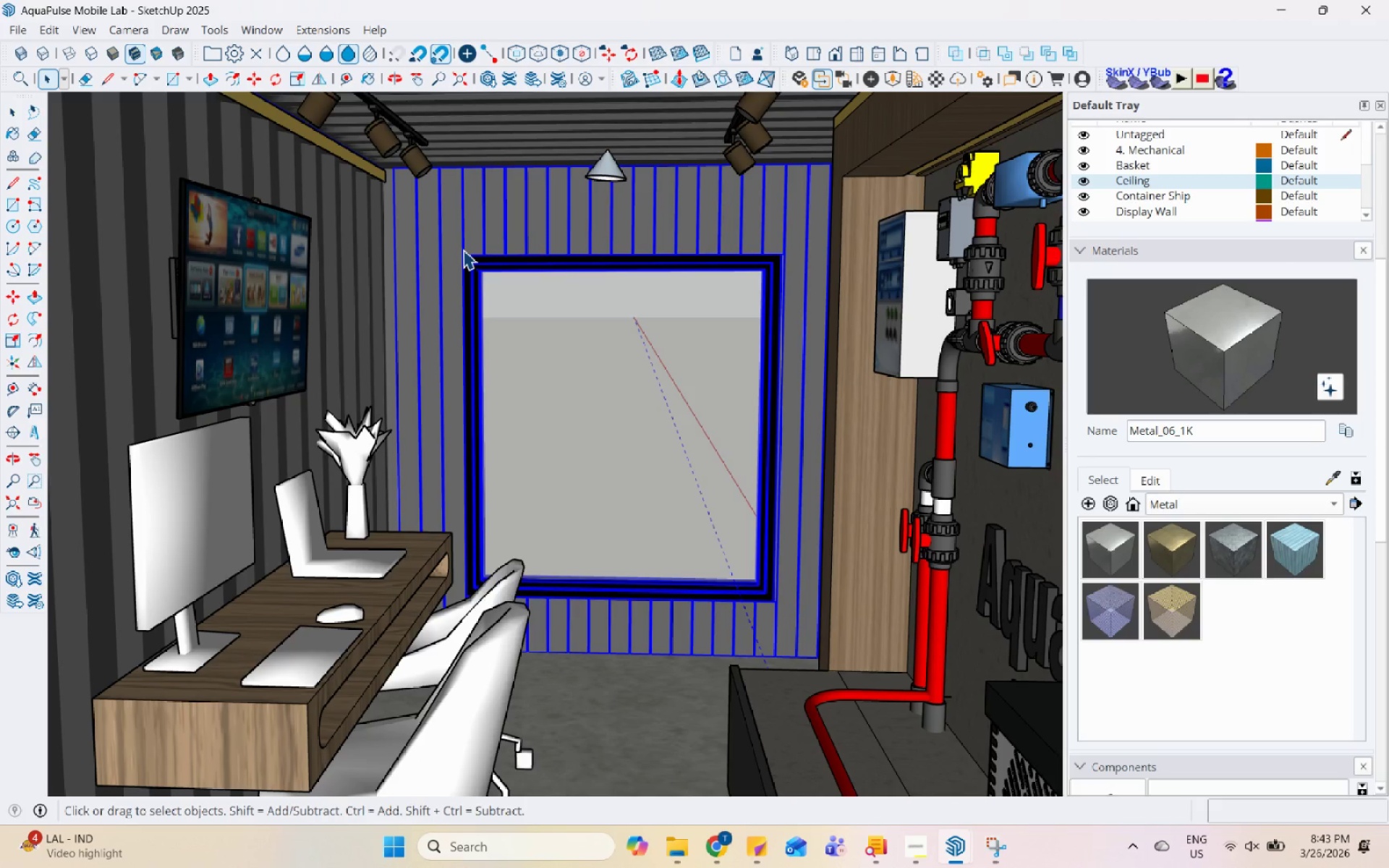 
hold_key(key=Space, duration=1.51)
 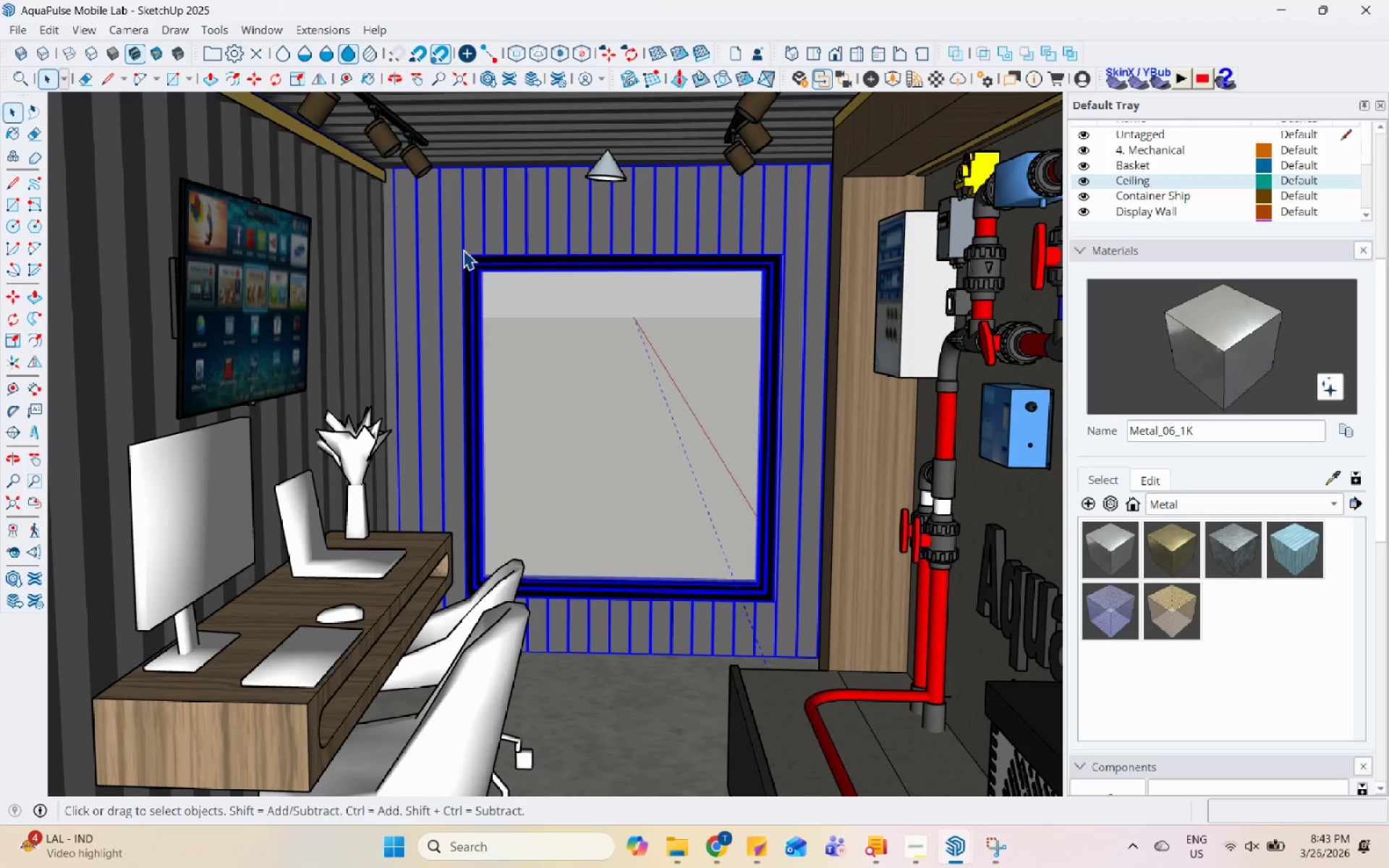 
hold_key(key=Space, duration=1.52)
 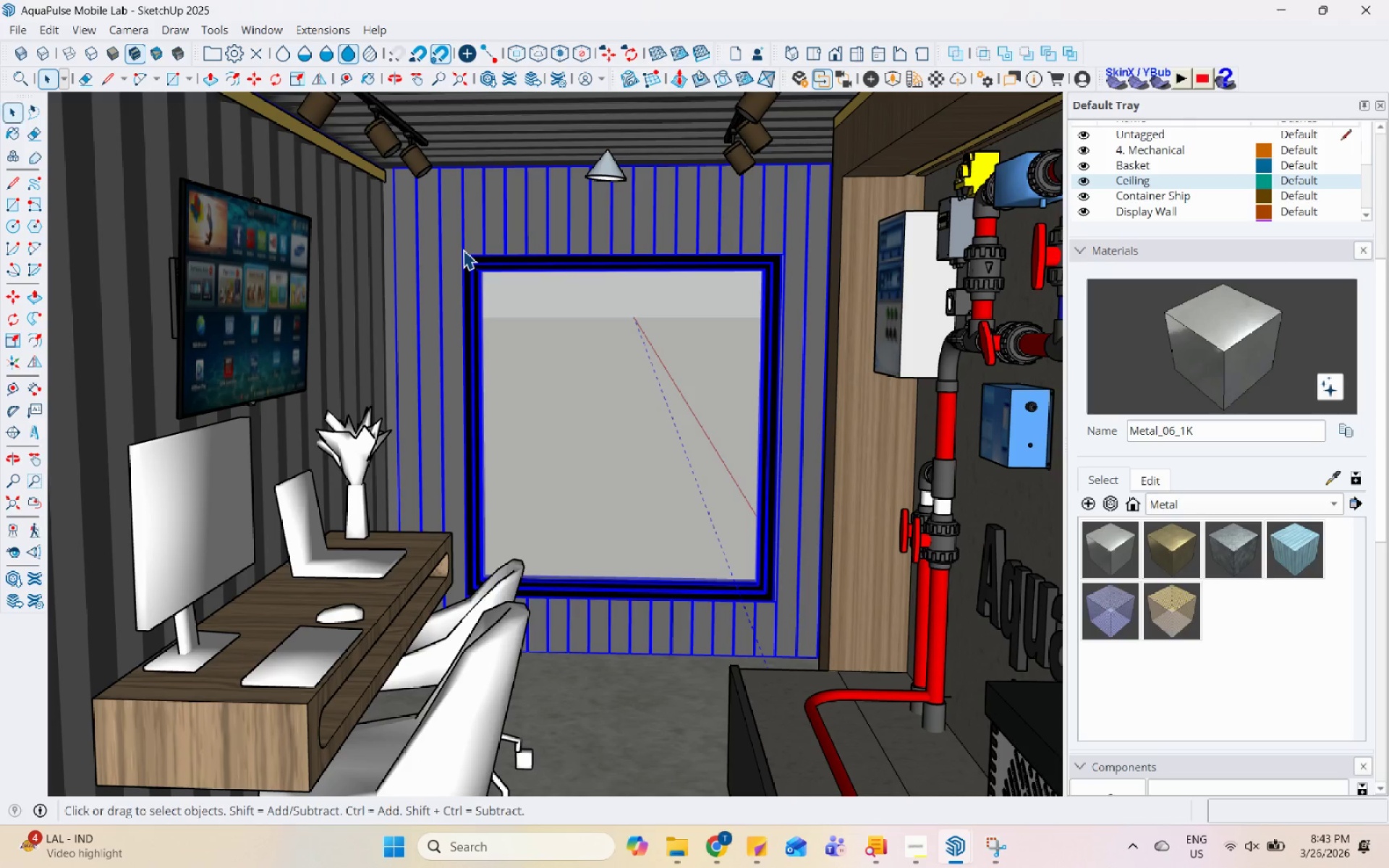 
hold_key(key=Space, duration=1.51)
 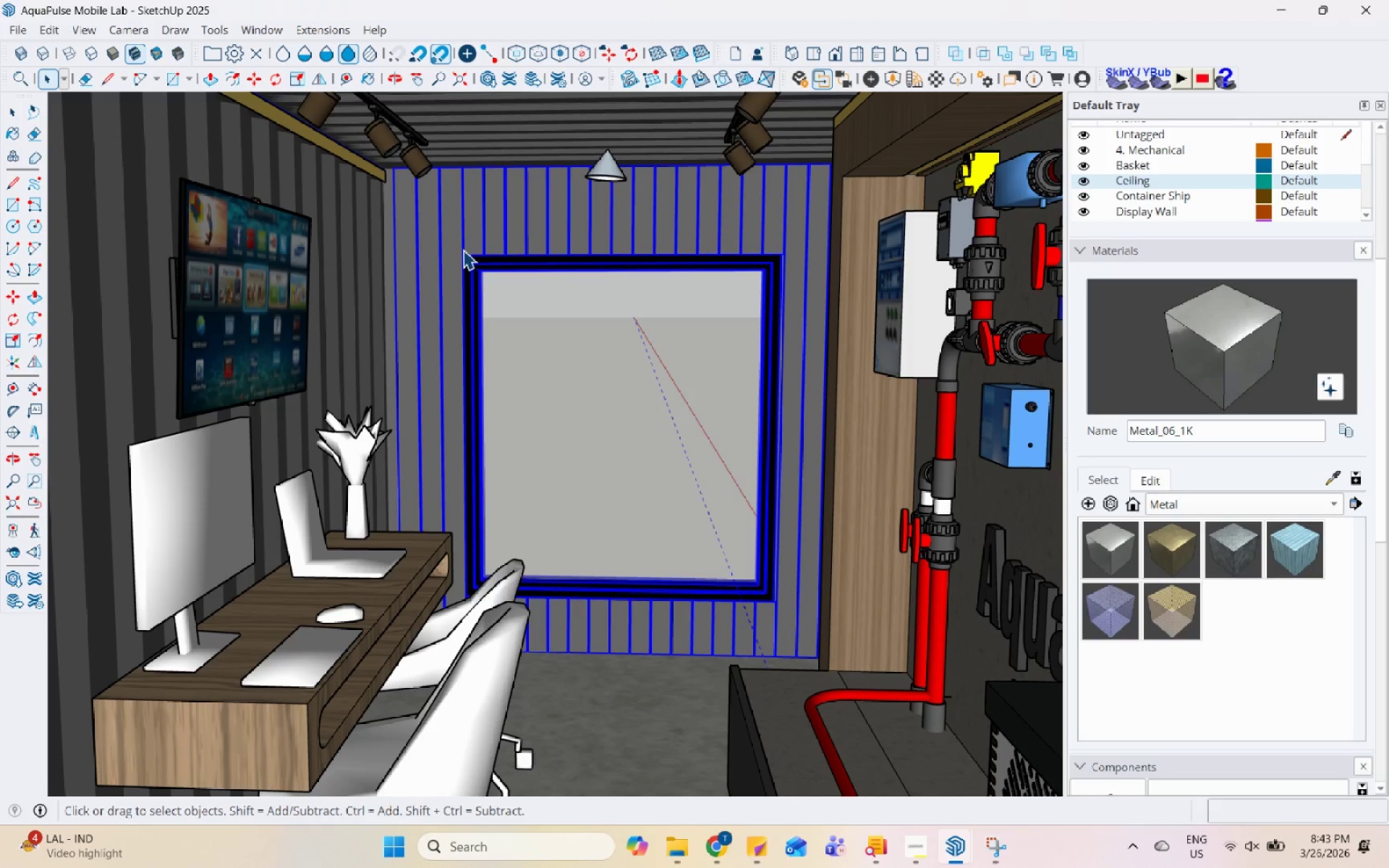 
hold_key(key=Space, duration=1.52)
 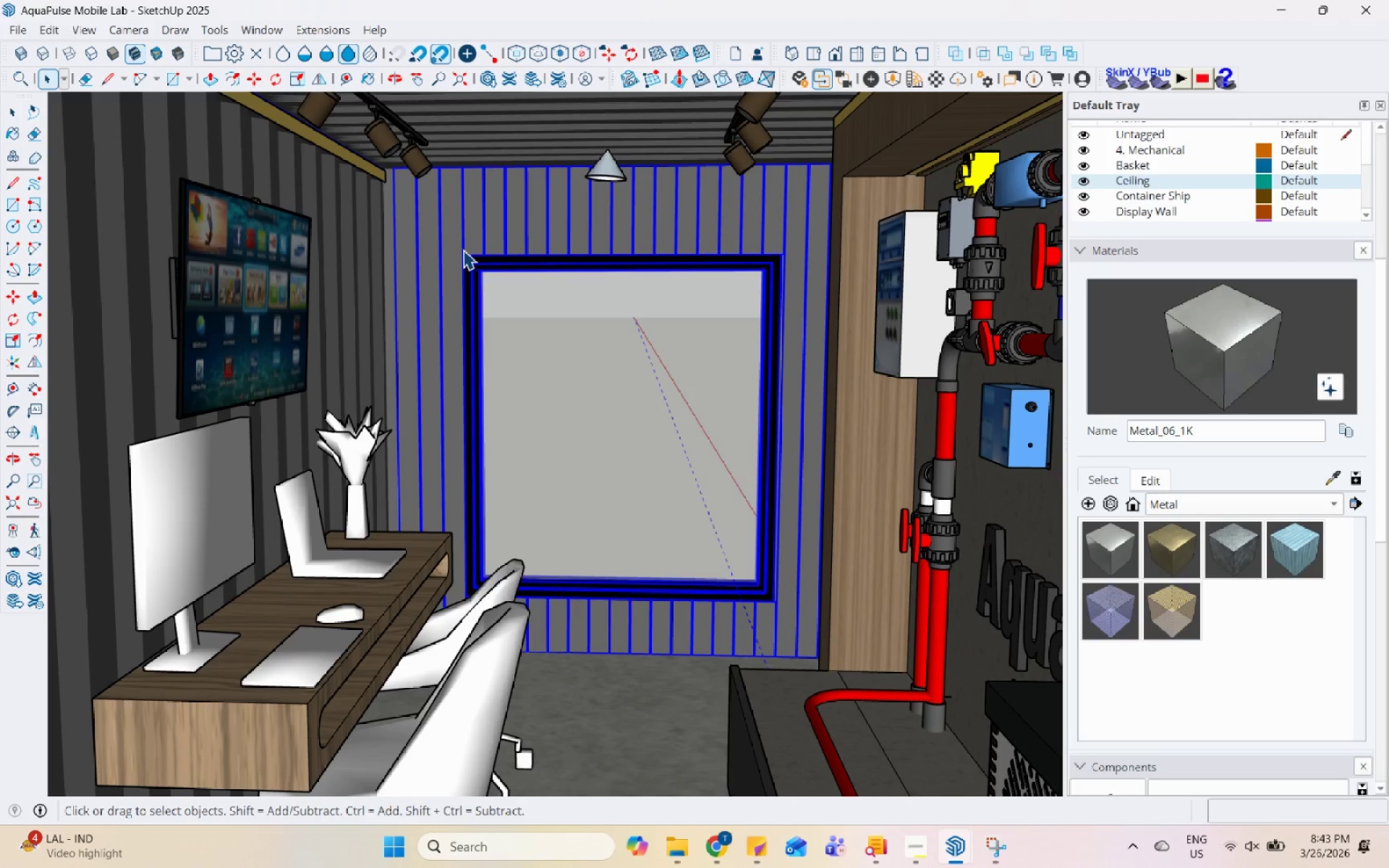 
hold_key(key=Space, duration=1.53)
 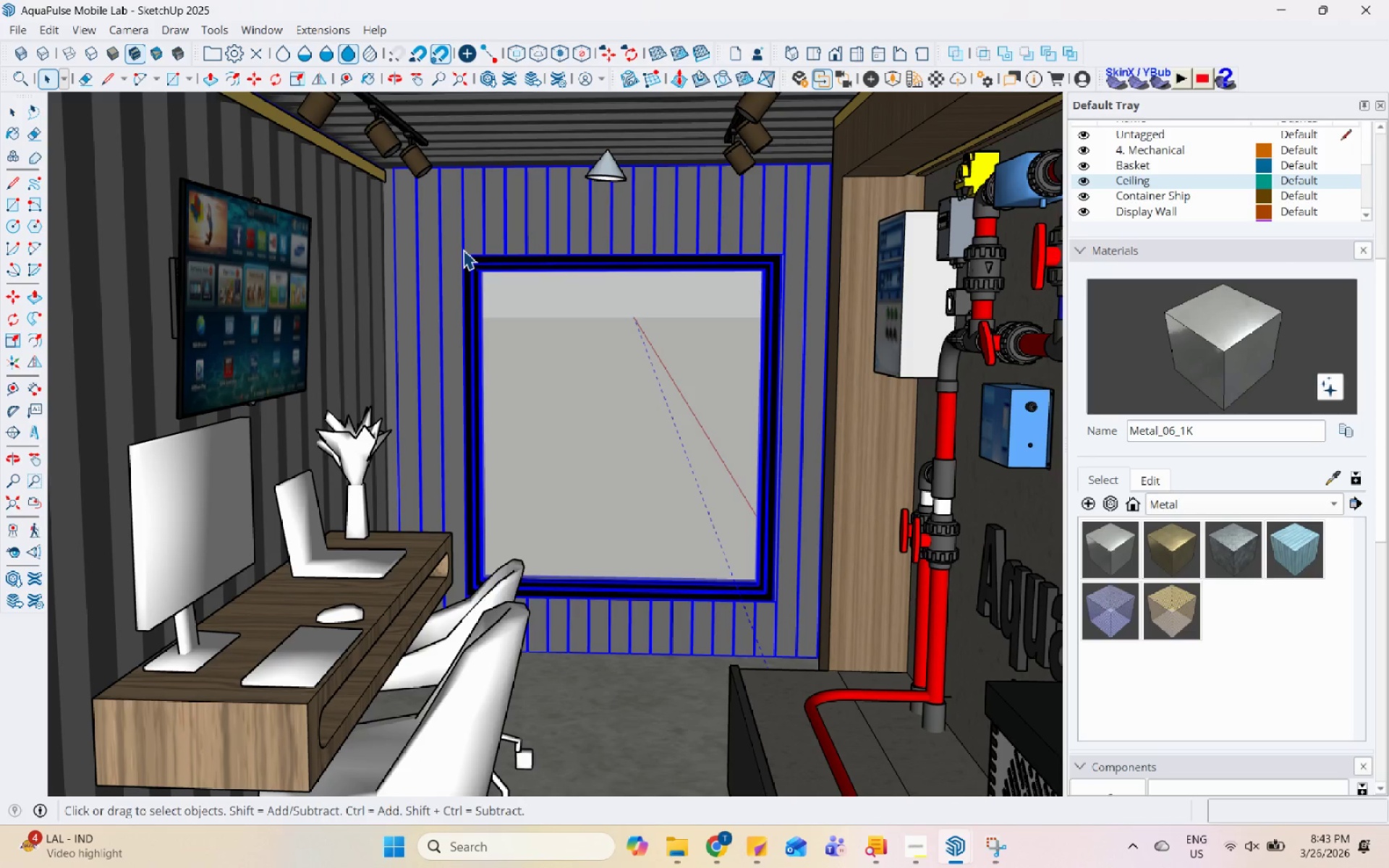 
hold_key(key=Space, duration=1.51)
 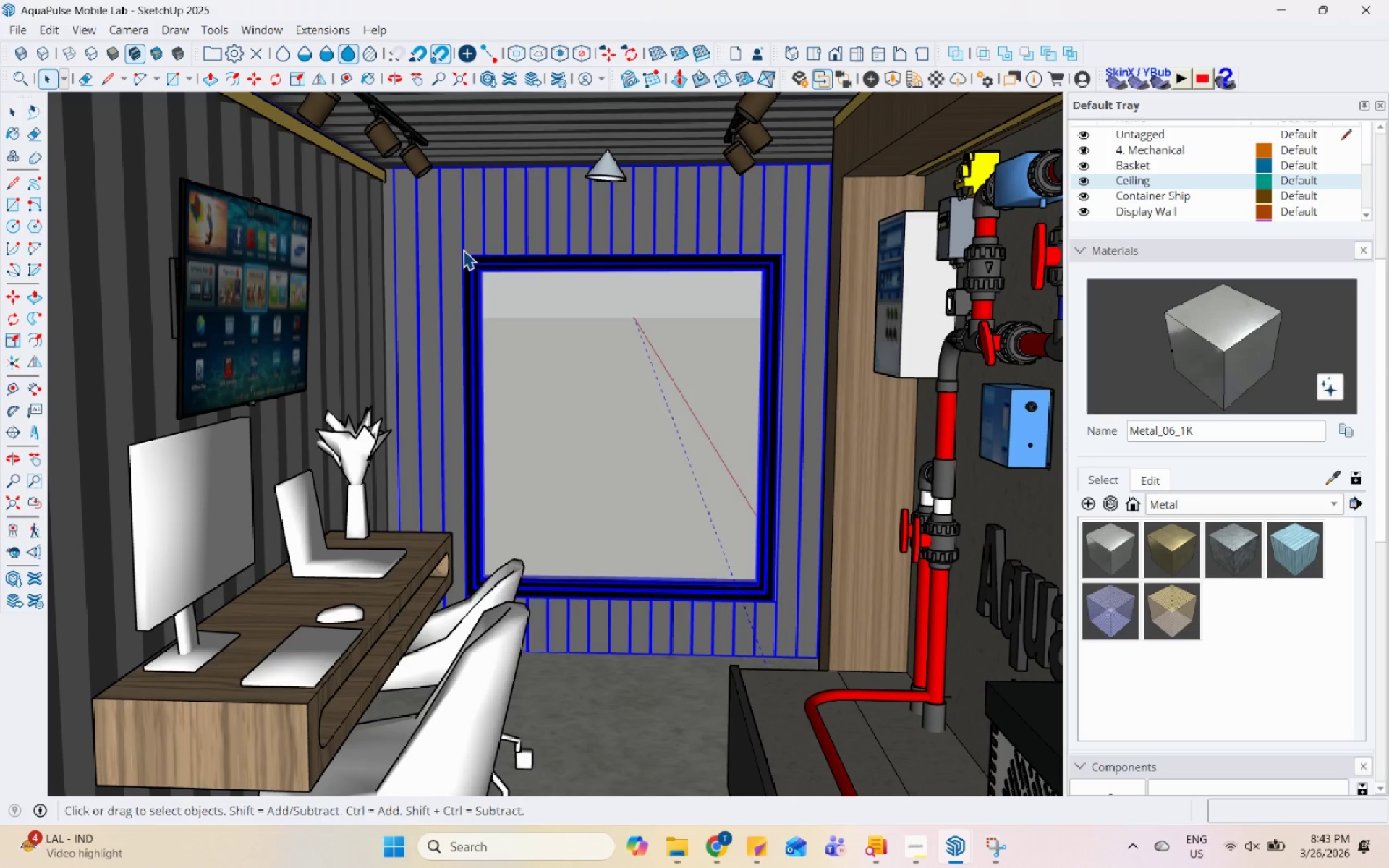 
hold_key(key=Space, duration=1.52)
 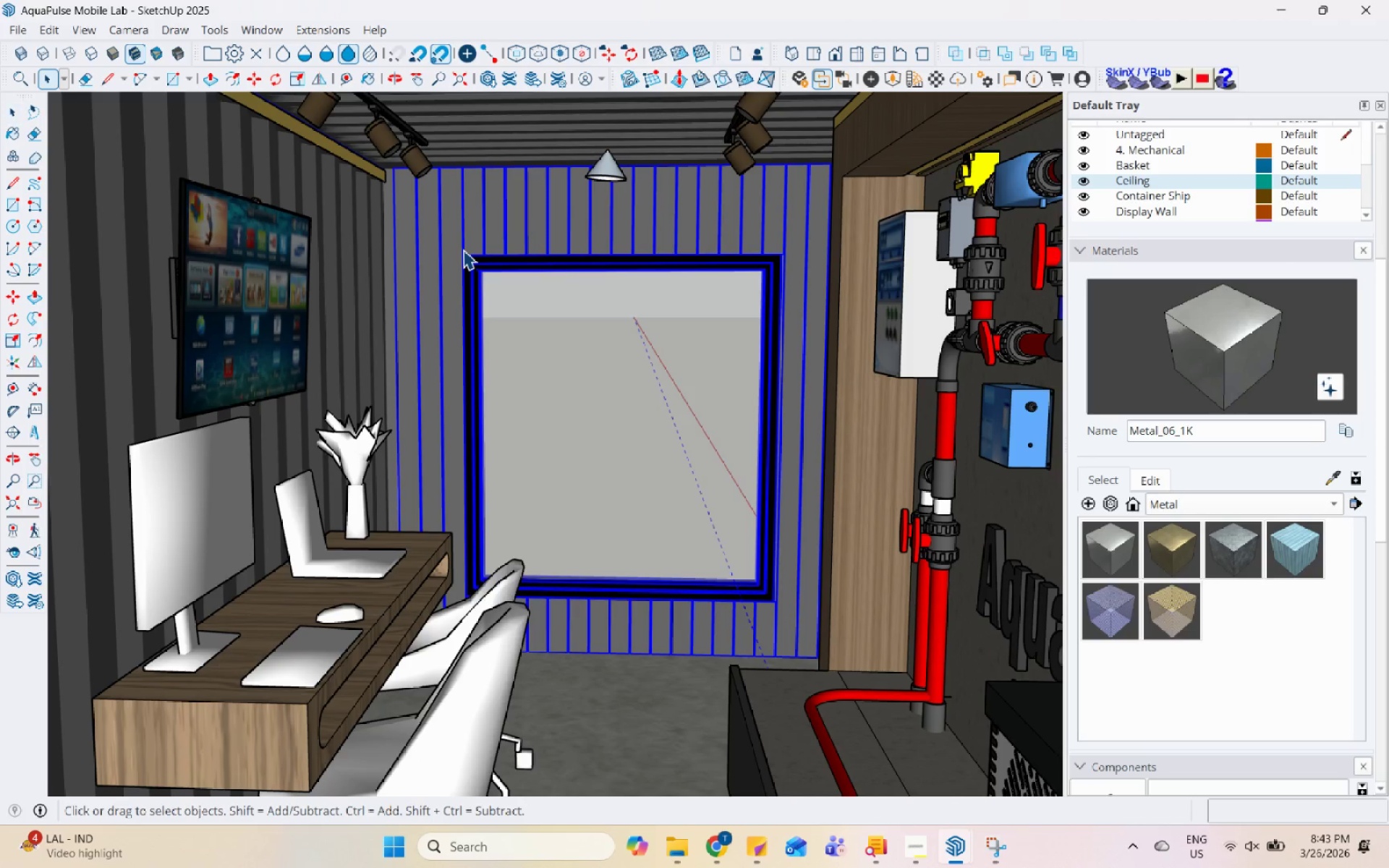 
hold_key(key=Space, duration=1.51)
 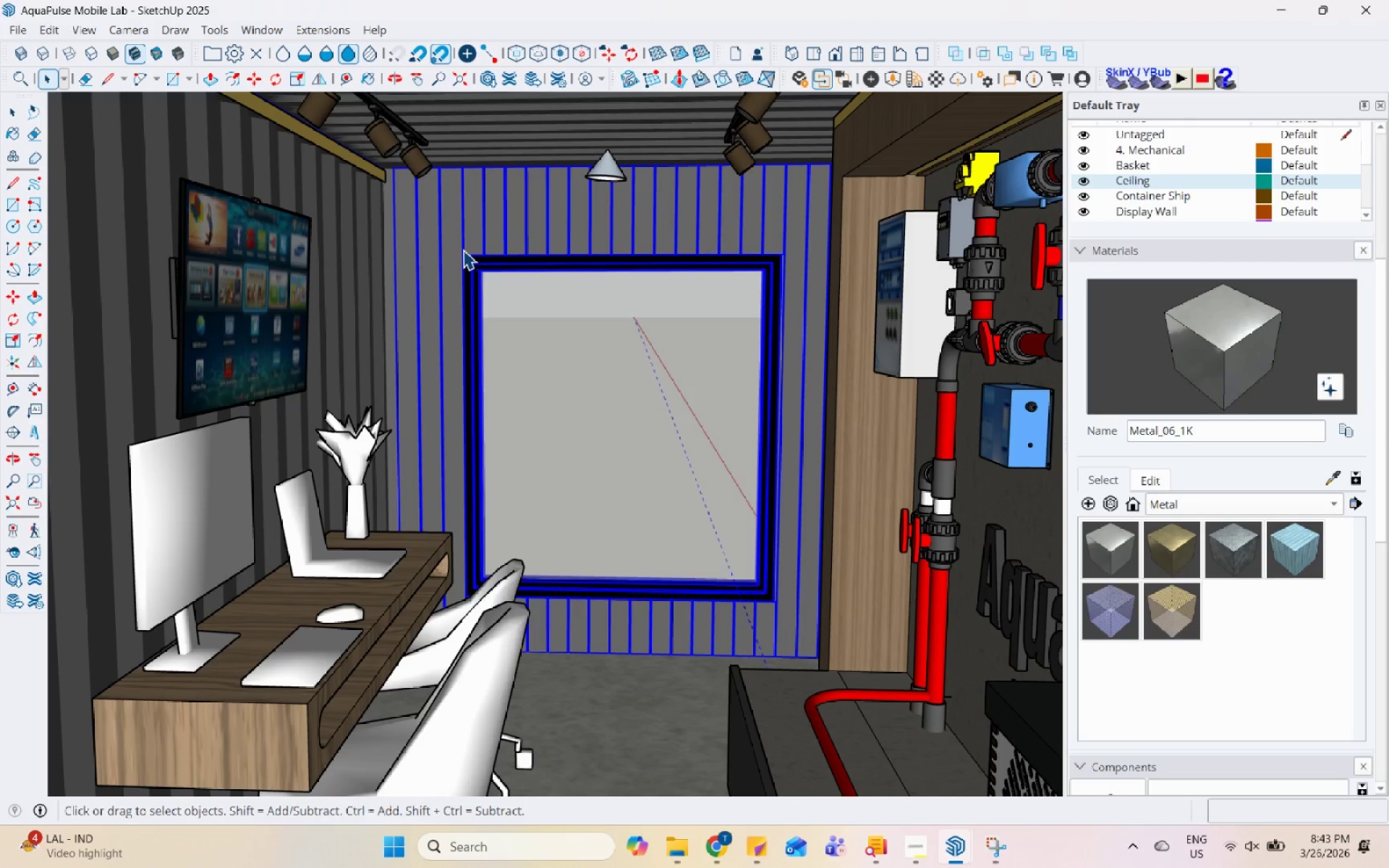 
hold_key(key=Space, duration=1.52)
 